 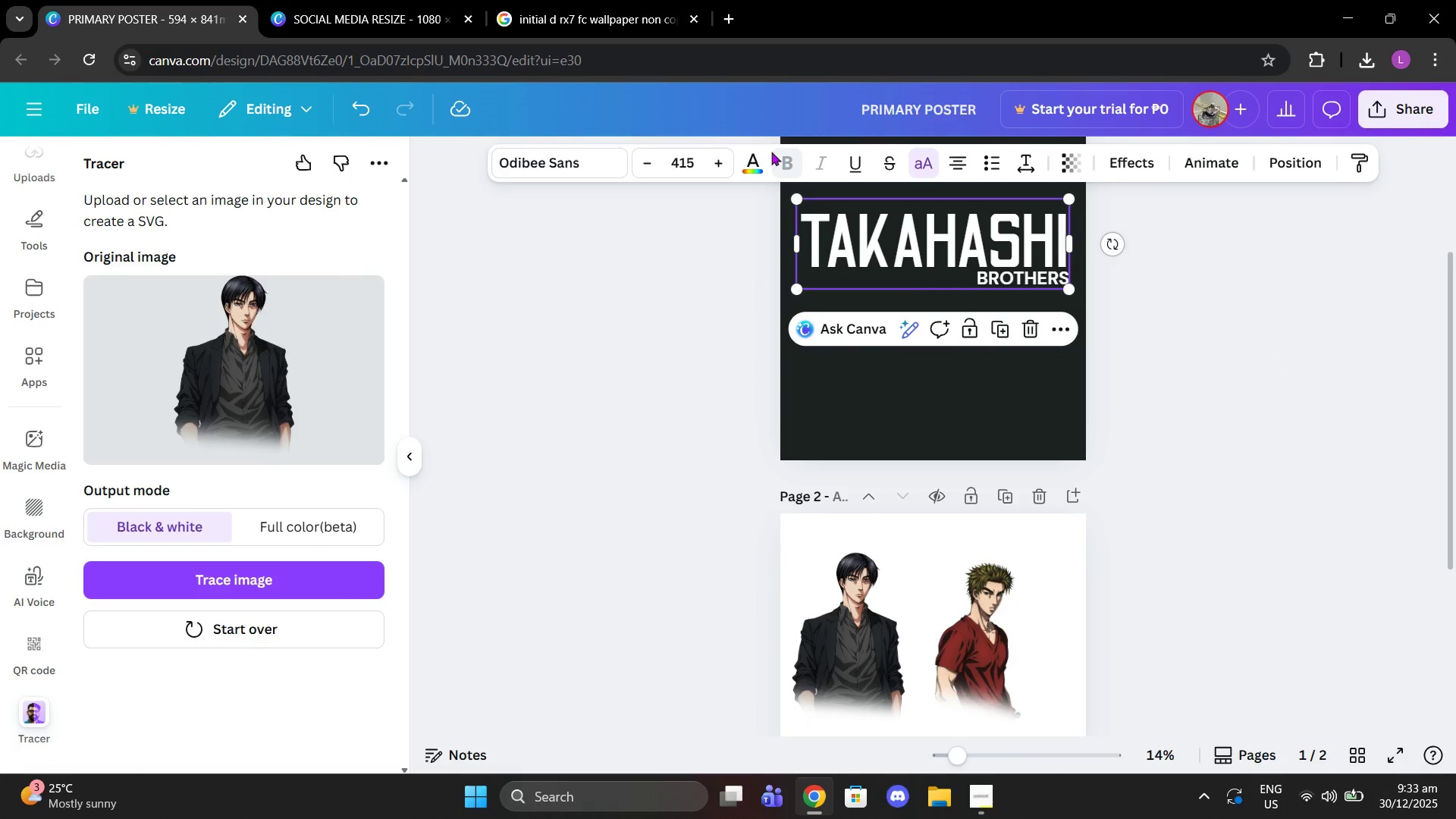 
left_click([746, 165])
 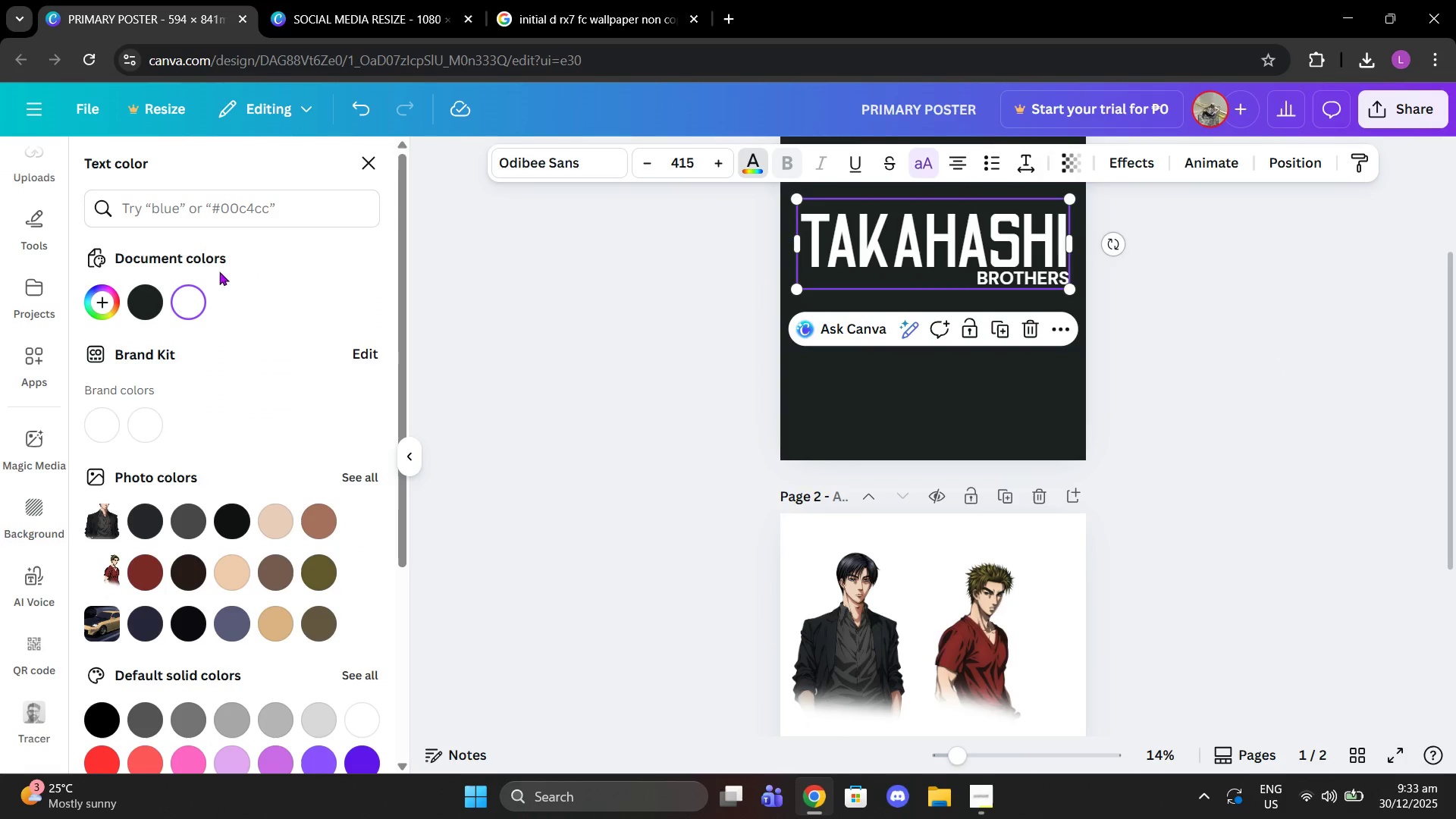 
left_click([205, 215])
 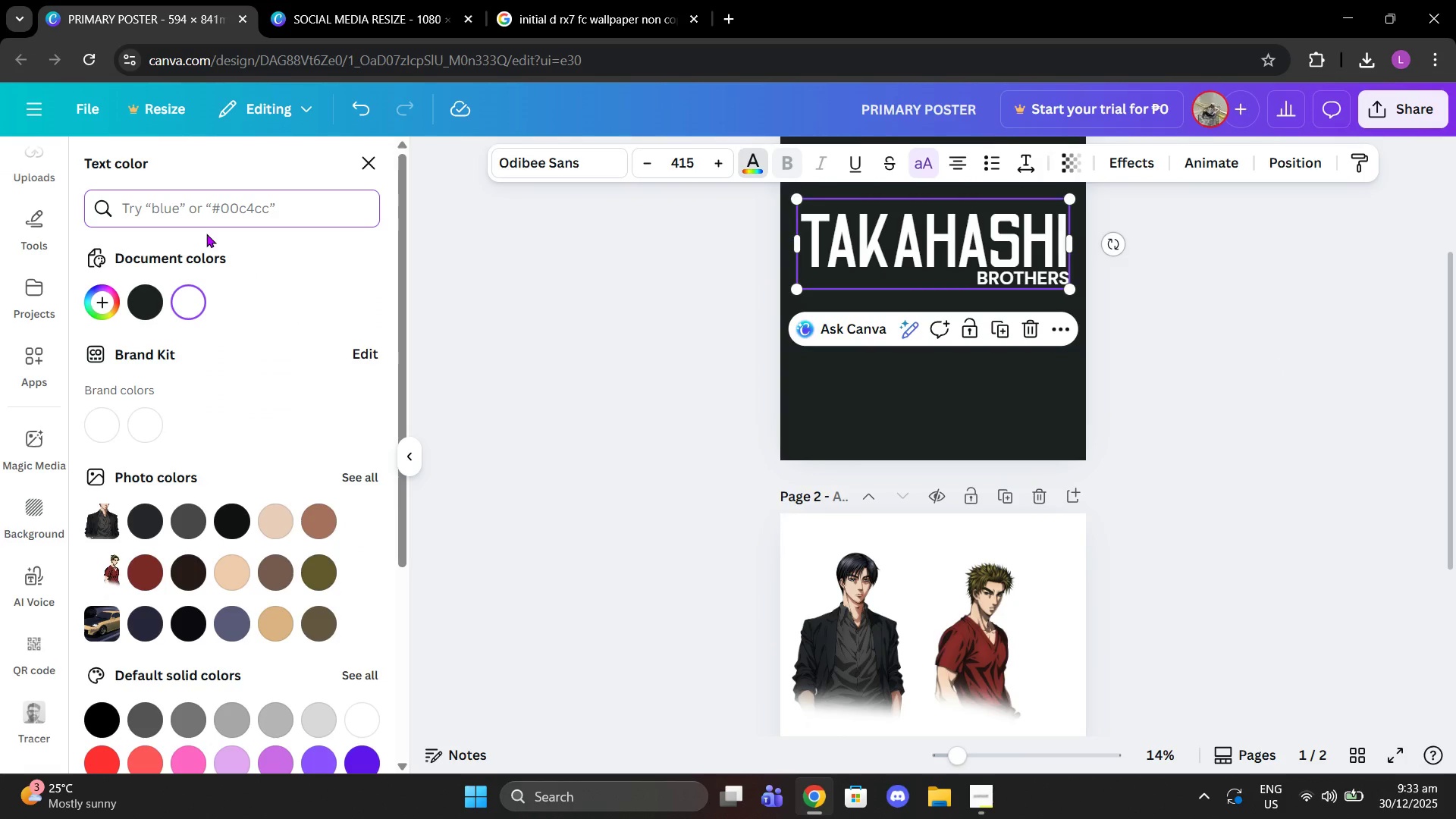 
type(starkwhite)
 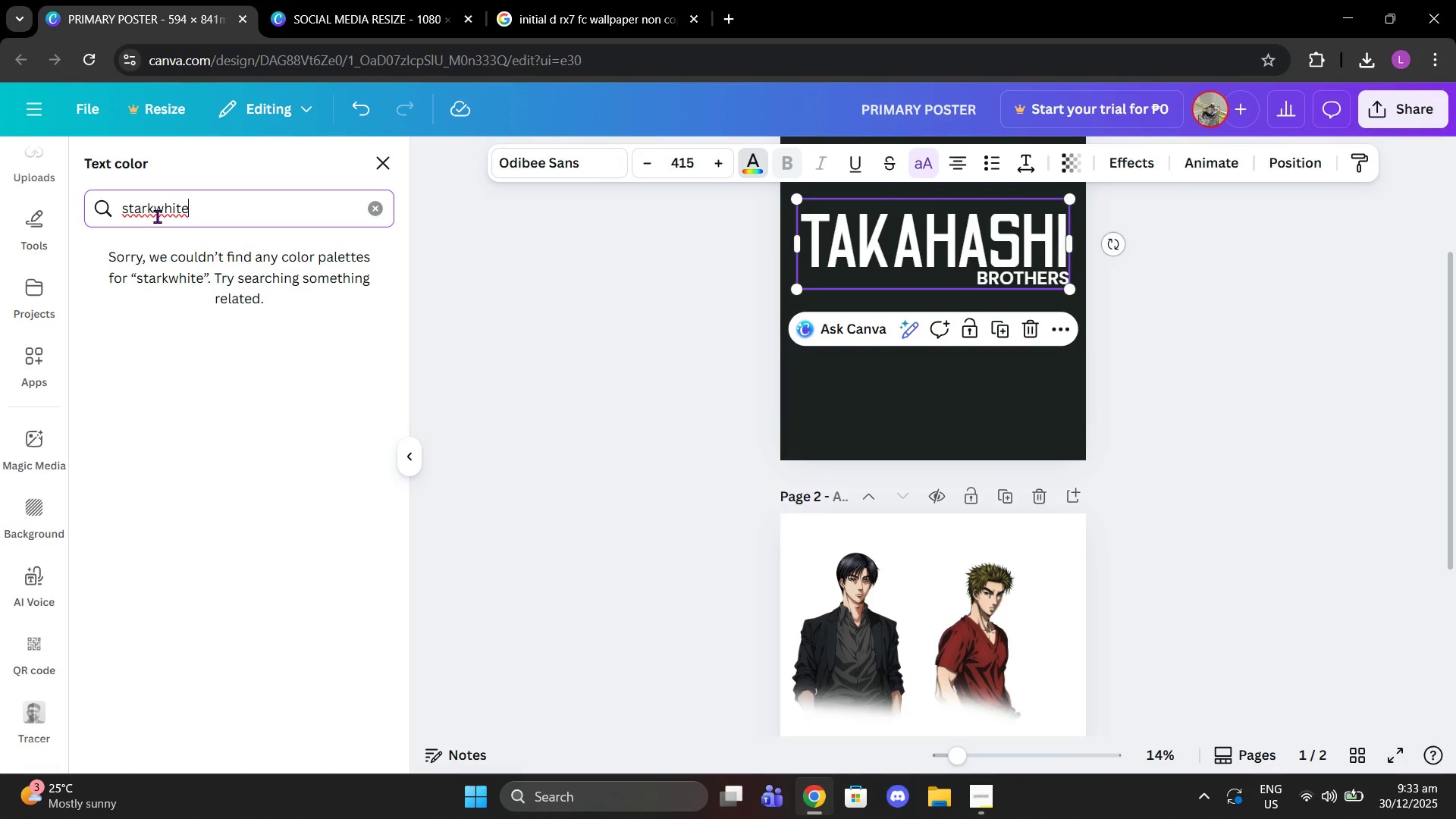 
left_click([157, 215])
 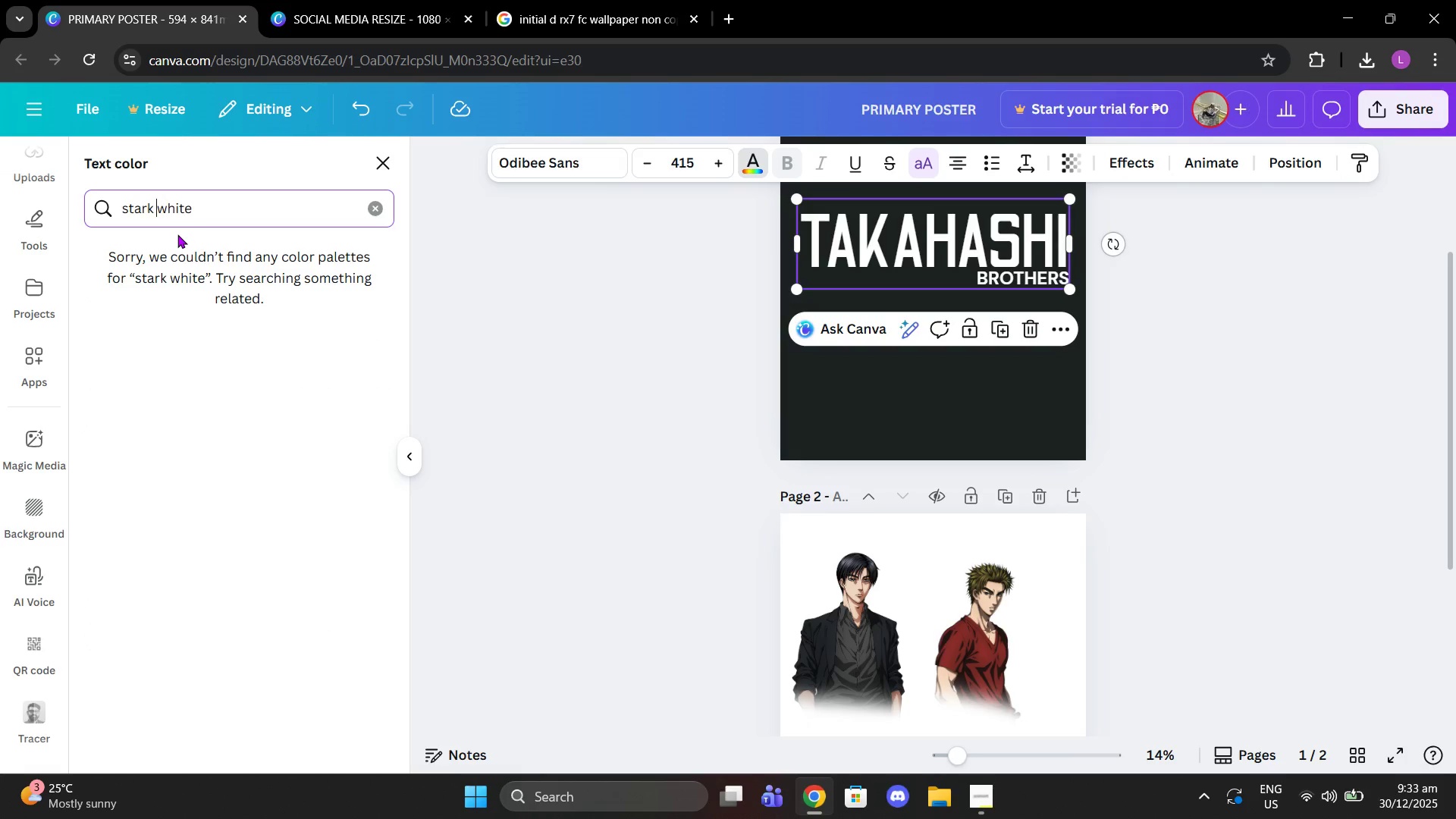 
key(Space)
 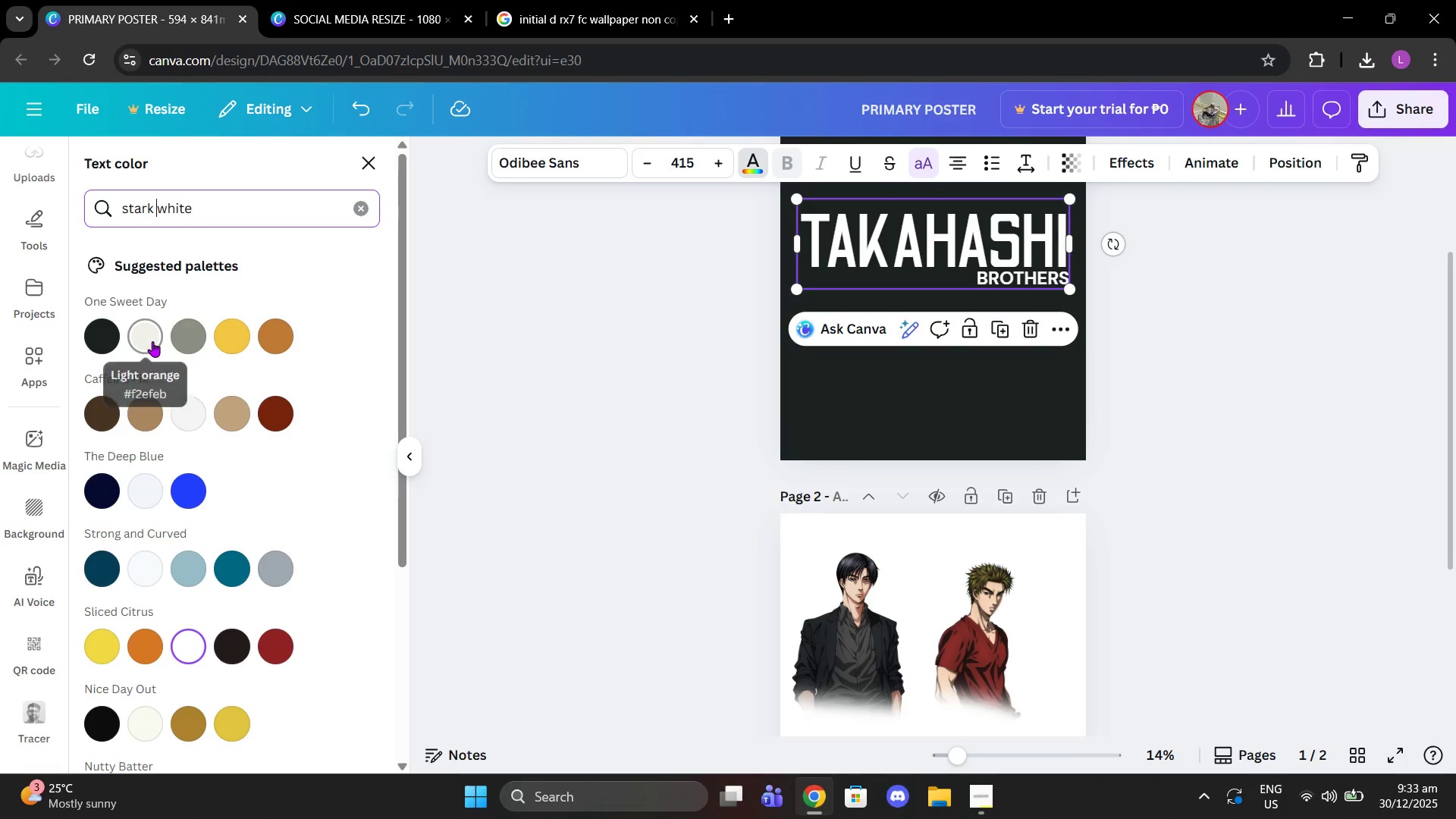 
left_click([152, 341])
 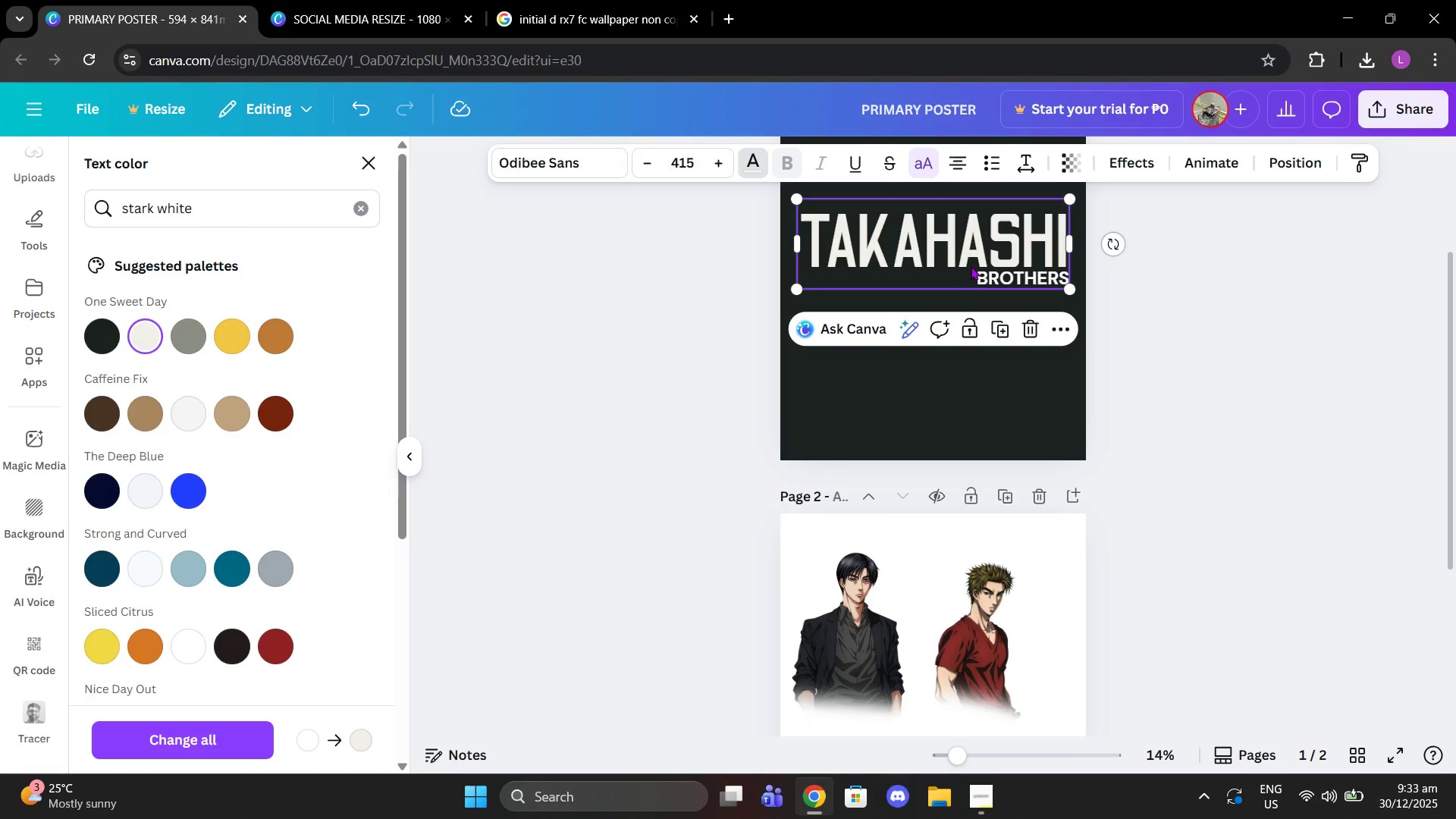 
left_click([1011, 274])
 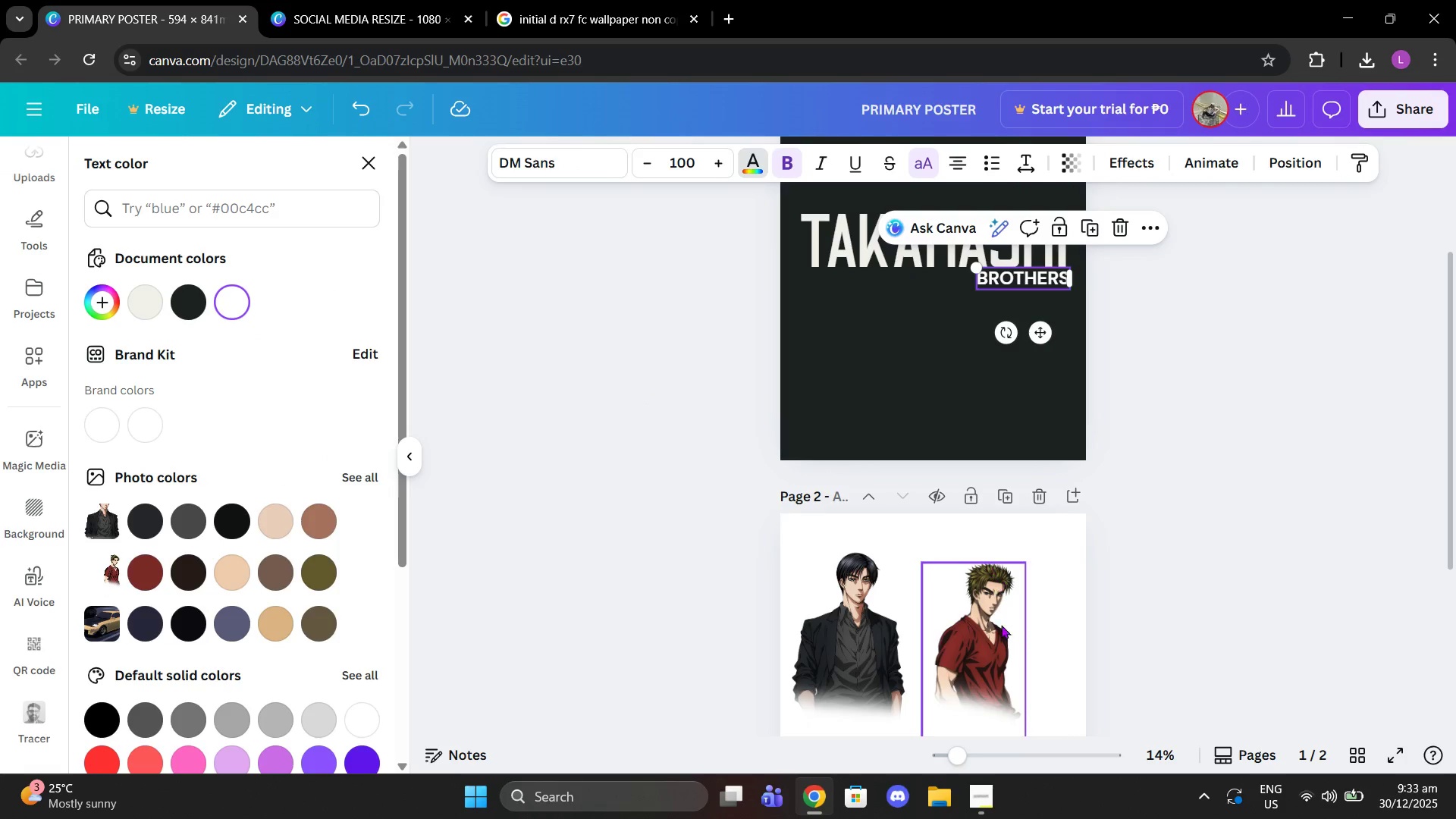 
left_click([991, 802])
 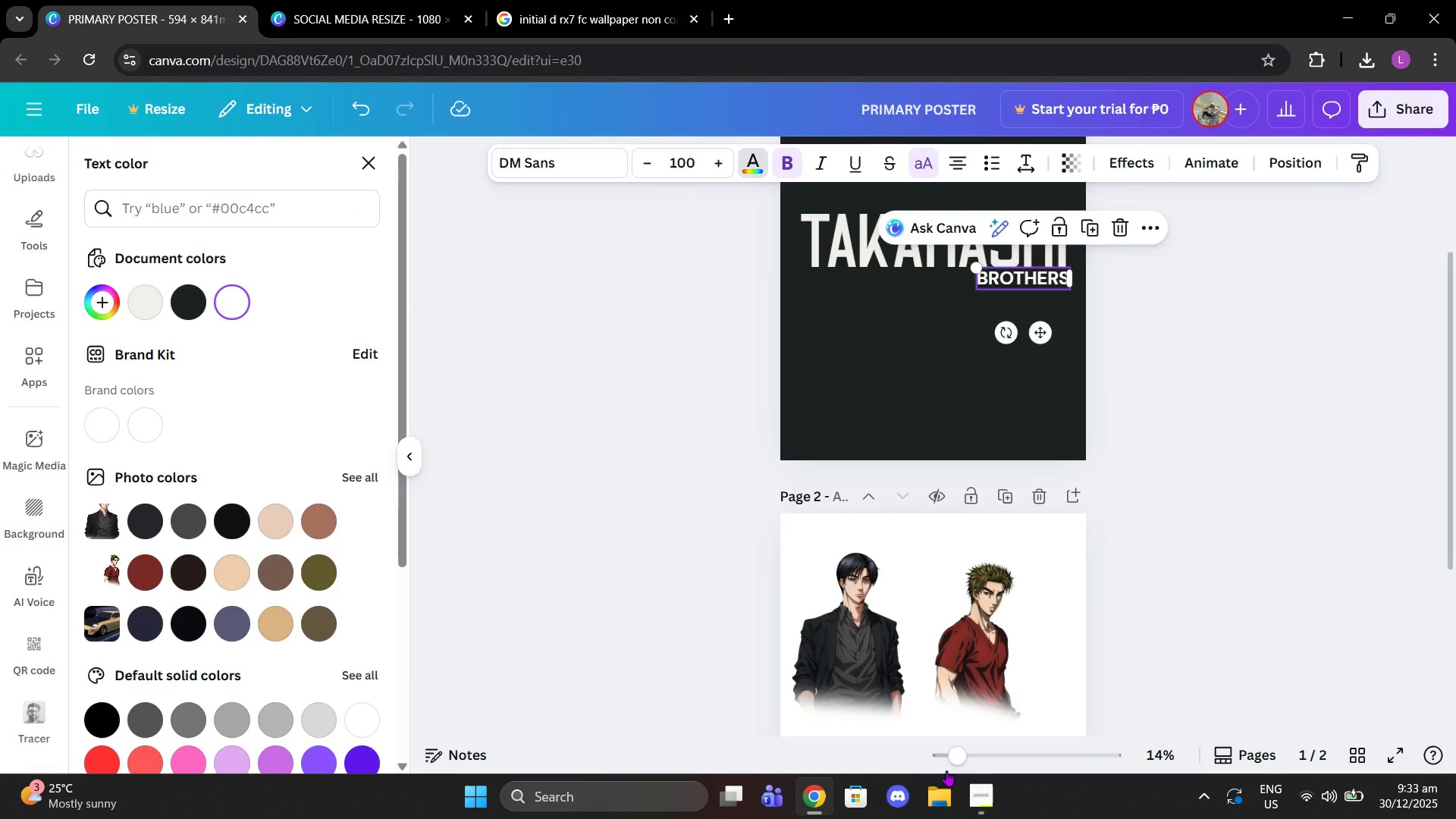 
left_click([240, 202])
 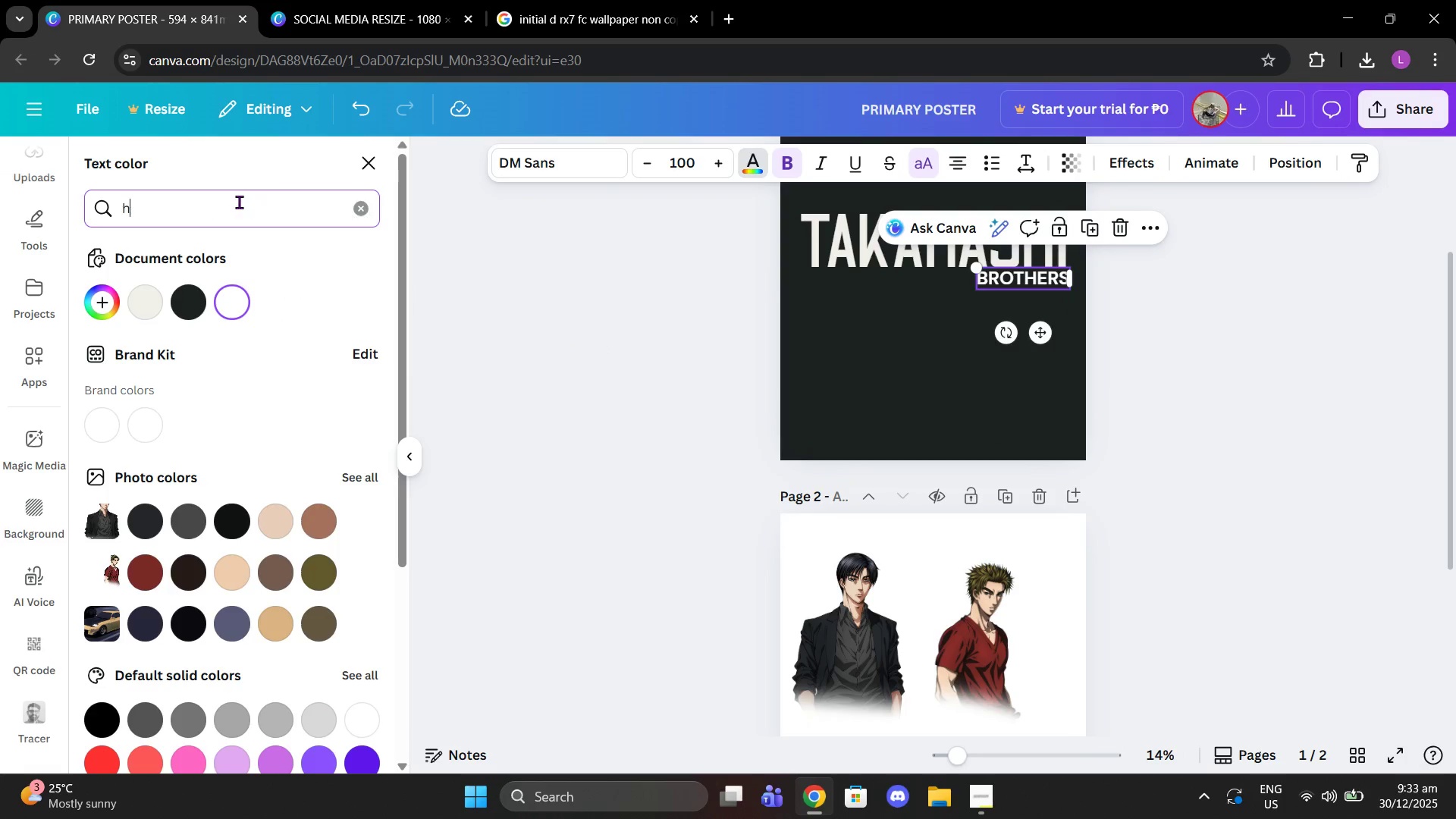 
type(hazard yellow)
 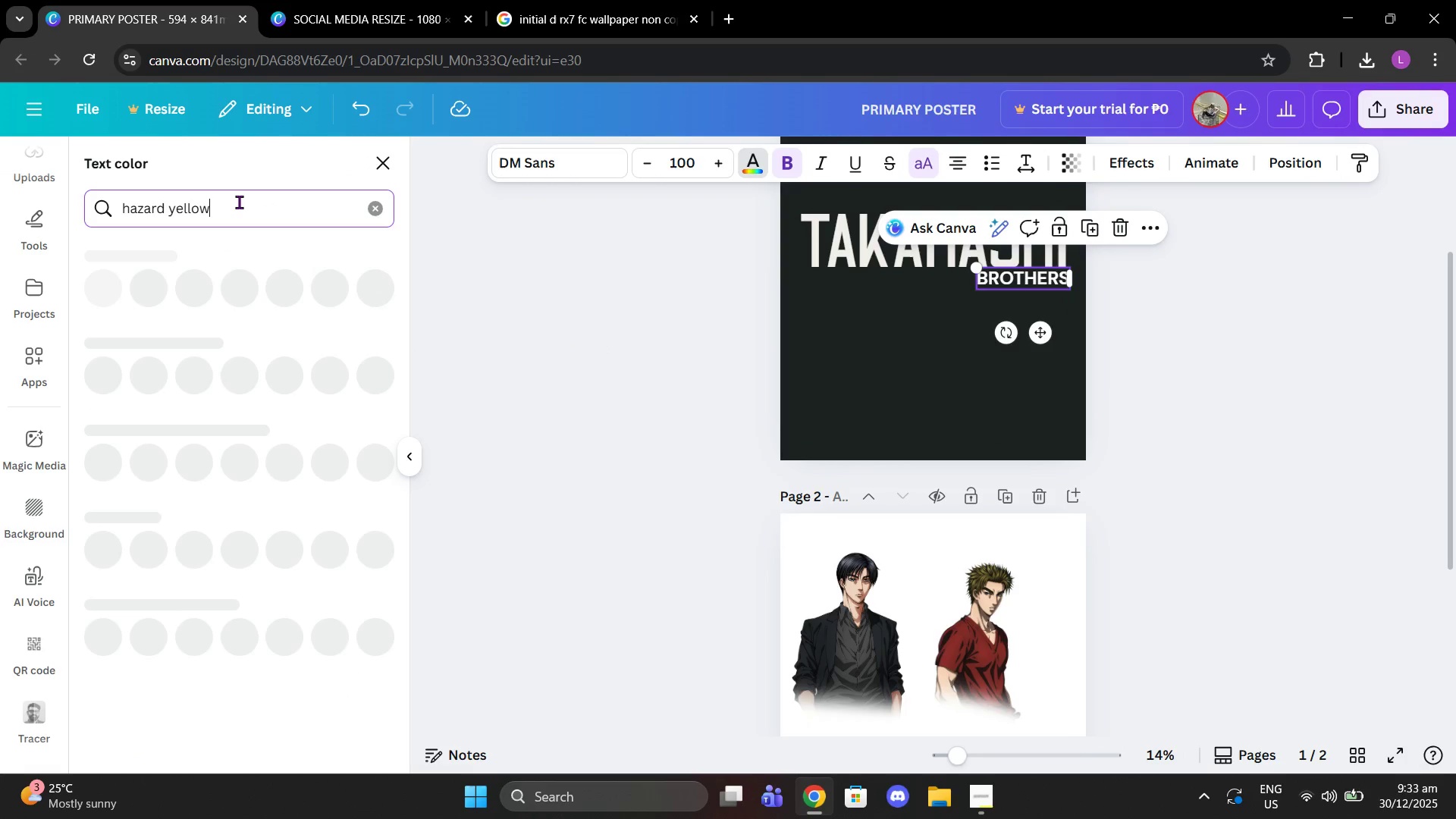 
key(Enter)
 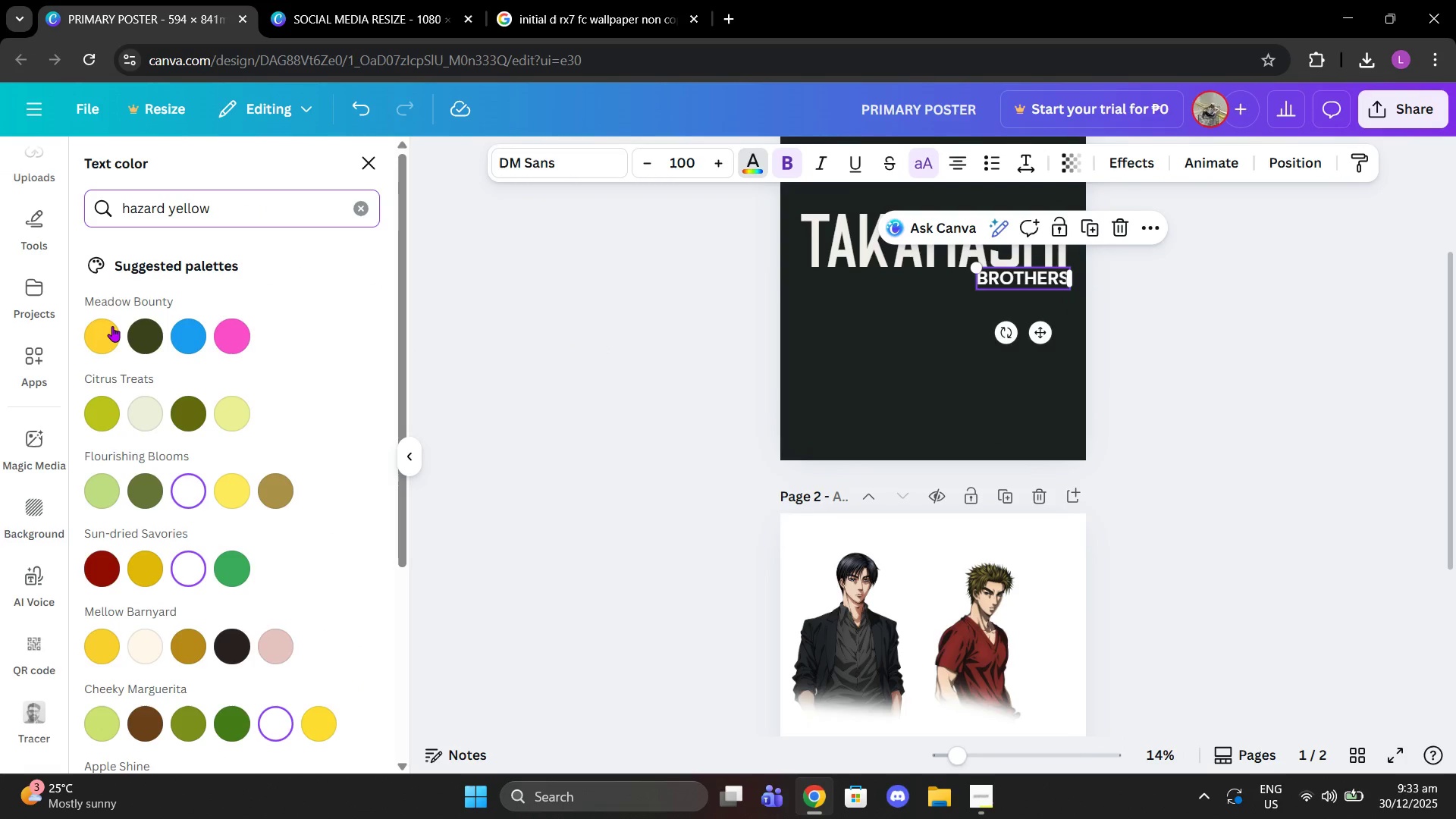 
left_click([111, 325])
 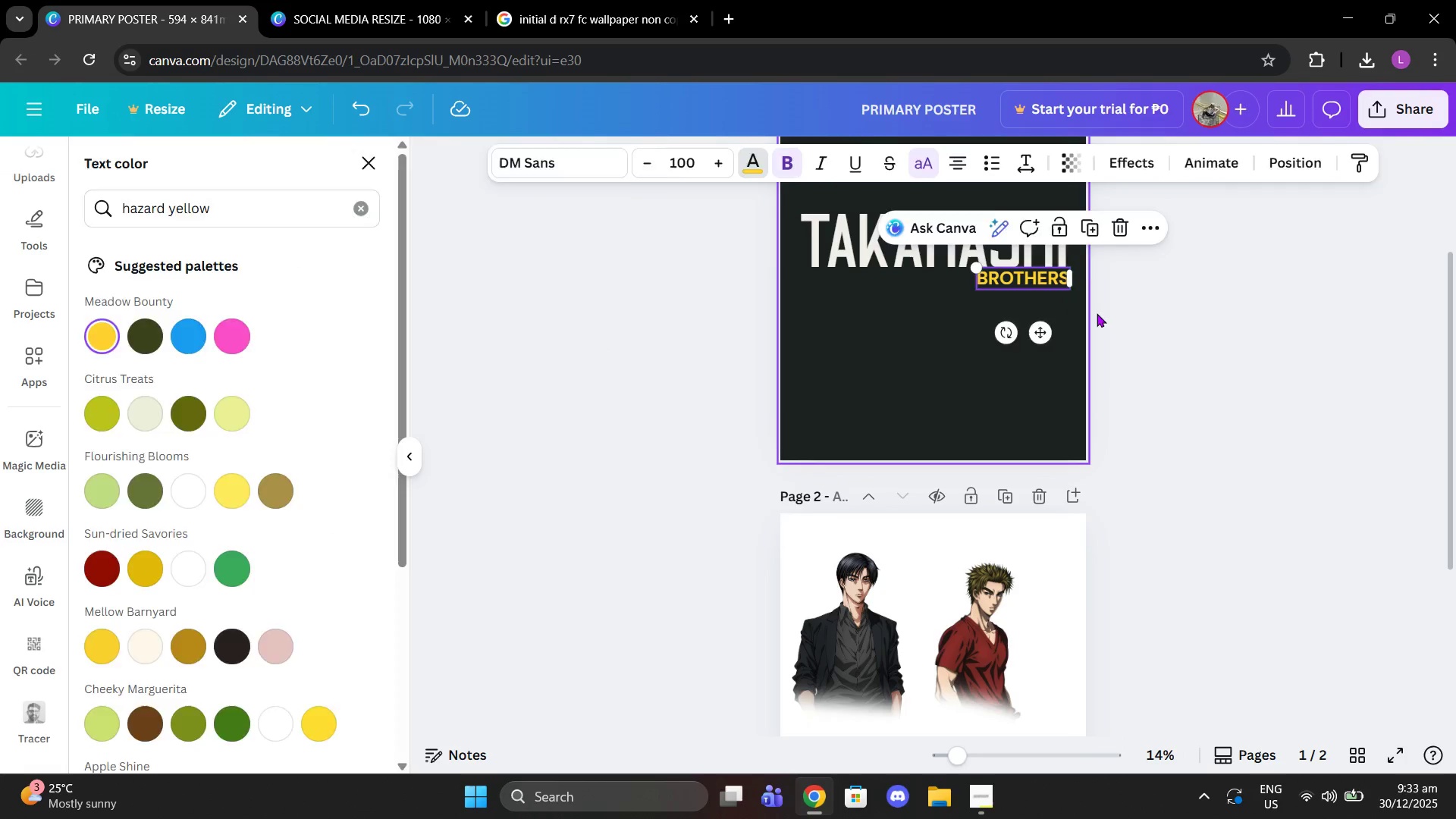 
double_click([1157, 304])
 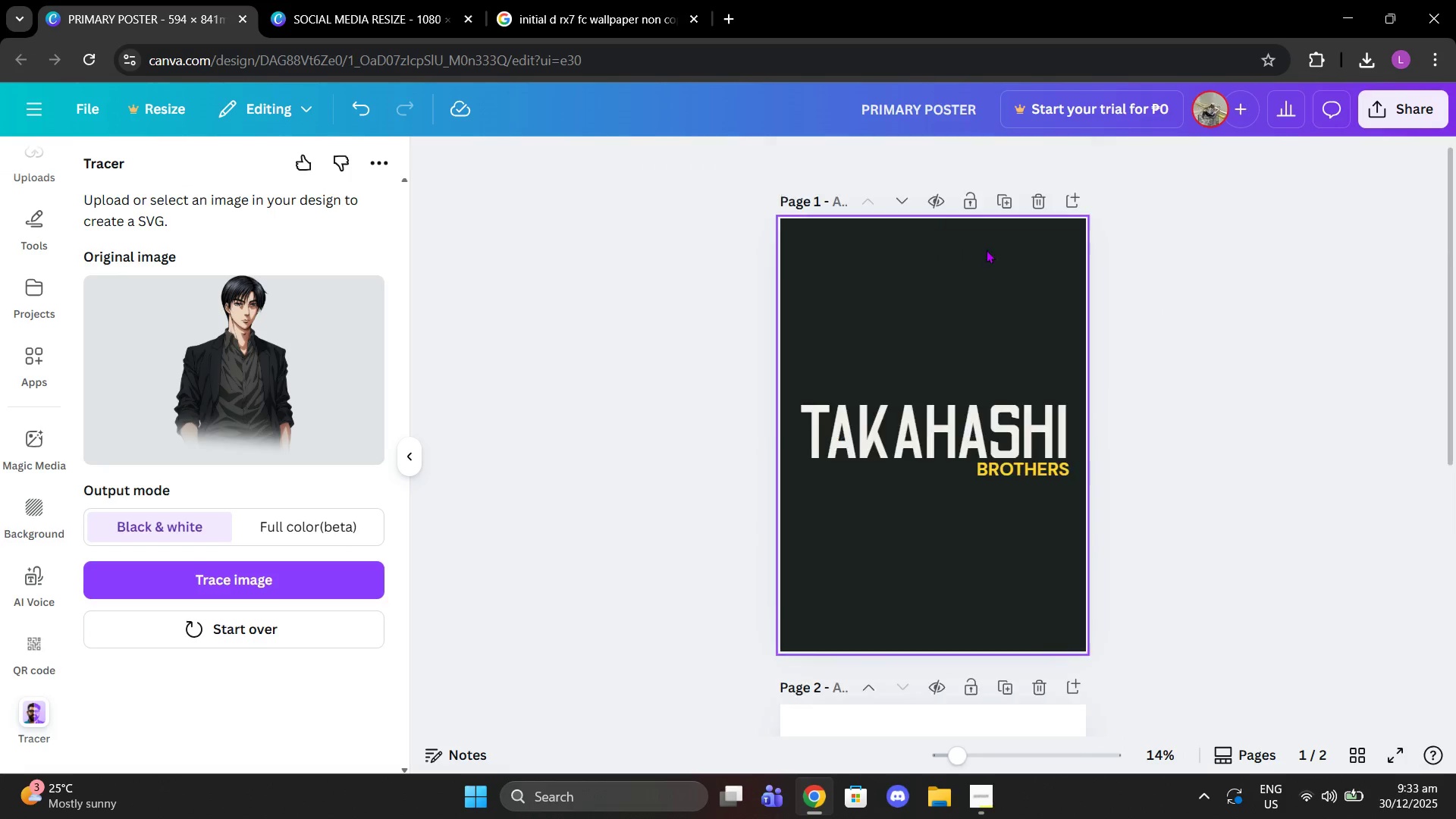 
scroll: coordinate [986, 249], scroll_direction: up, amount: 2.0
 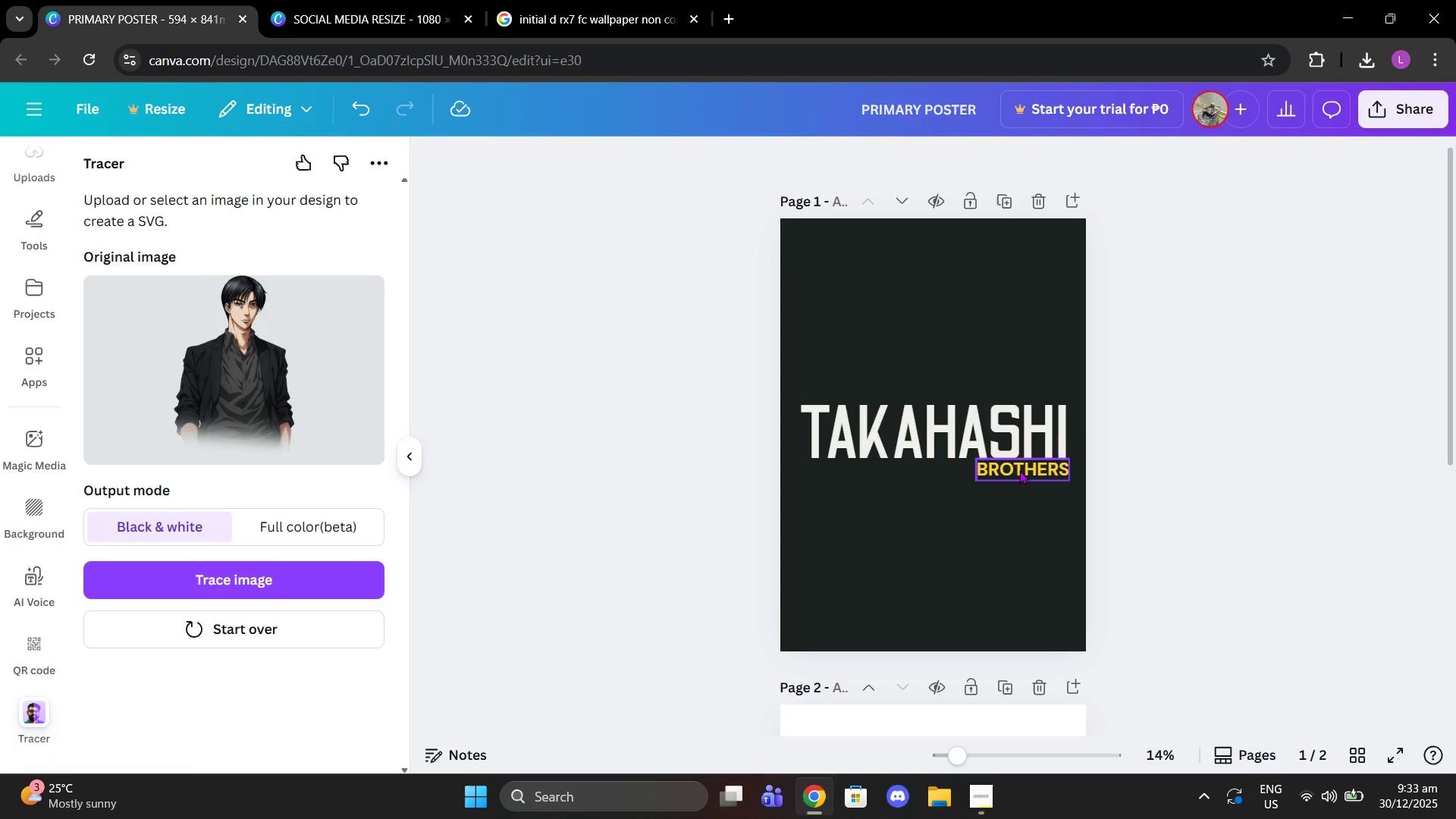 
left_click_drag(start_coordinate=[1018, 469], to_coordinate=[928, 466])
 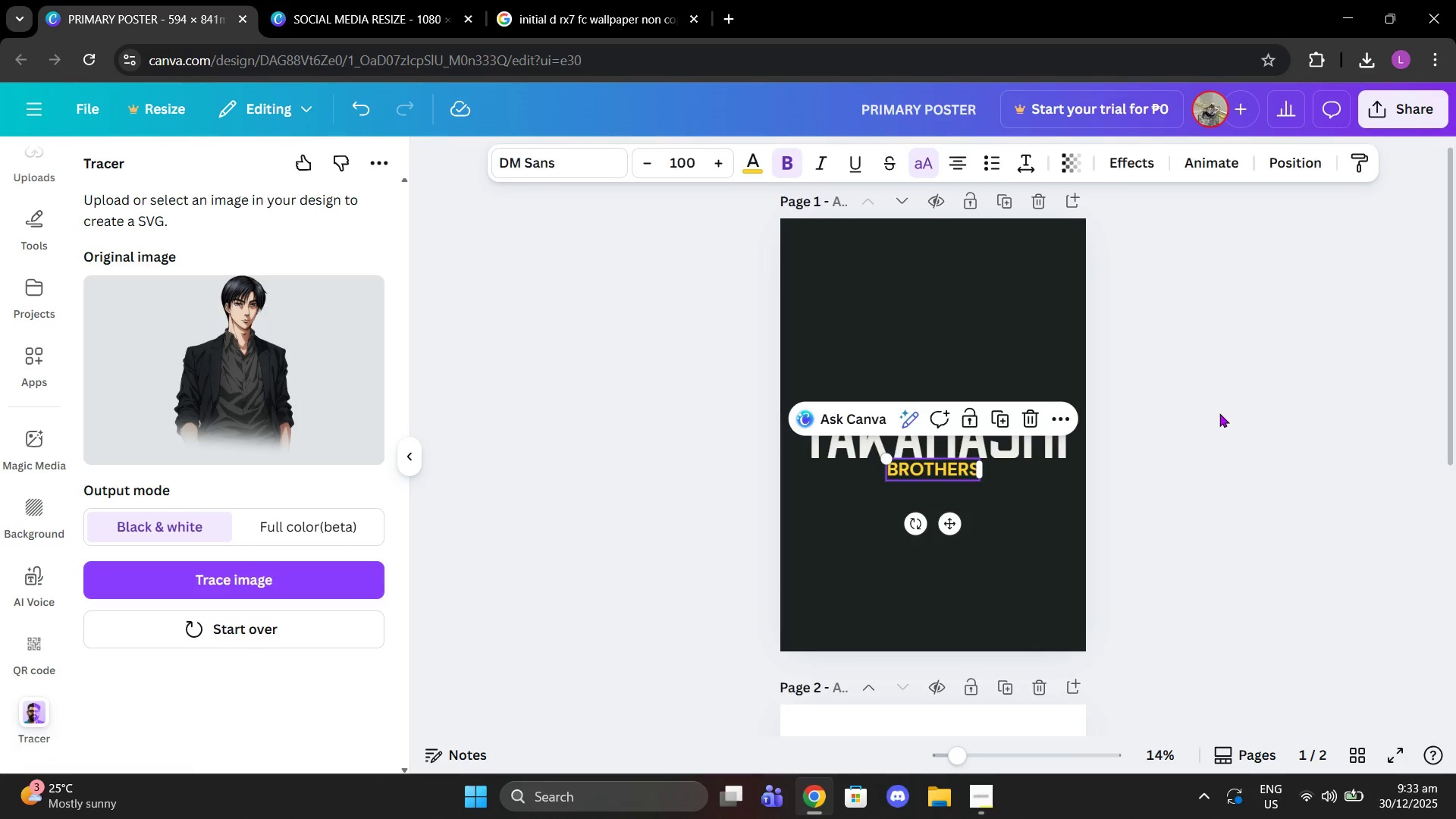 
left_click([1219, 413])
 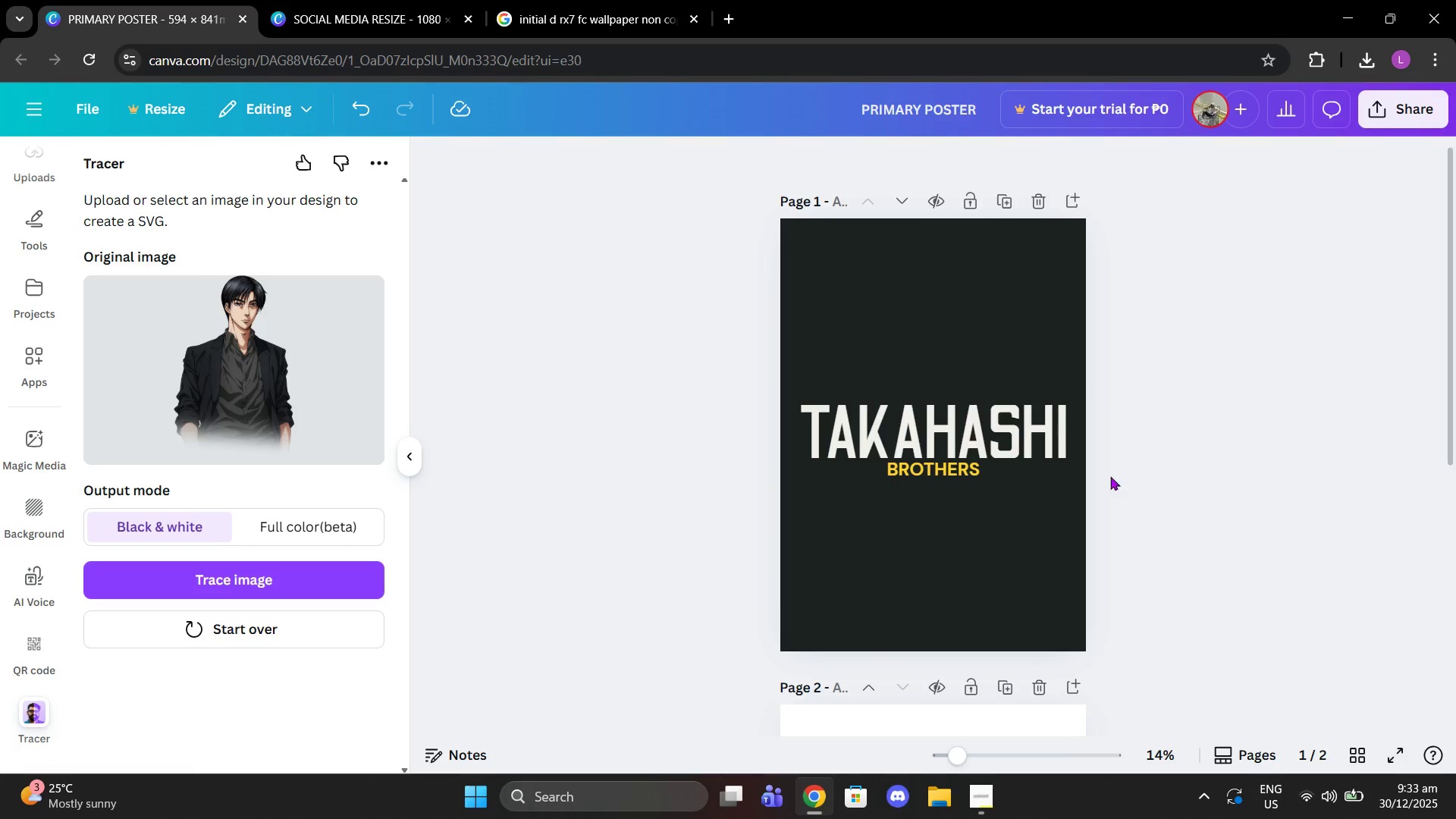 
wait(5.2)
 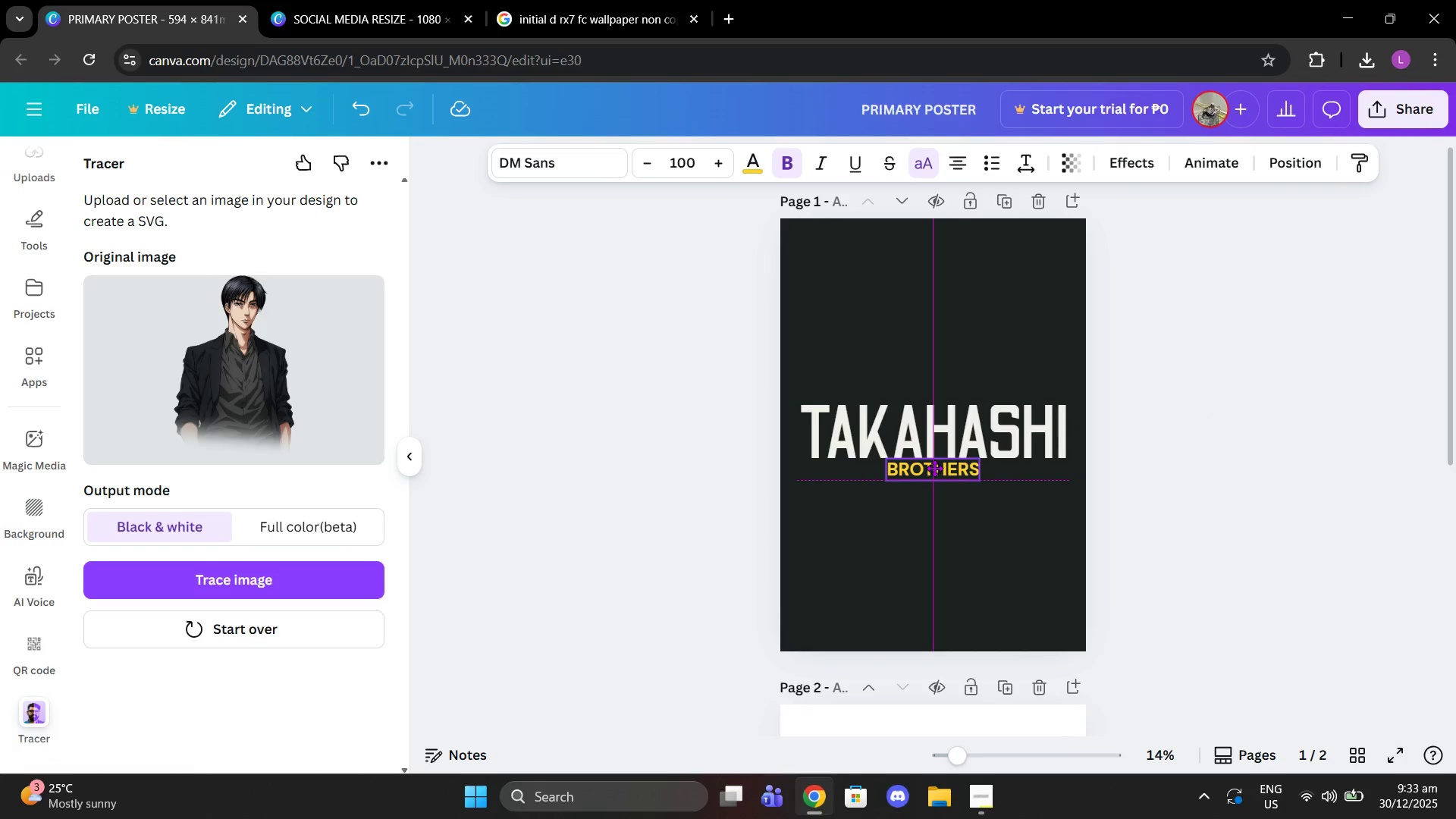 
left_click_drag(start_coordinate=[1059, 490], to_coordinate=[800, 375])
 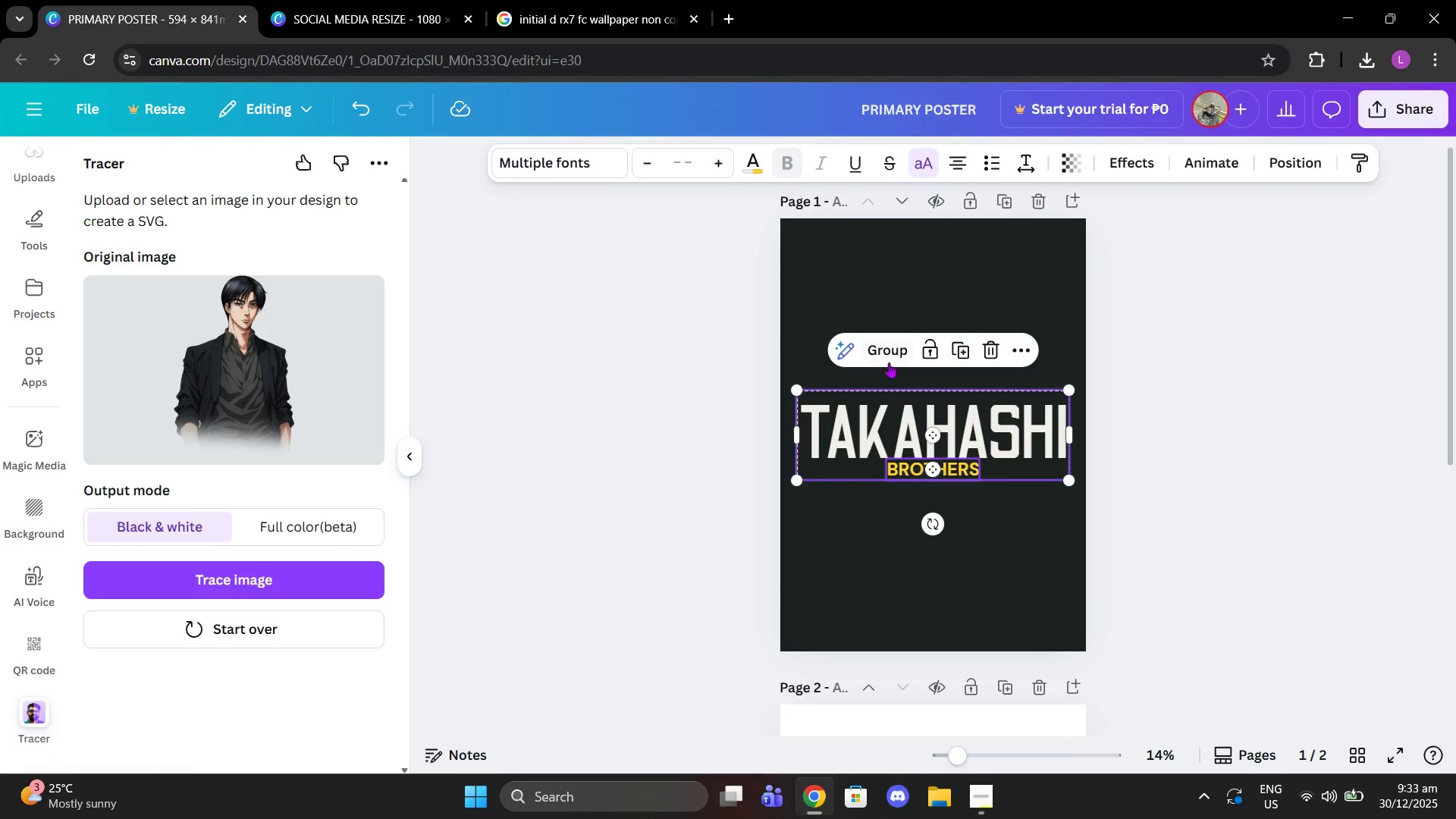 
left_click([889, 362])
 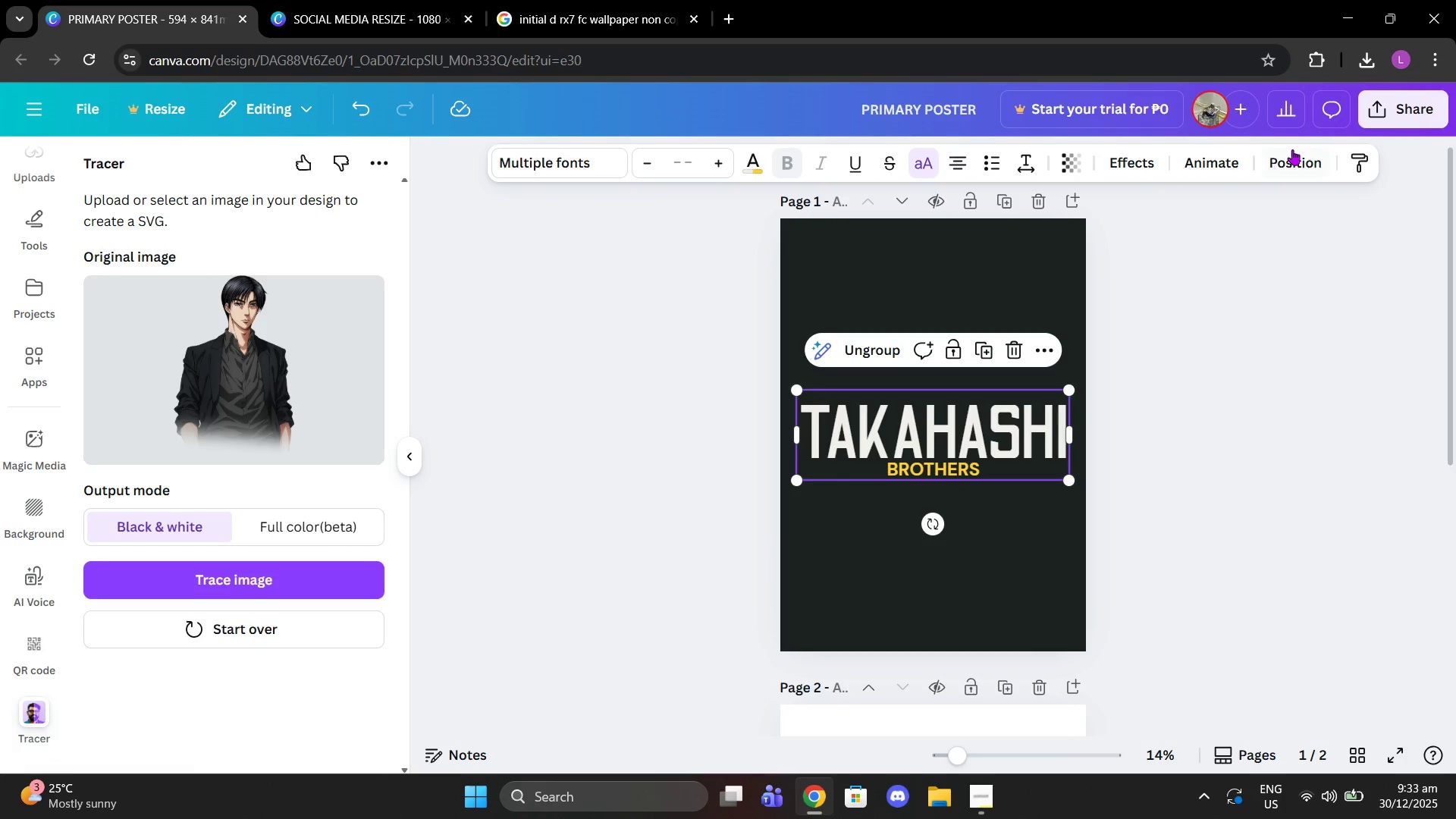 
left_click([1301, 148])
 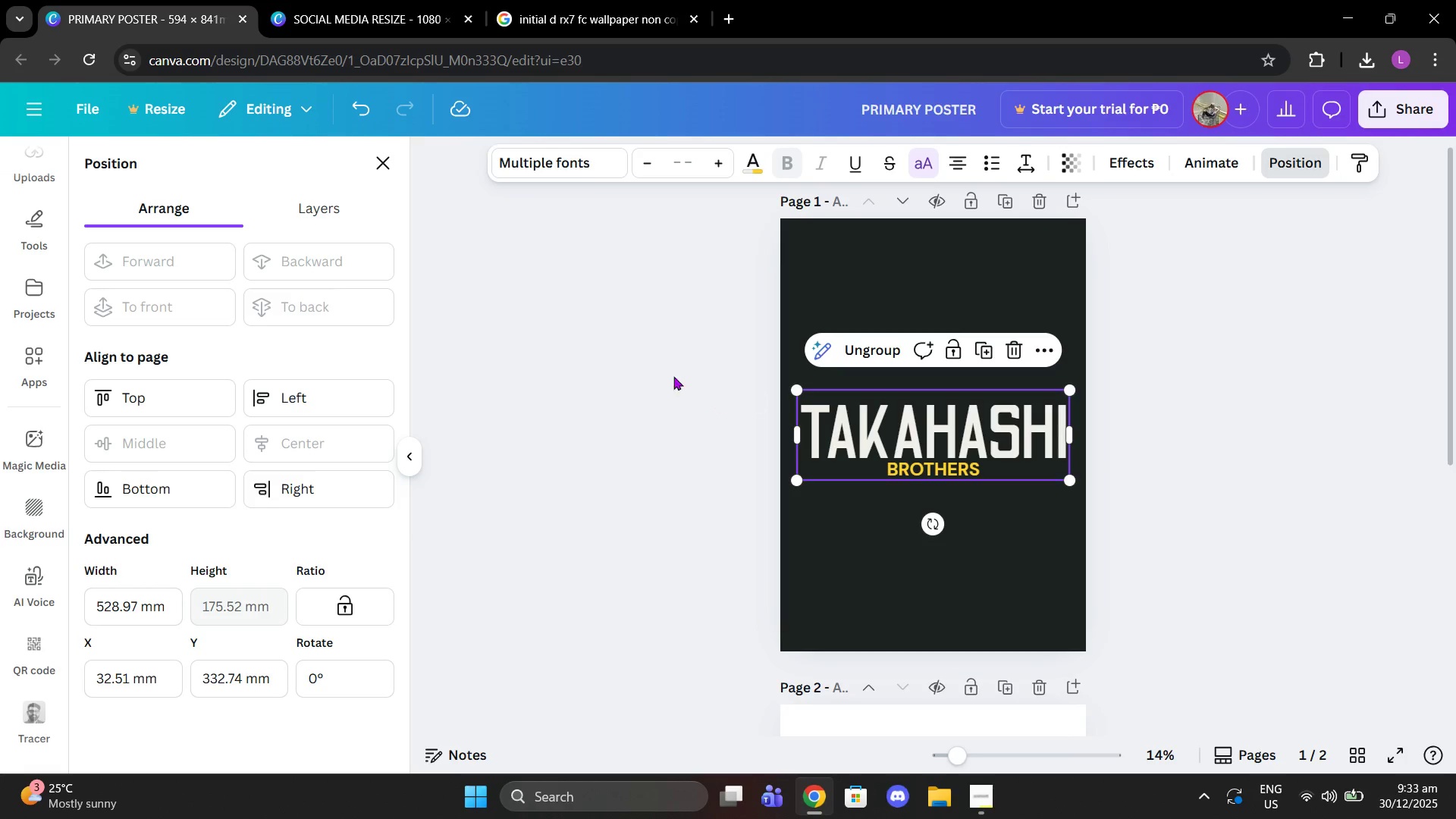 
double_click([650, 368])
 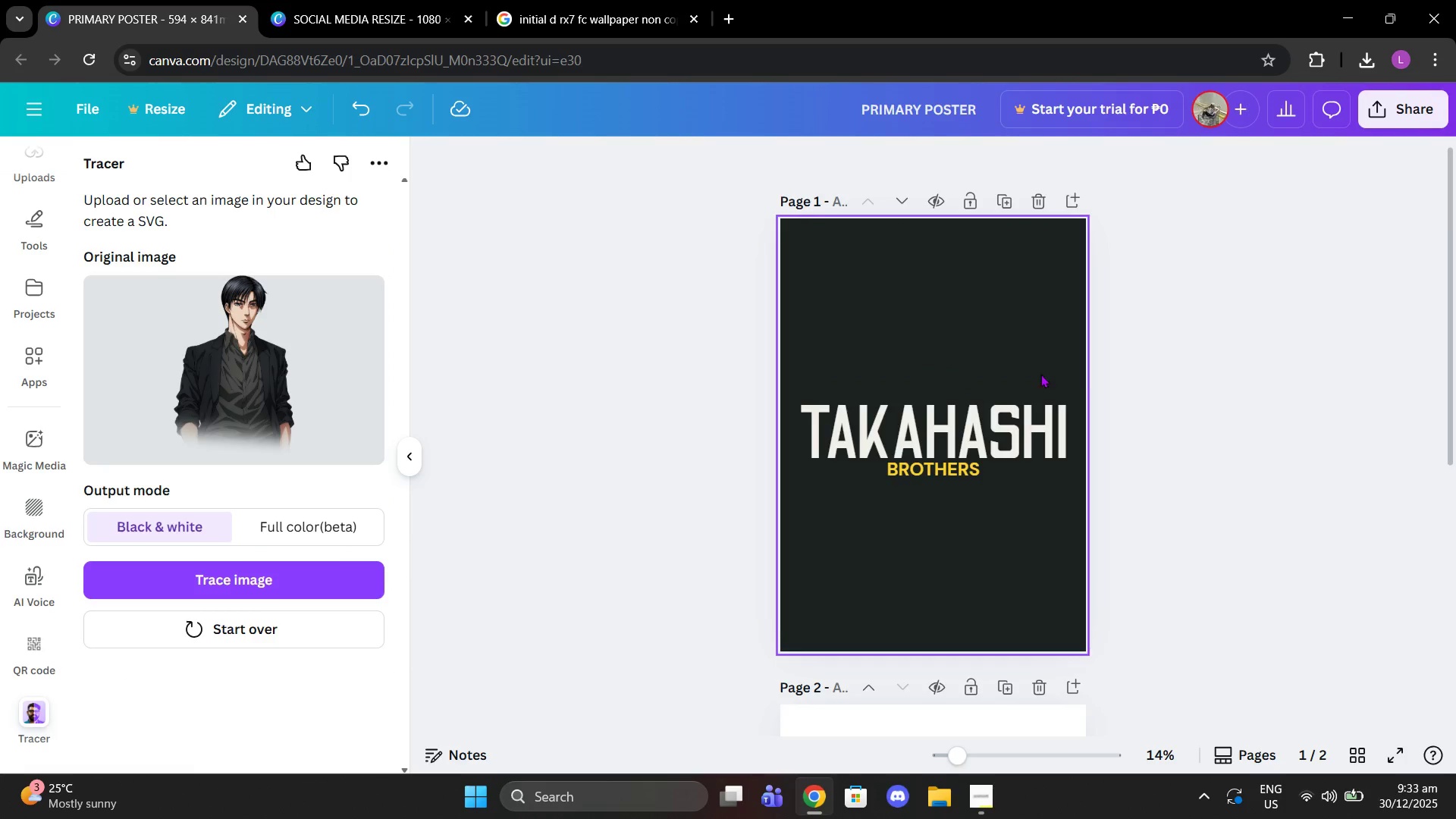 
scroll: coordinate [1078, 378], scroll_direction: down, amount: 4.0
 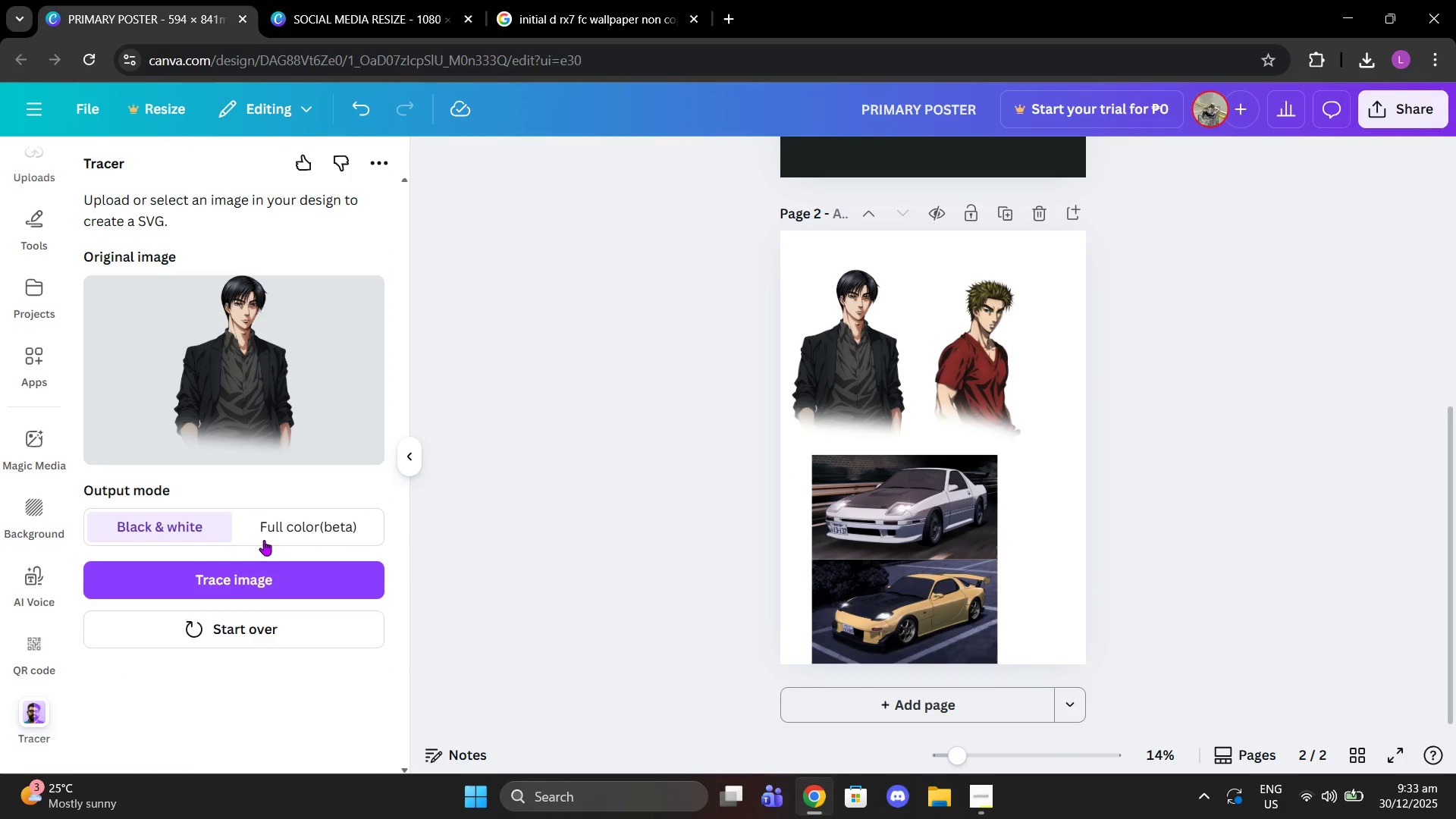 
left_click([249, 582])
 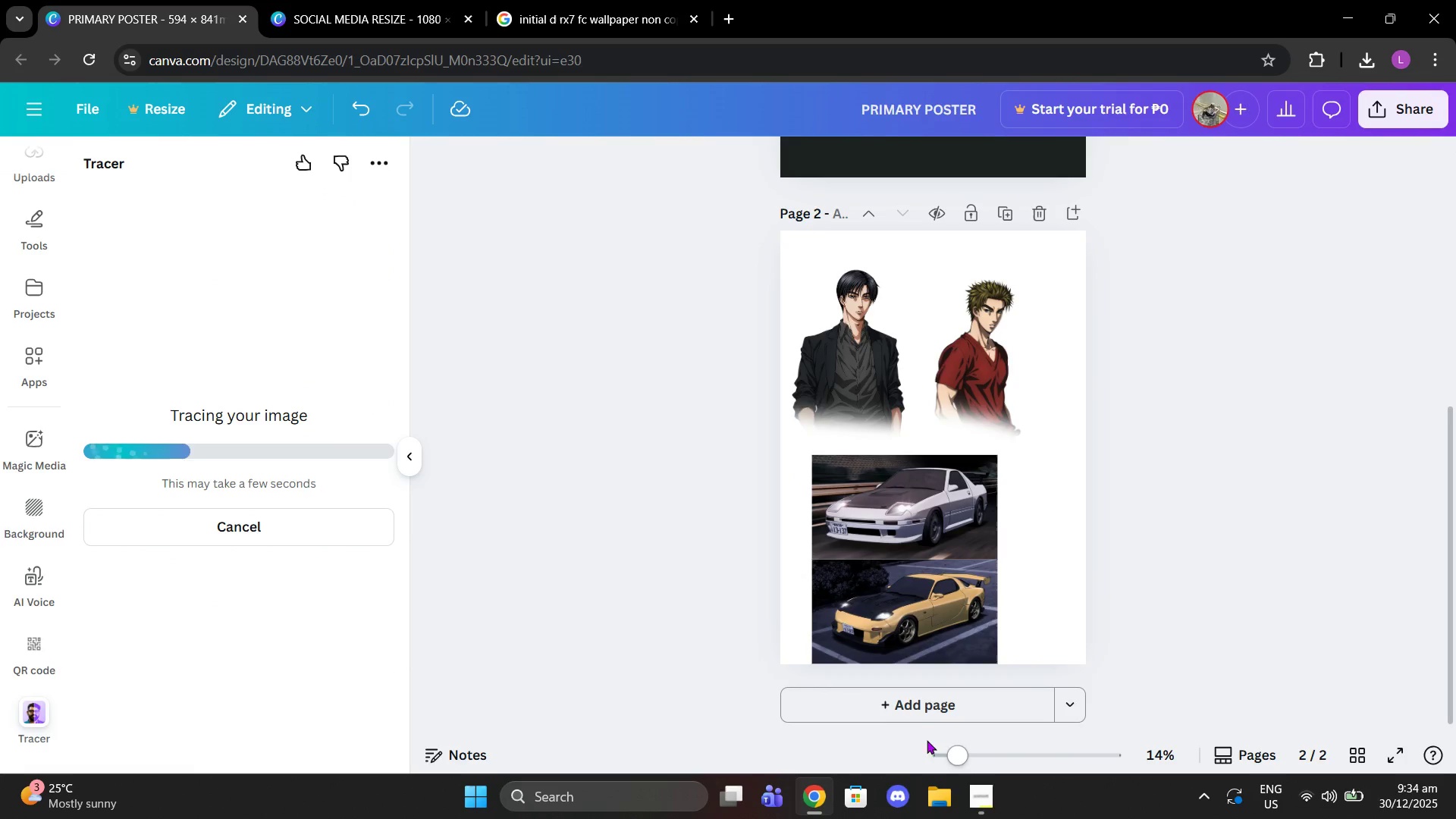 
left_click([912, 708])
 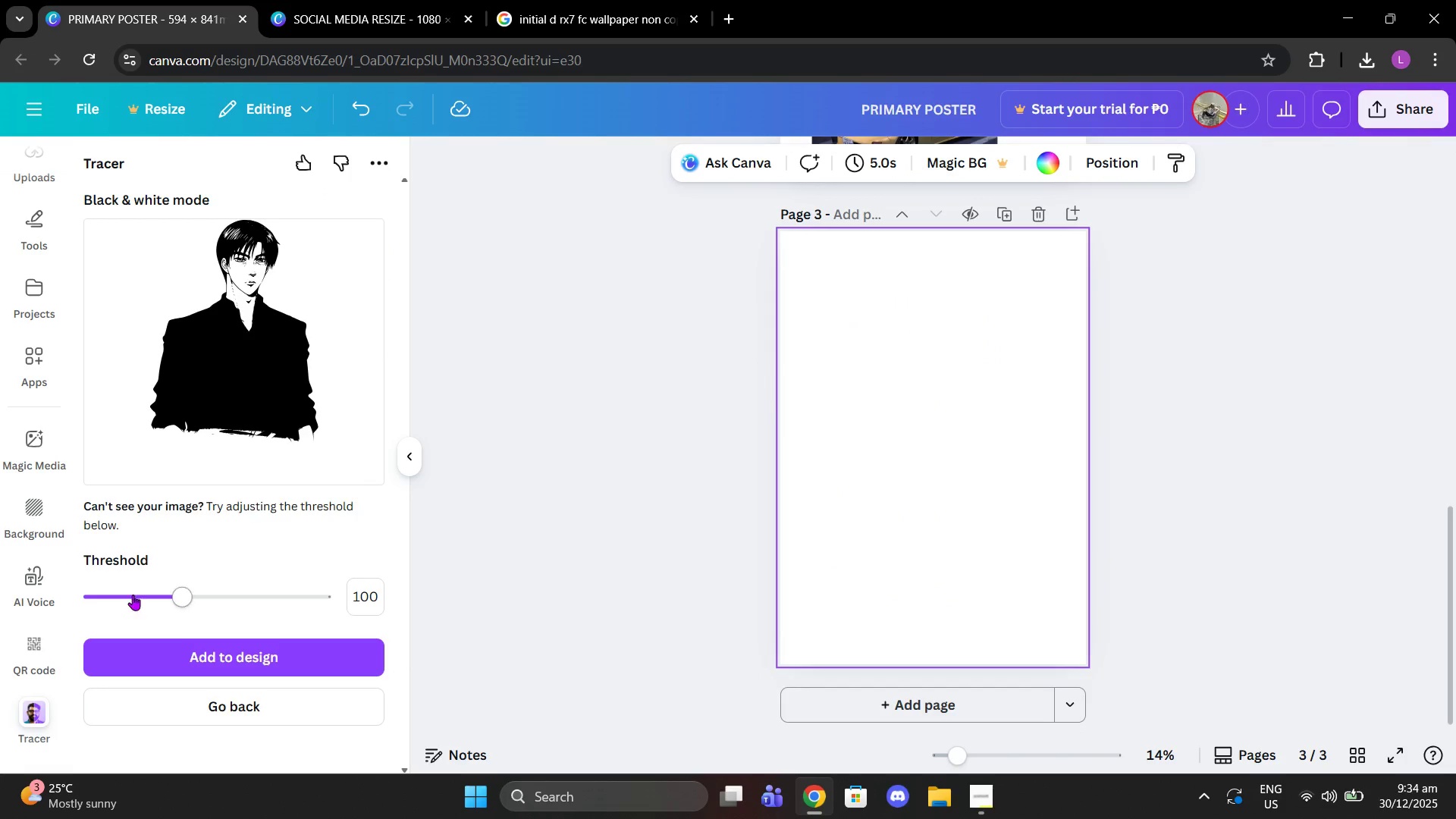 
left_click_drag(start_coordinate=[178, 604], to_coordinate=[218, 598])
 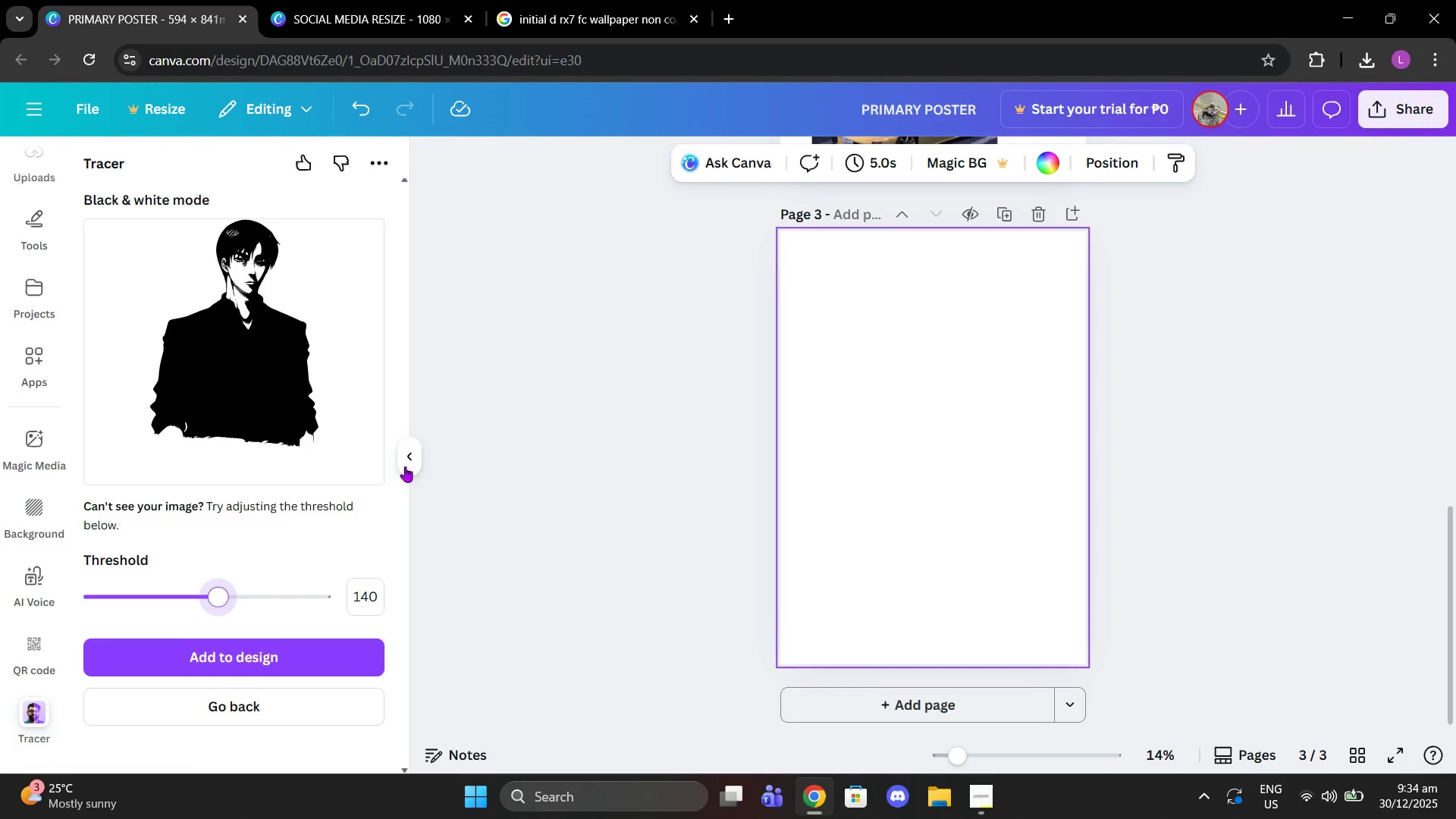 
left_click([373, 592])
 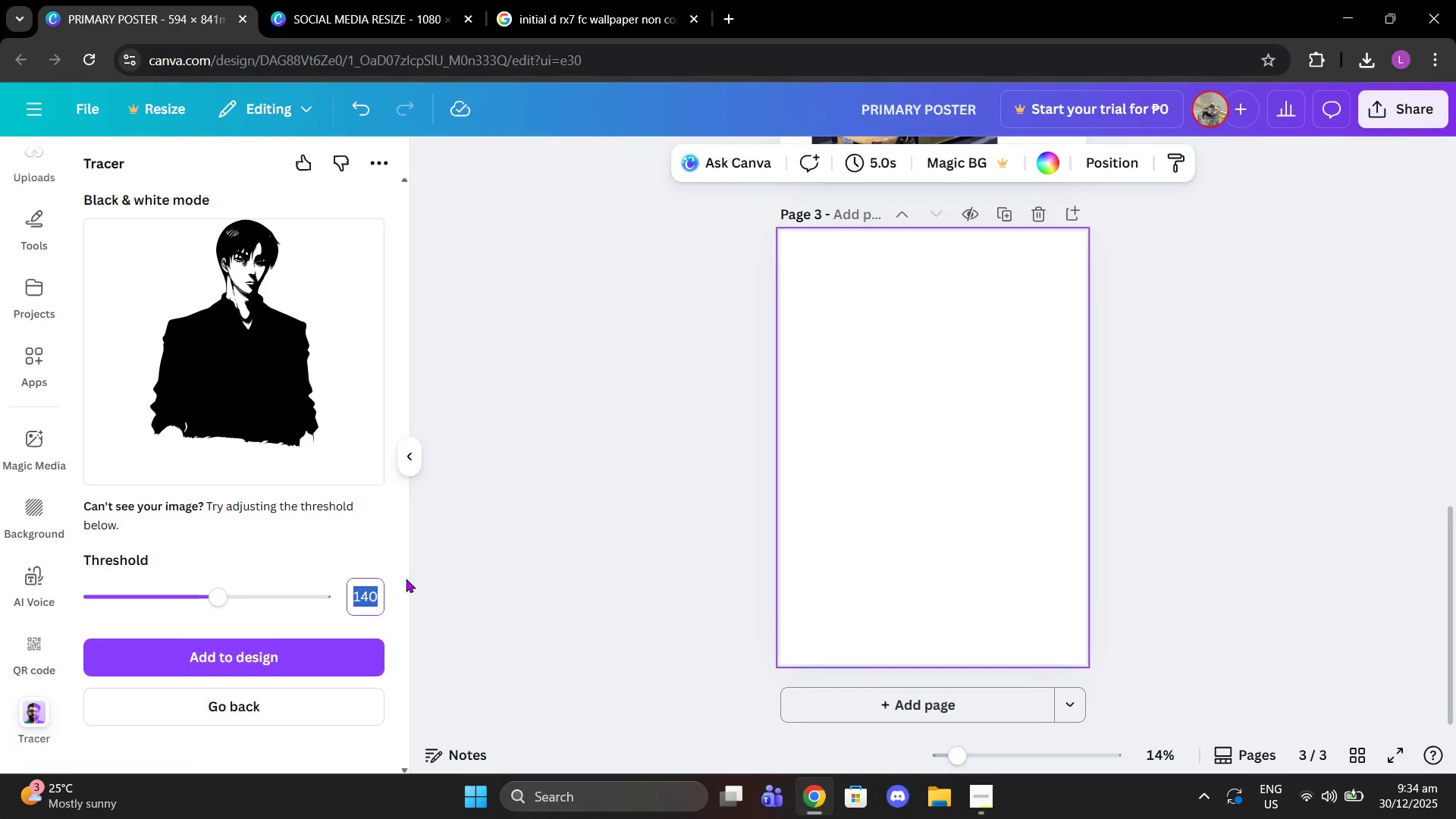 
type(130)
 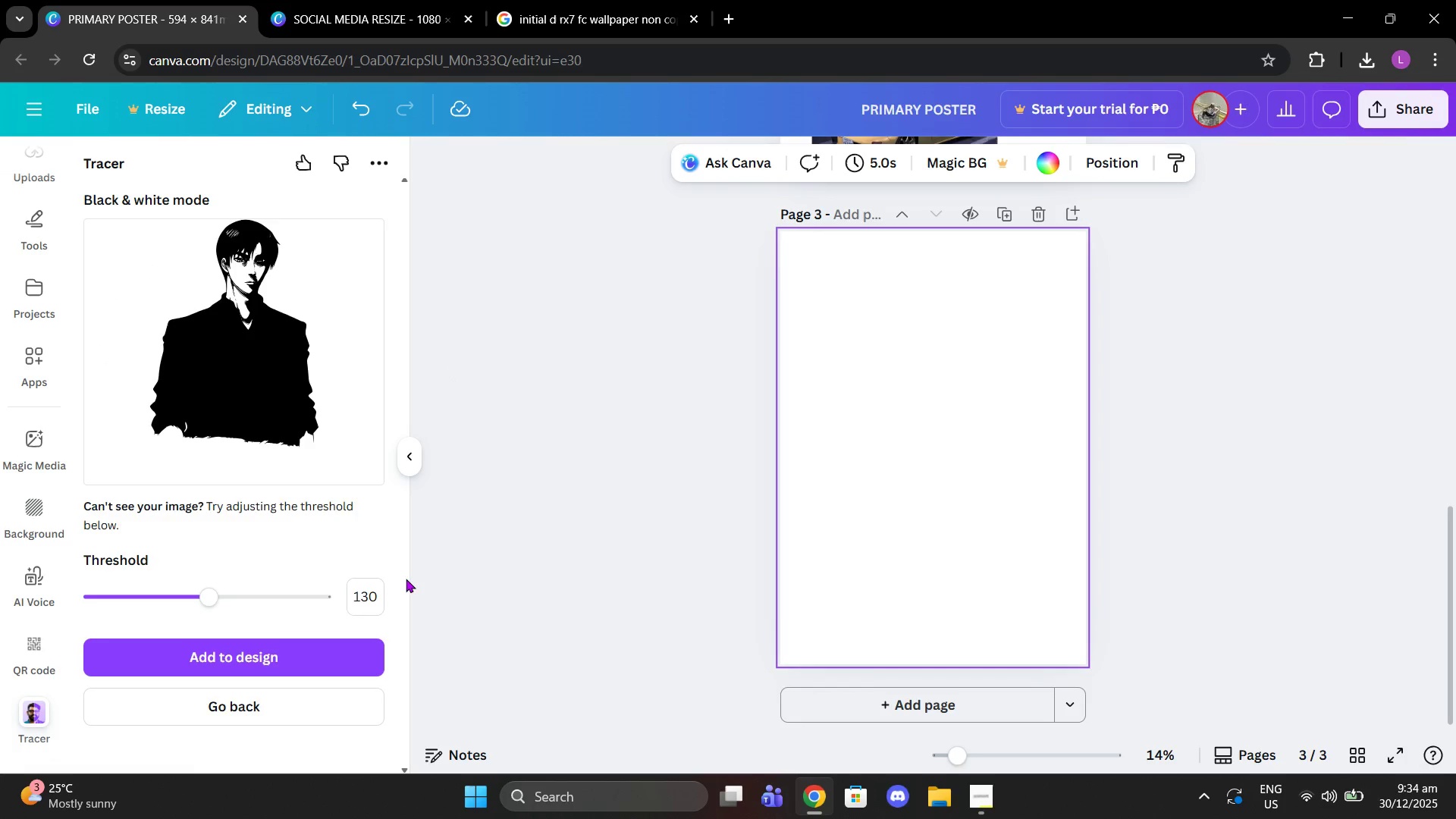 
key(Enter)
 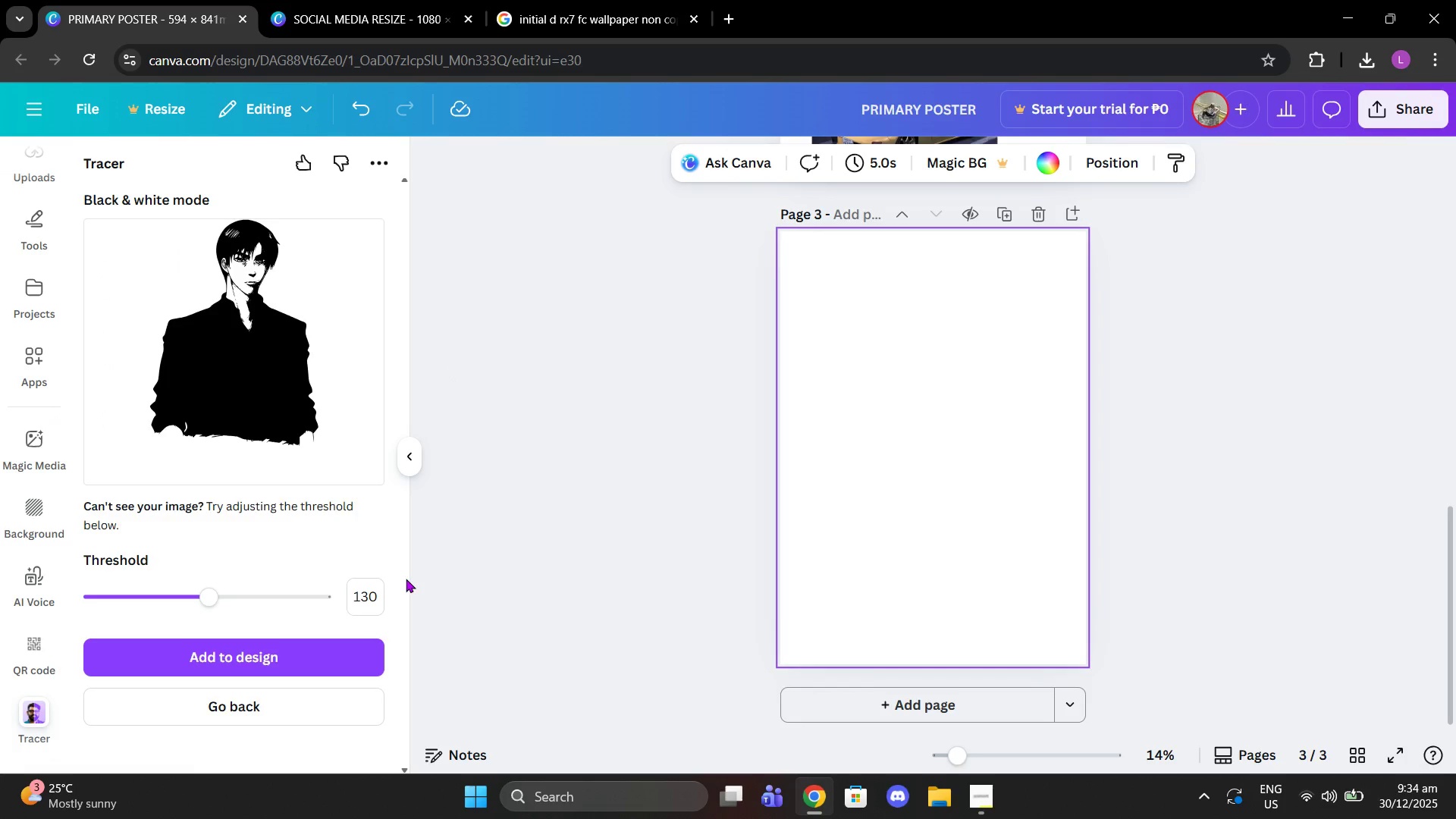 
left_click([349, 664])
 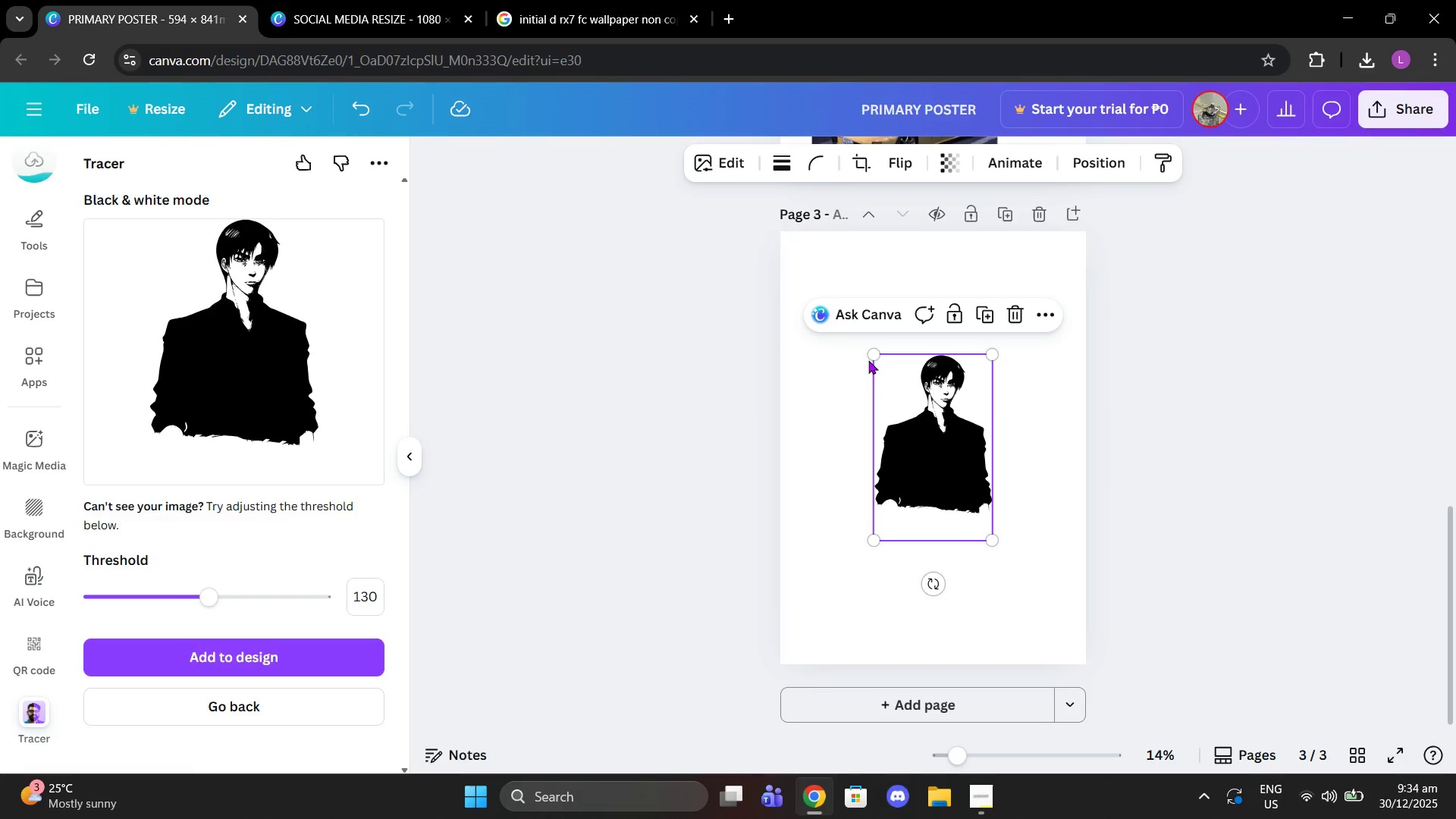 
left_click_drag(start_coordinate=[871, 351], to_coordinate=[752, 258])
 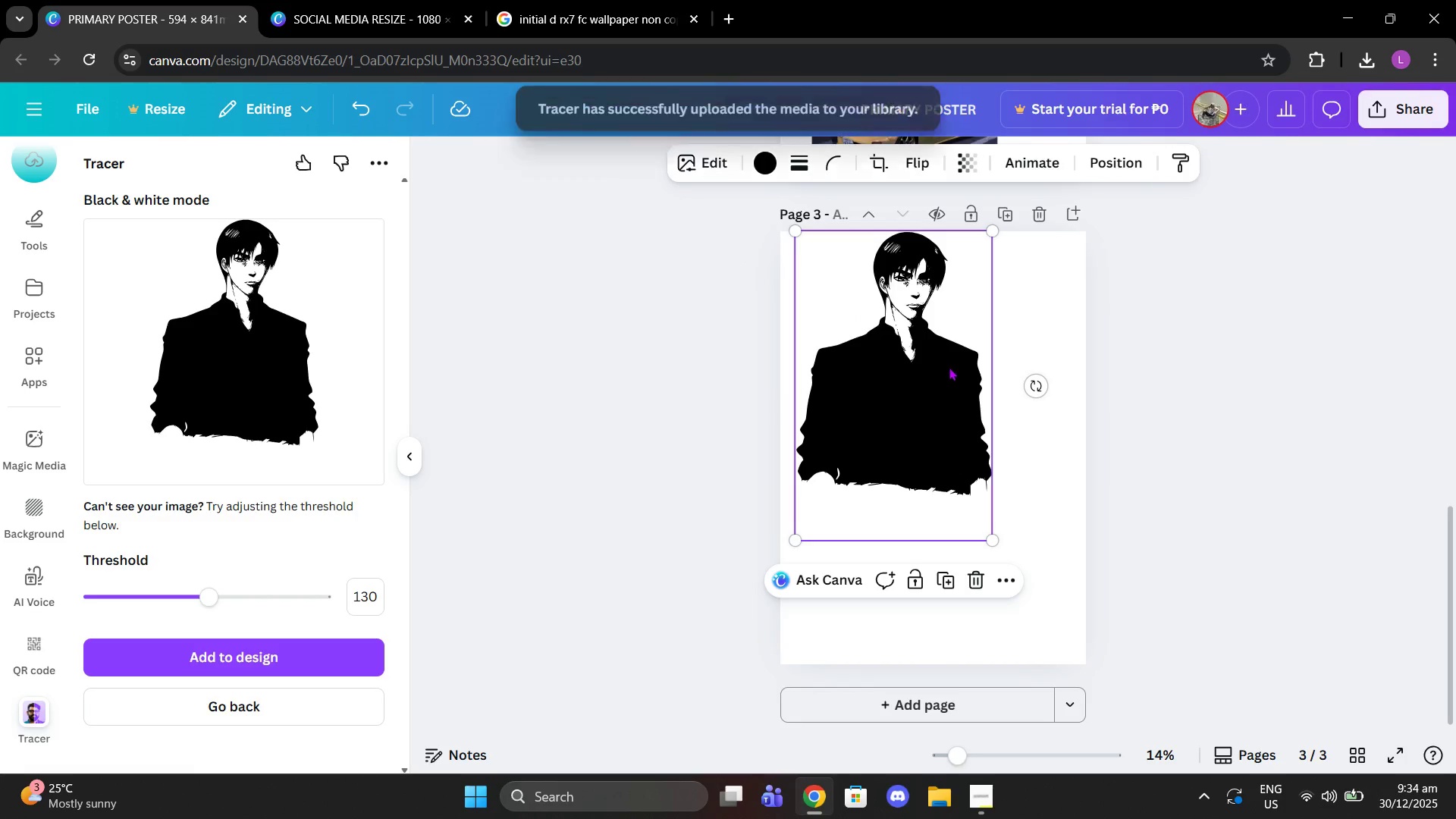 
left_click_drag(start_coordinate=[948, 366], to_coordinate=[937, 411])
 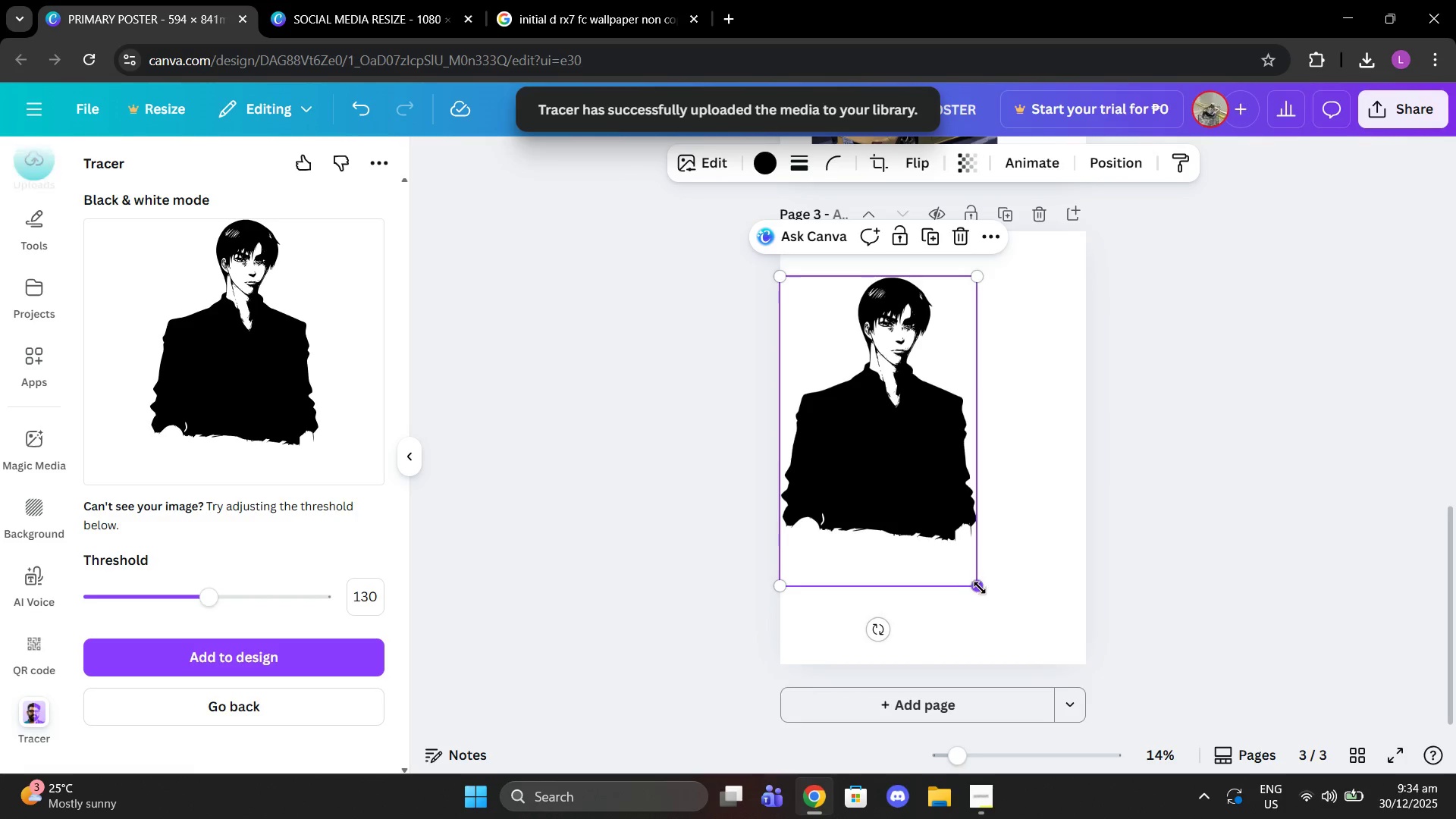 
left_click_drag(start_coordinate=[980, 588], to_coordinate=[905, 478])
 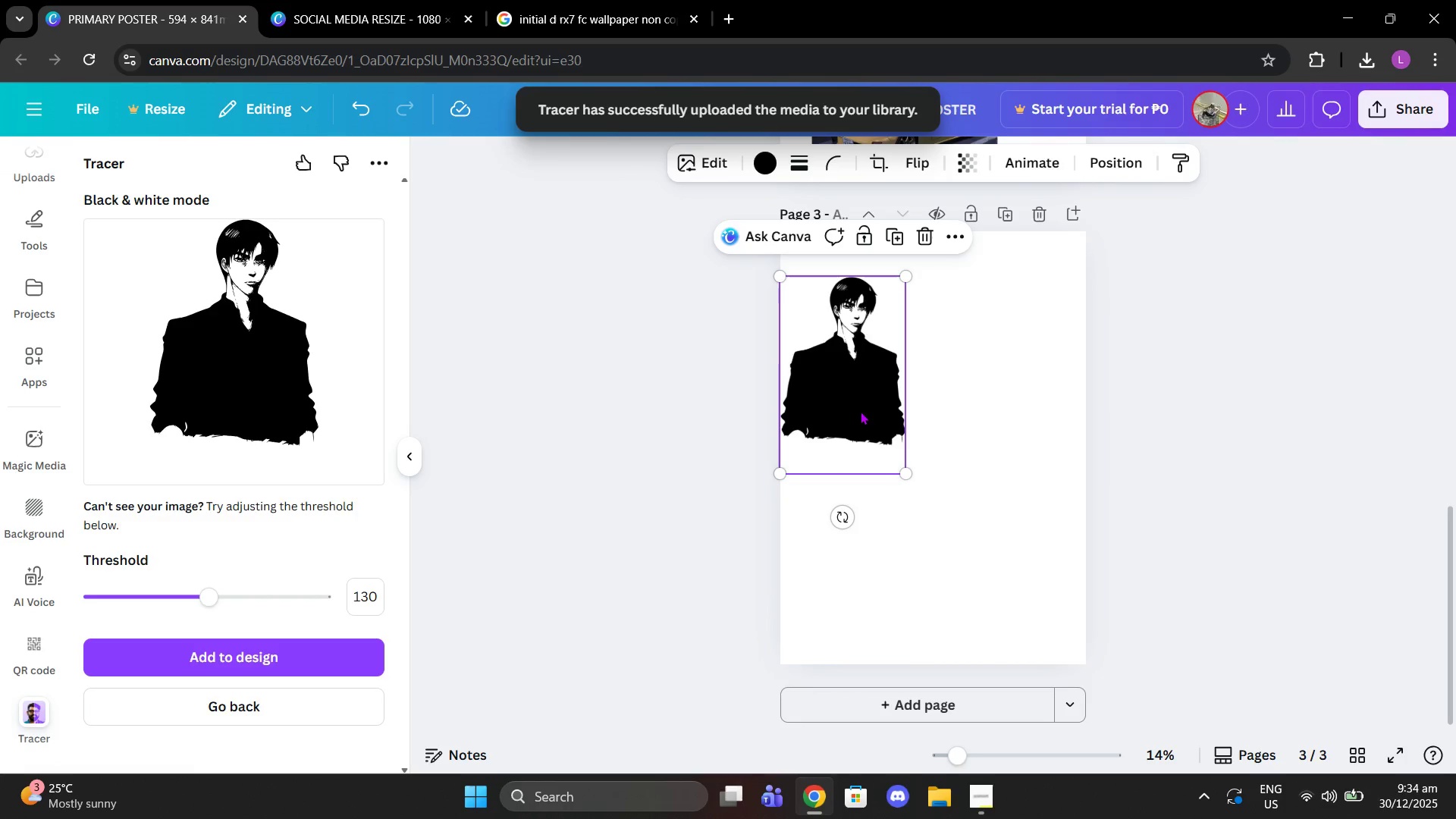 
left_click_drag(start_coordinate=[860, 411], to_coordinate=[875, 411])
 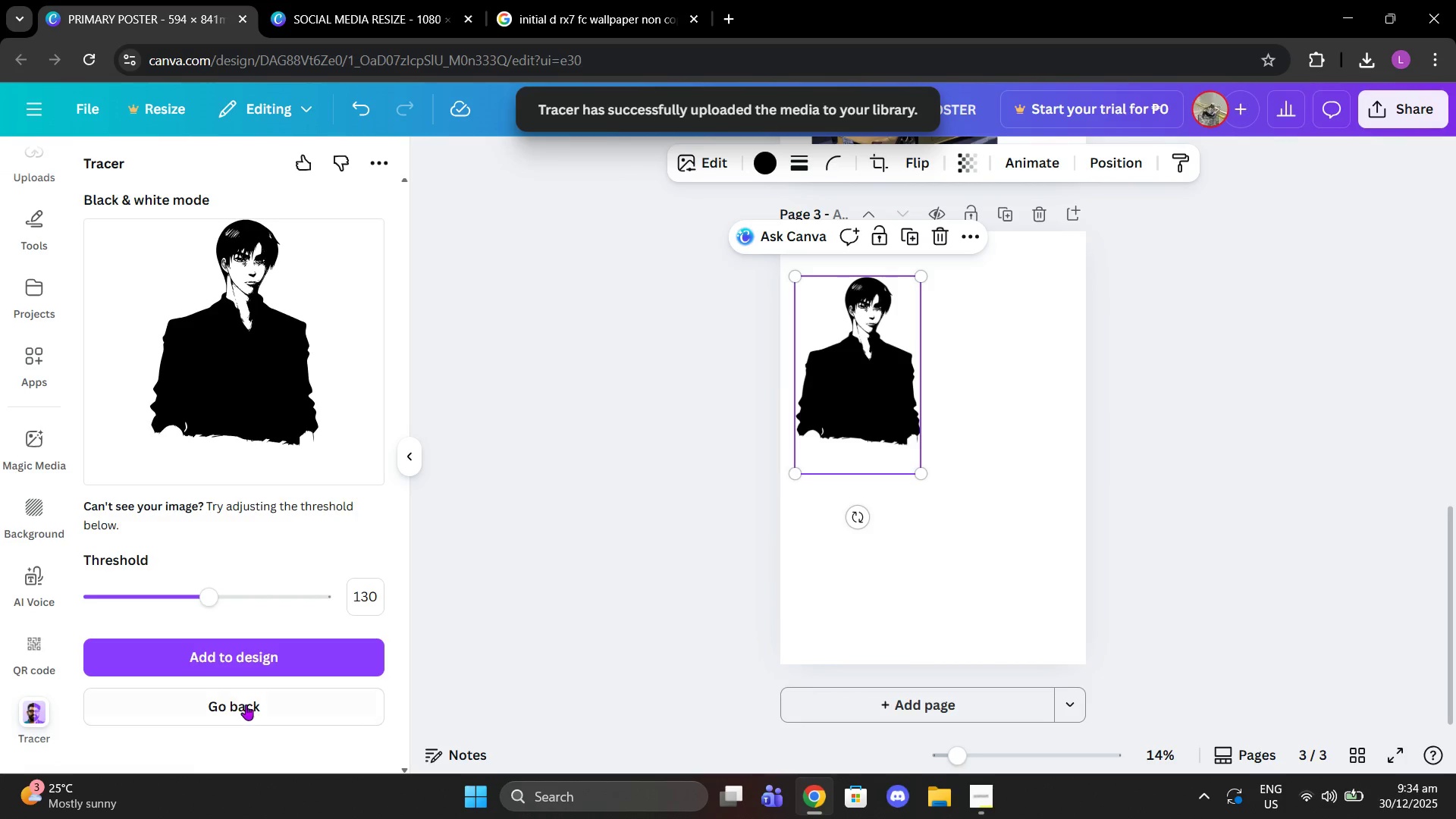 
double_click([246, 704])
 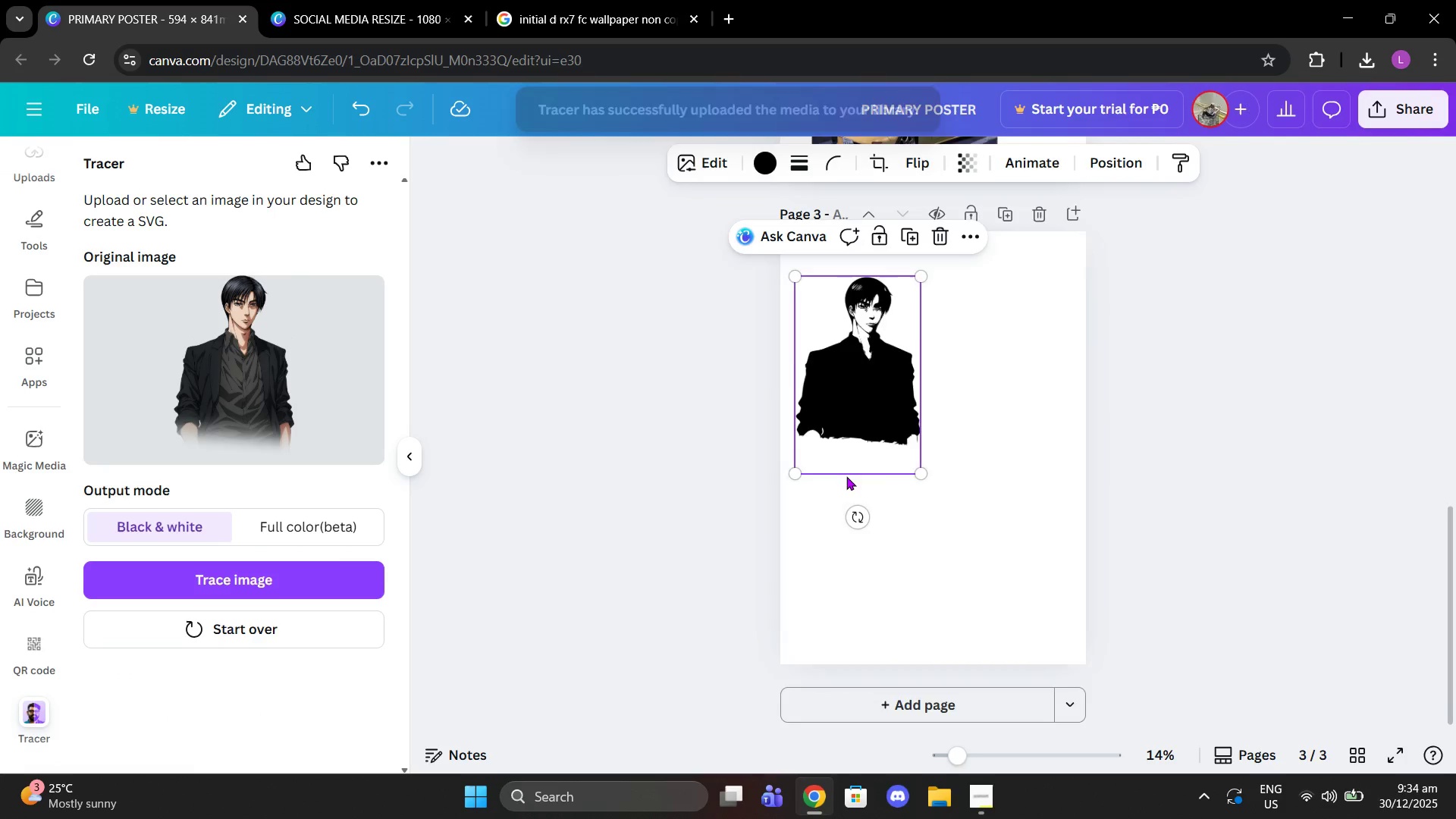 
scroll: coordinate [850, 480], scroll_direction: up, amount: 4.0
 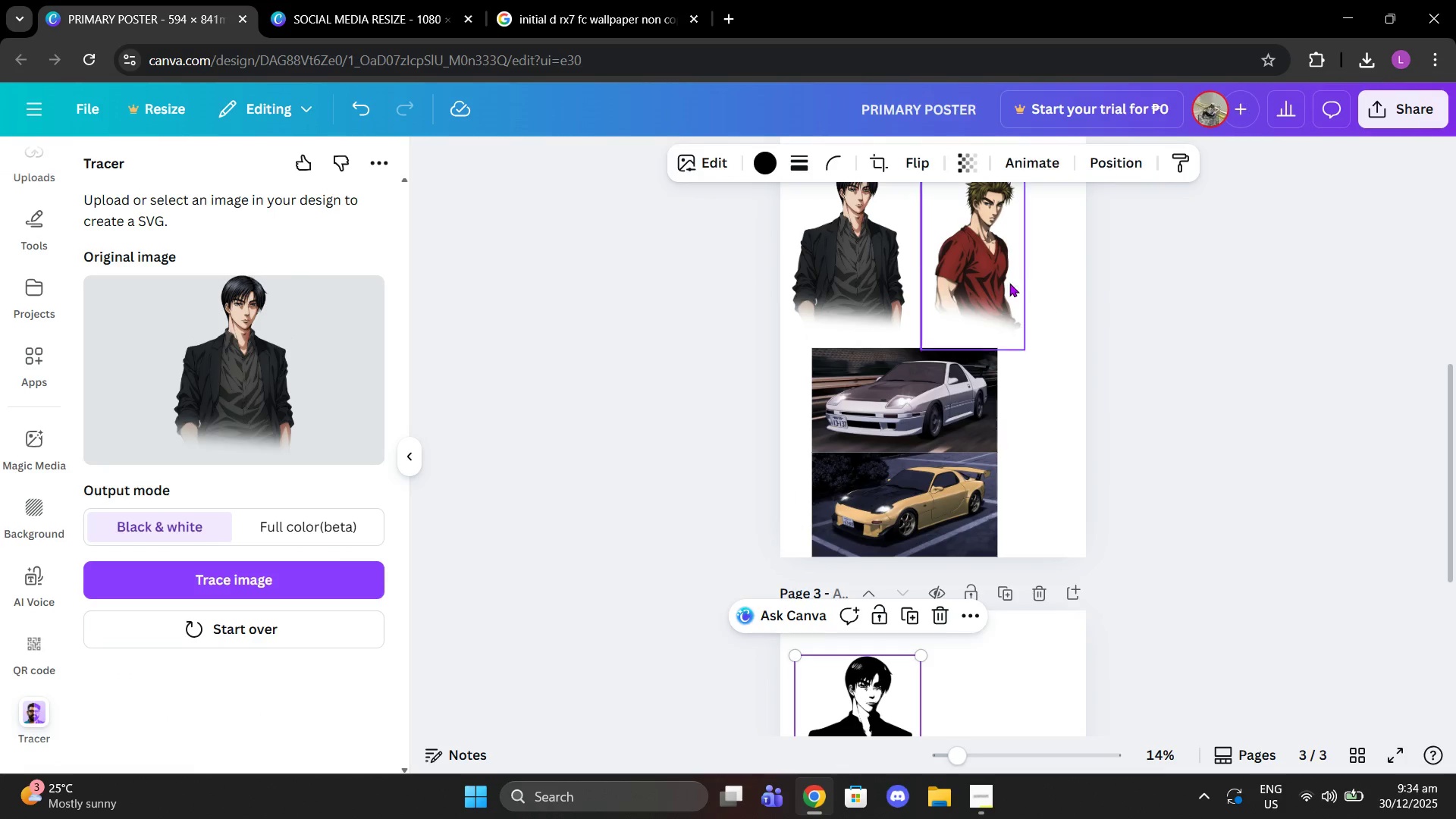 
left_click([1008, 282])
 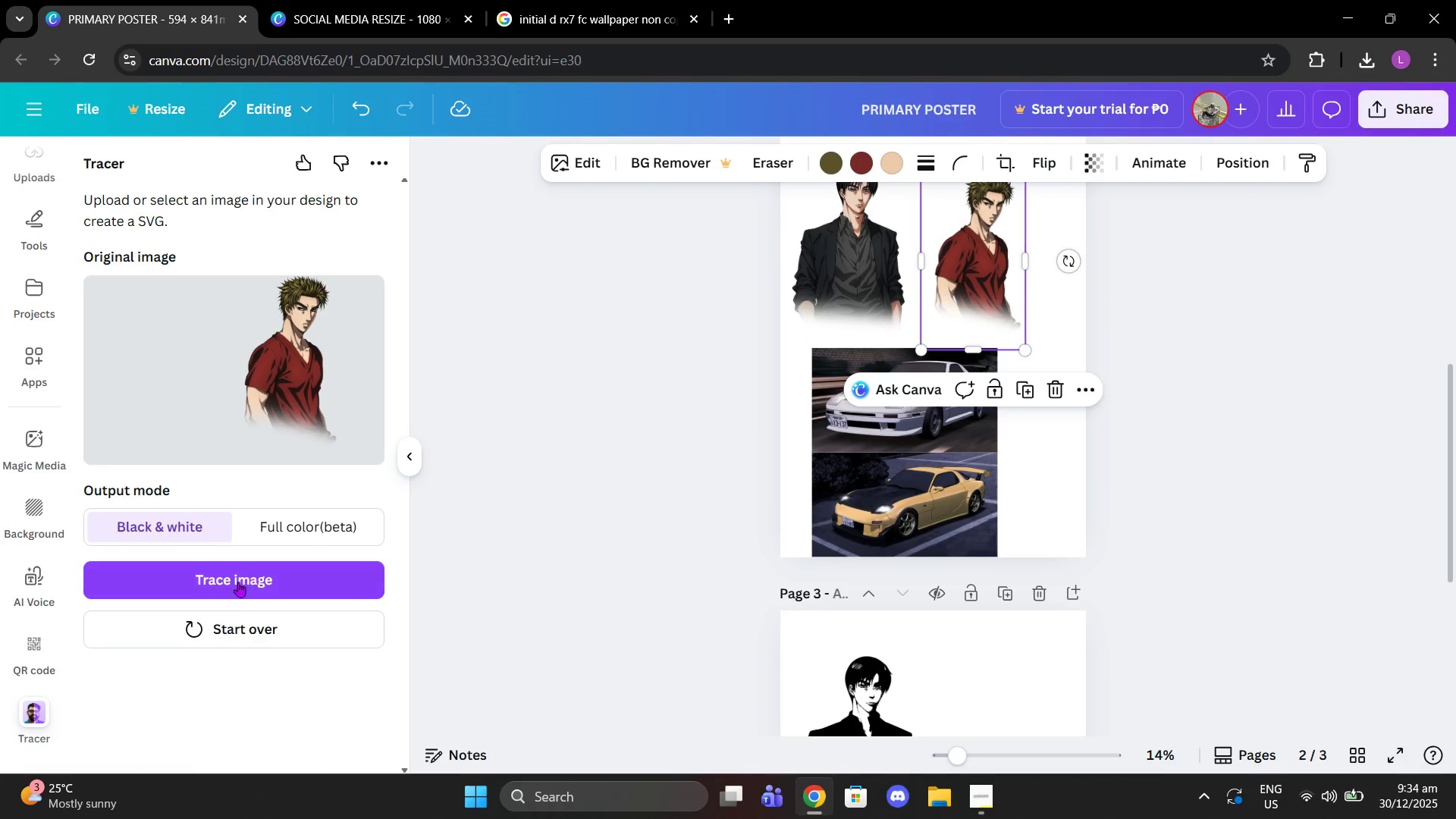 
left_click([234, 590])
 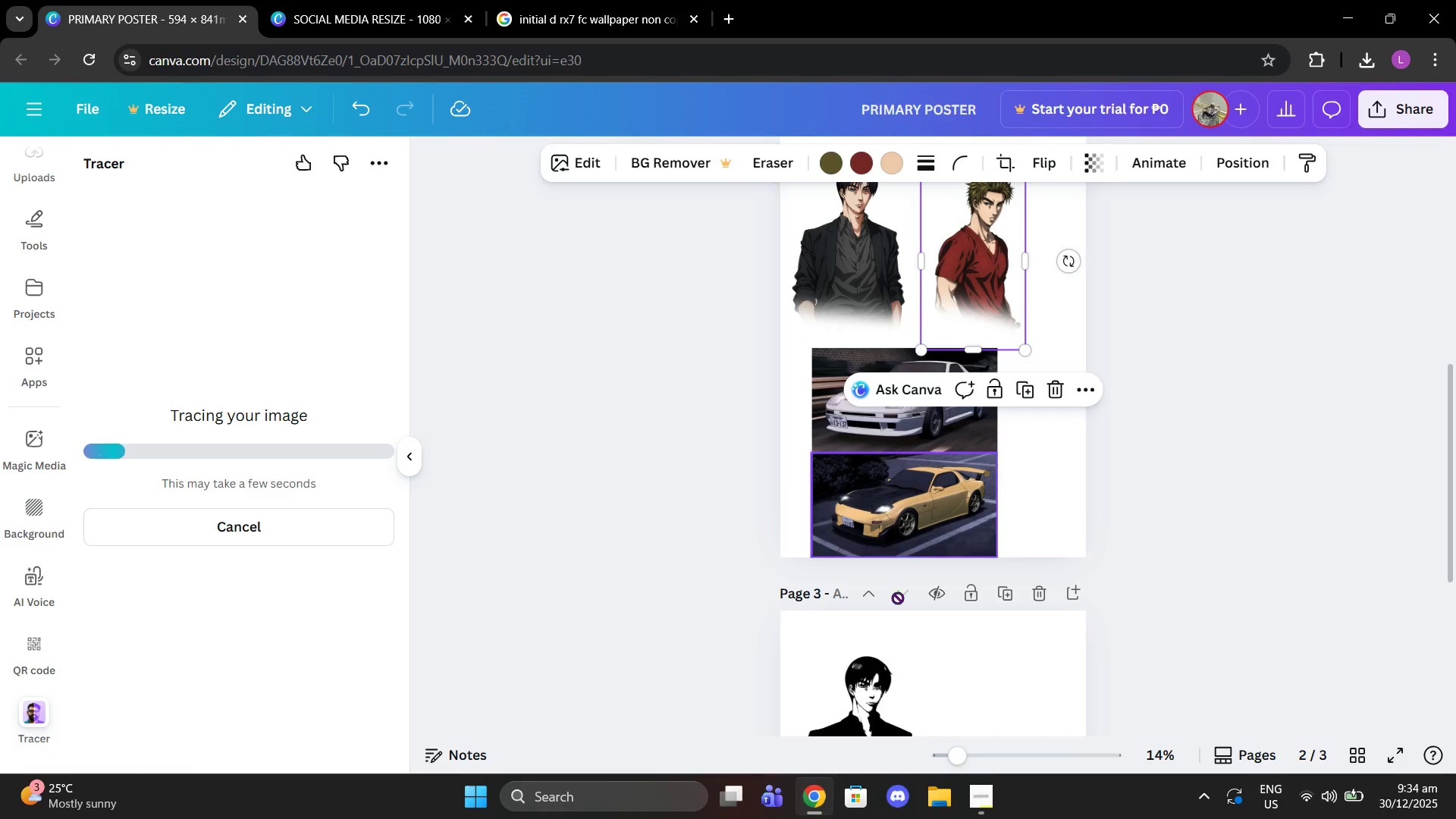 
scroll: coordinate [899, 599], scroll_direction: down, amount: 2.0
 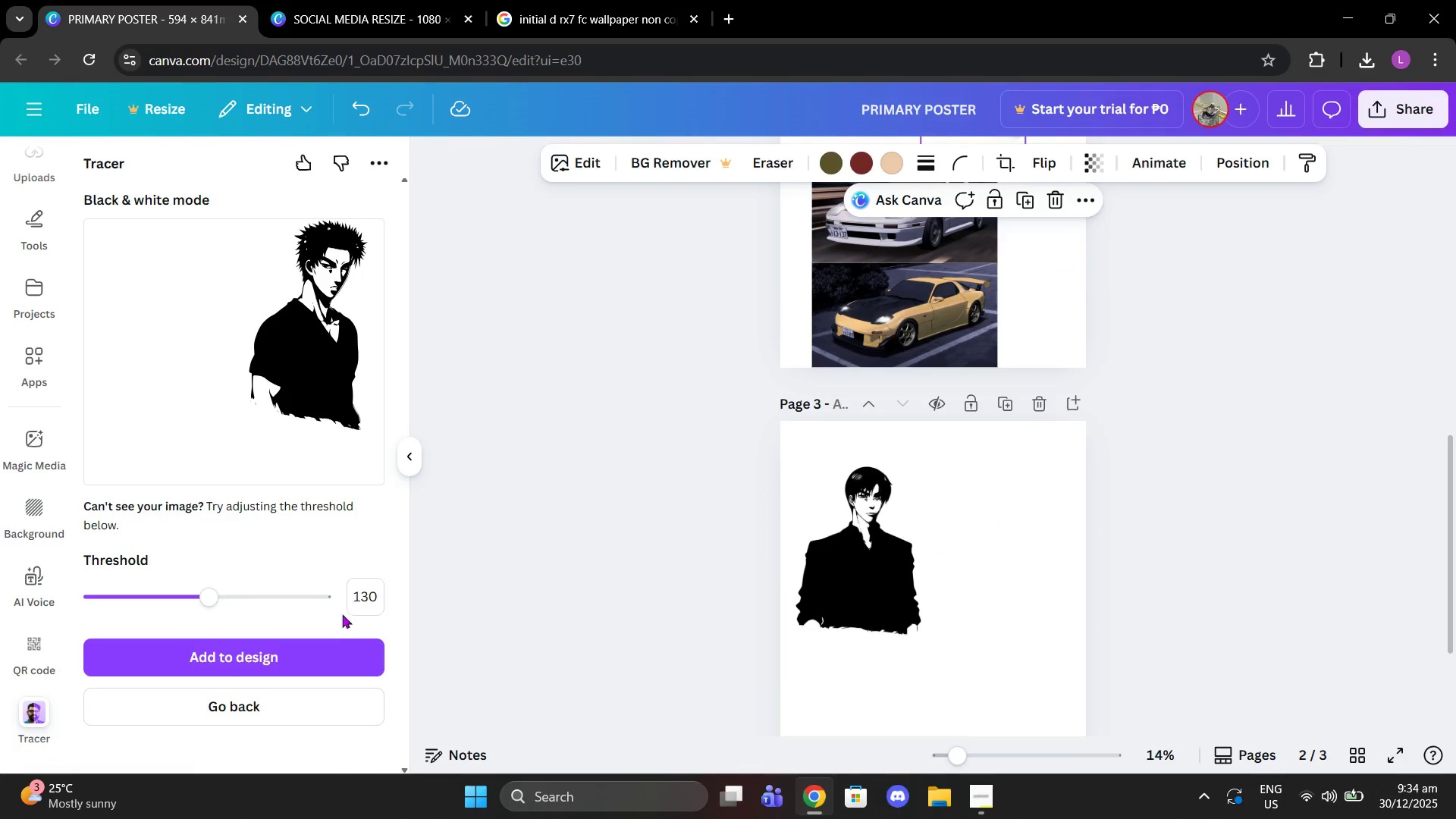 
left_click([328, 656])
 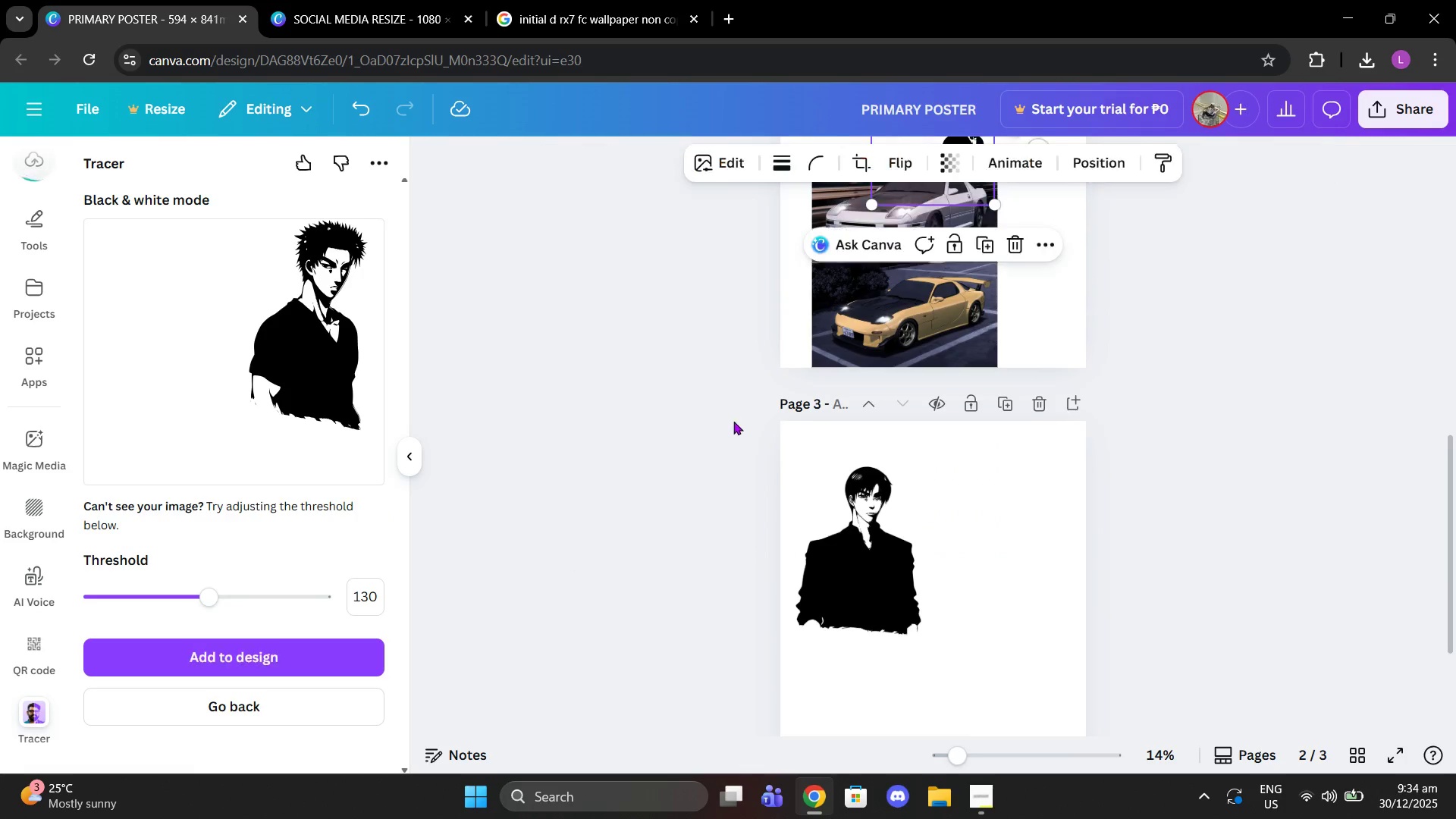 
scroll: coordinate [764, 426], scroll_direction: down, amount: 2.0
 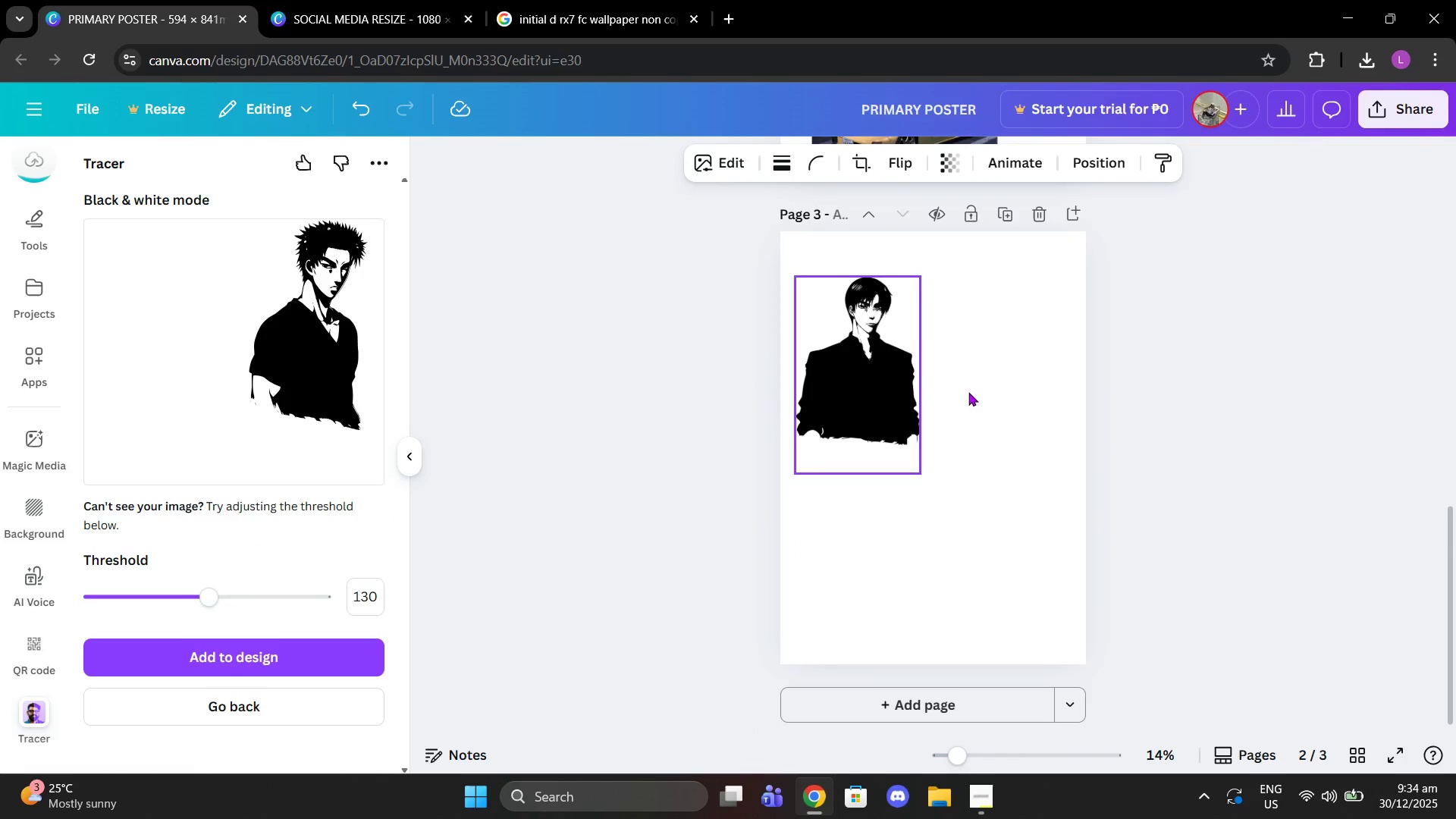 
scroll: coordinate [968, 392], scroll_direction: up, amount: 3.0
 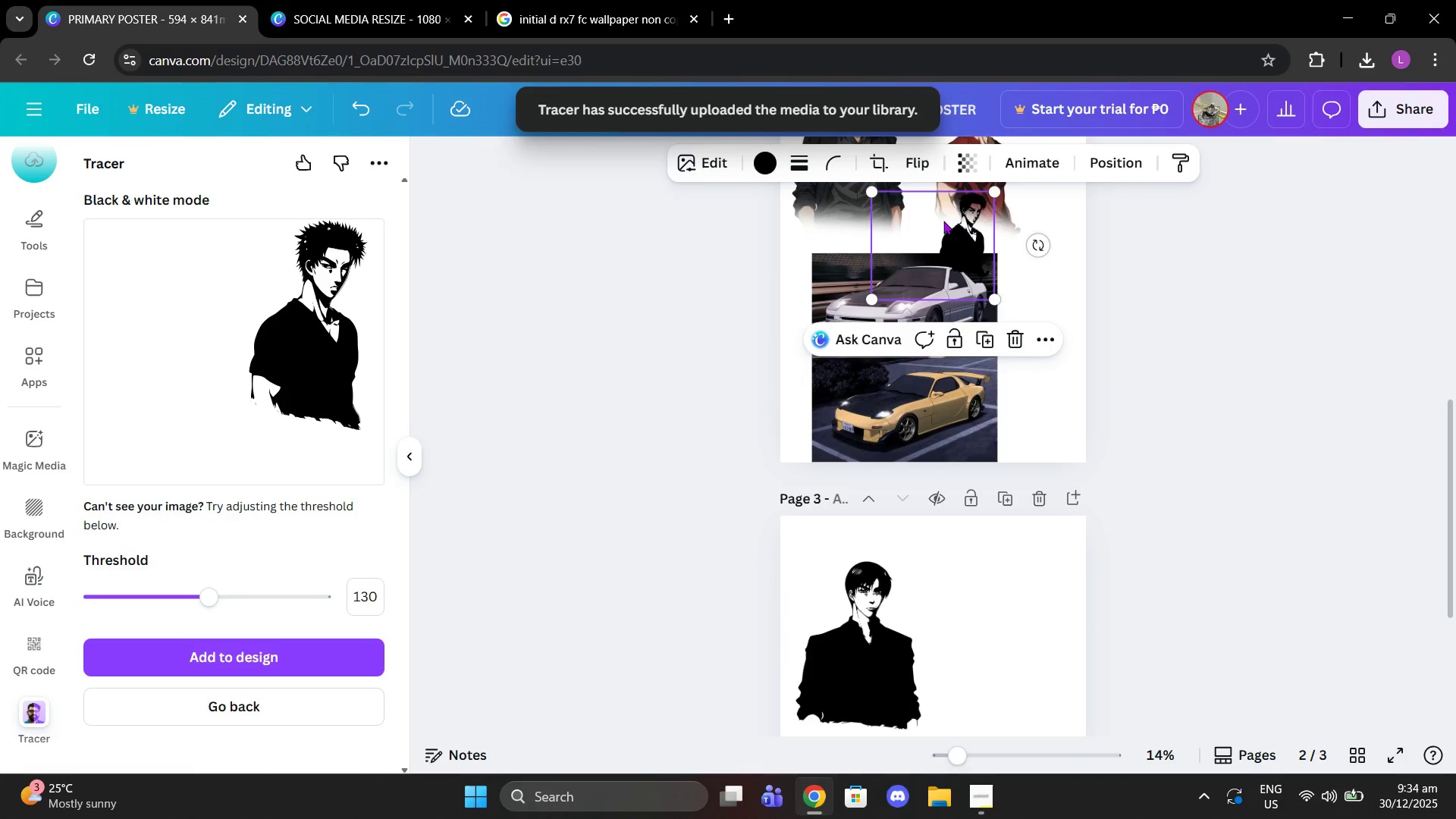 
left_click_drag(start_coordinate=[952, 237], to_coordinate=[921, 631])
 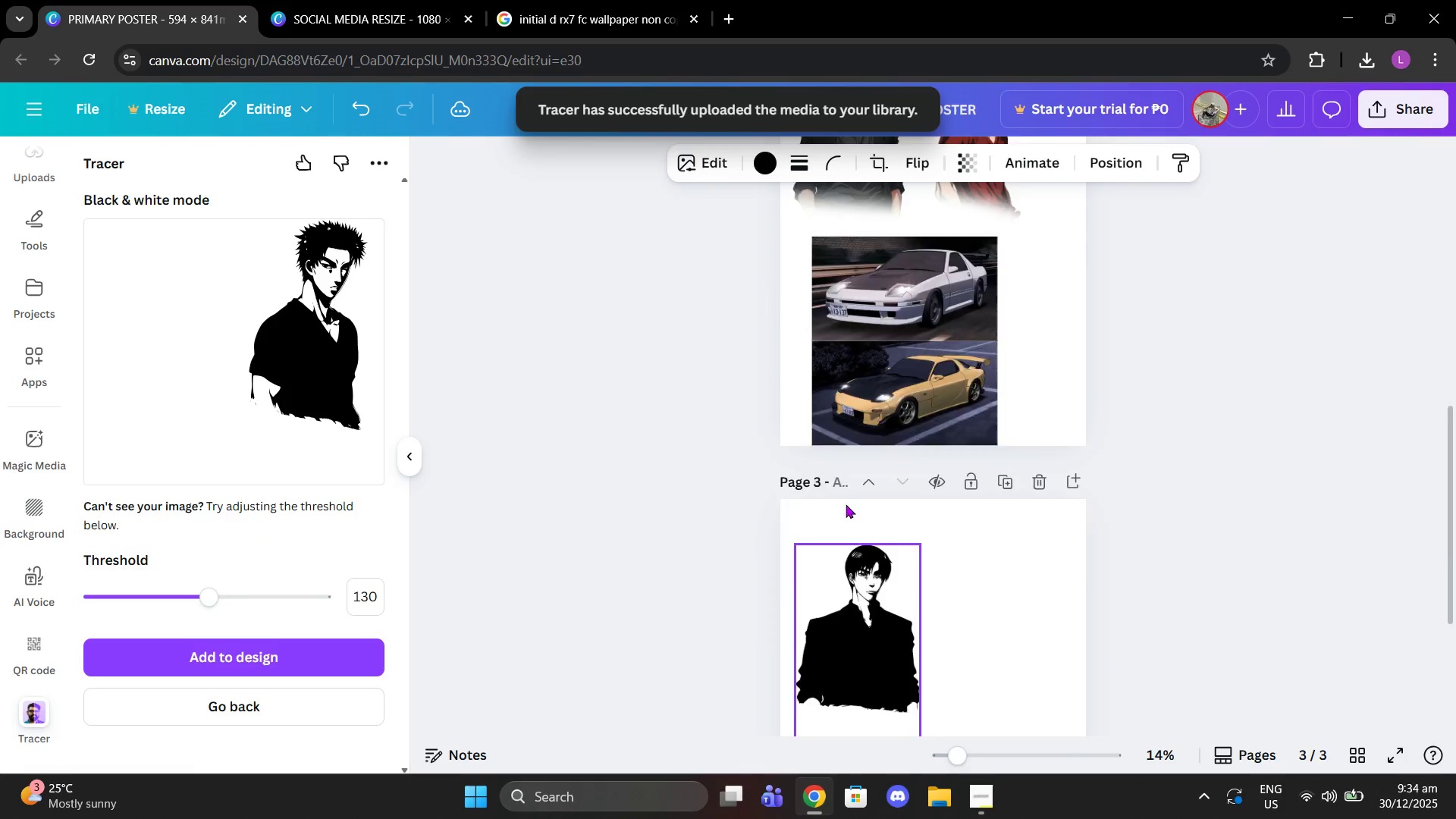 
scroll: coordinate [1006, 536], scroll_direction: down, amount: 2.0
 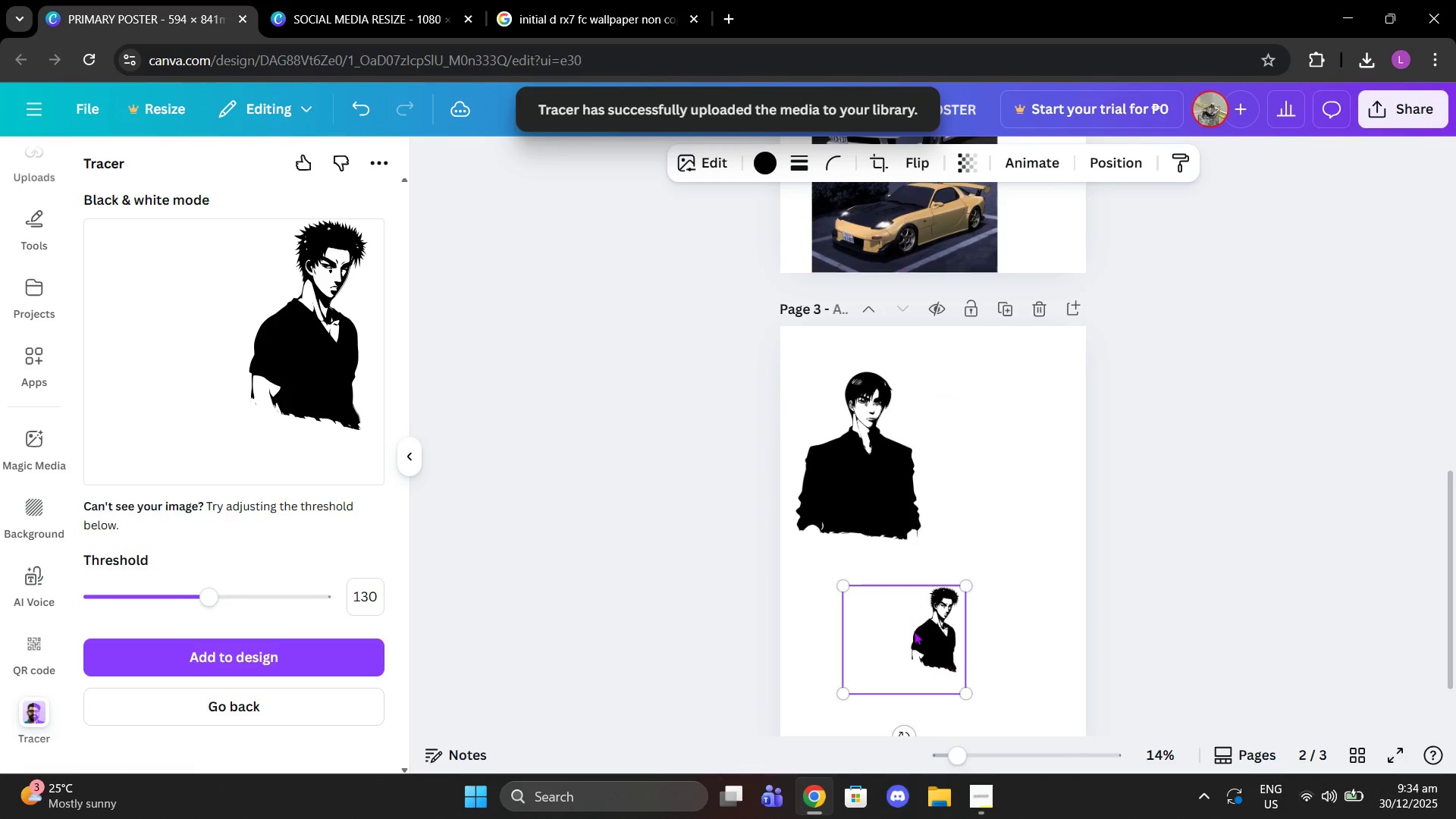 
scroll: coordinate [849, 506], scroll_direction: up, amount: 3.0
 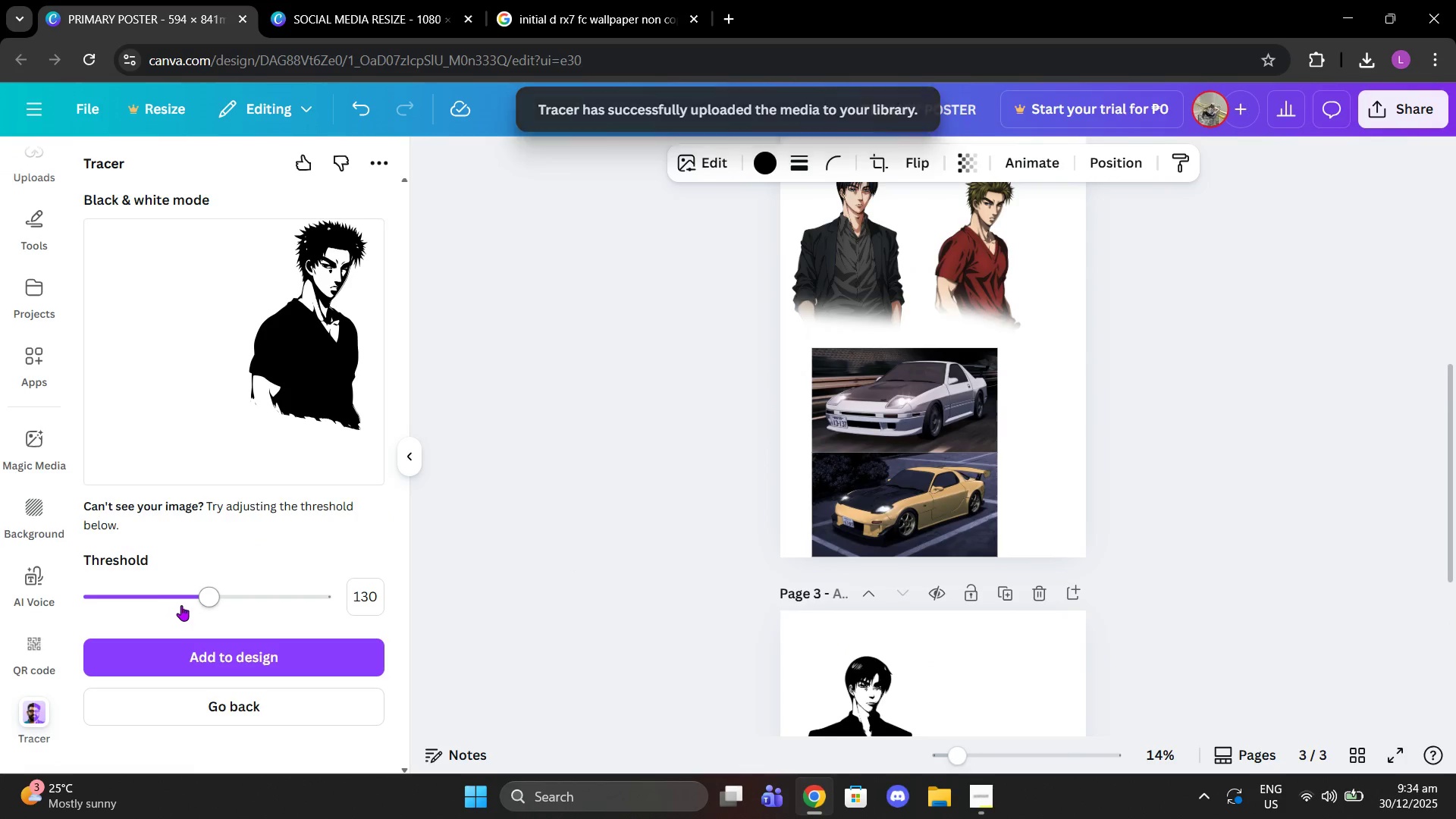 
left_click_drag(start_coordinate=[207, 596], to_coordinate=[246, 601])
 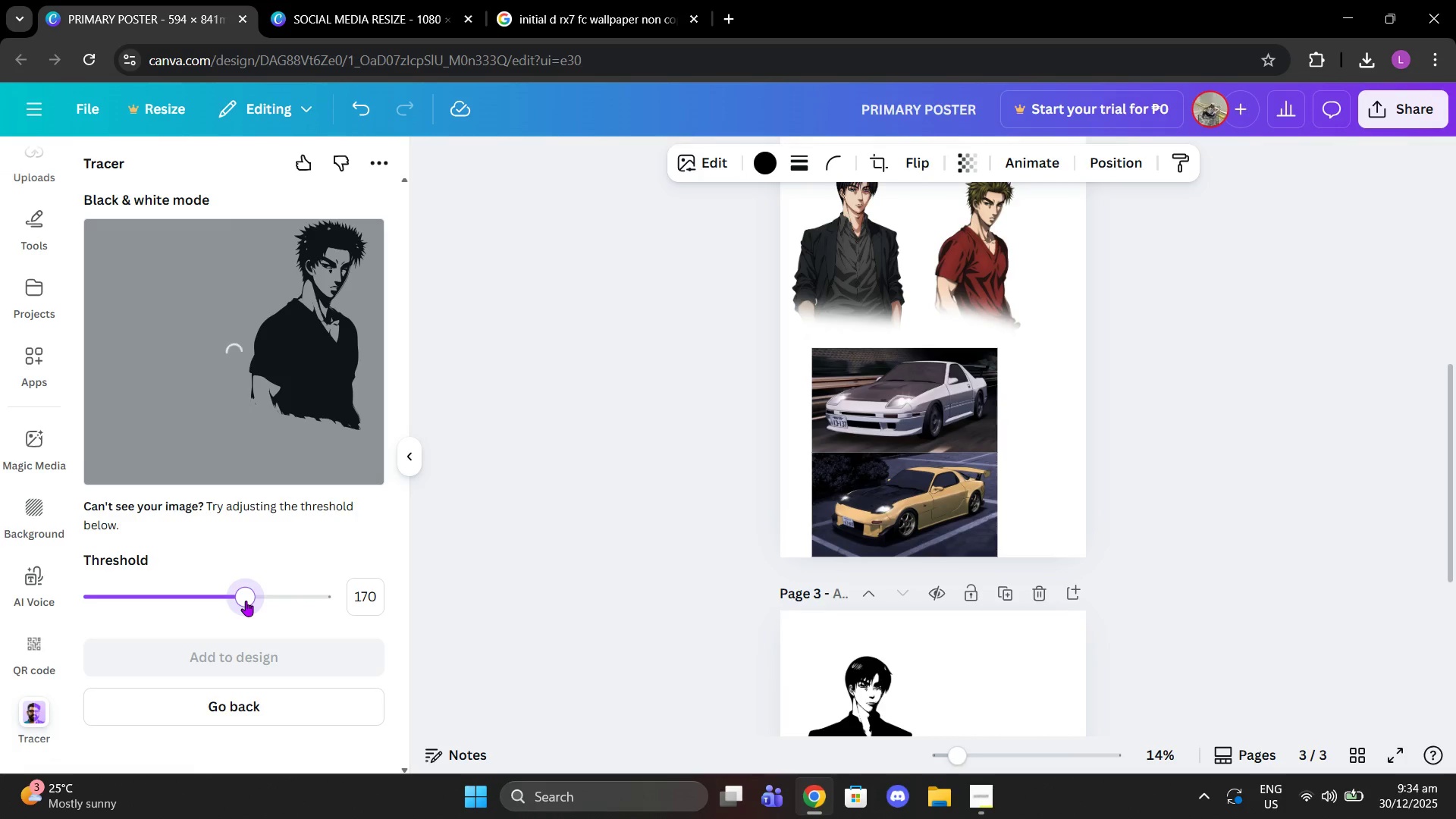 
left_click_drag(start_coordinate=[246, 601], to_coordinate=[169, 600])
 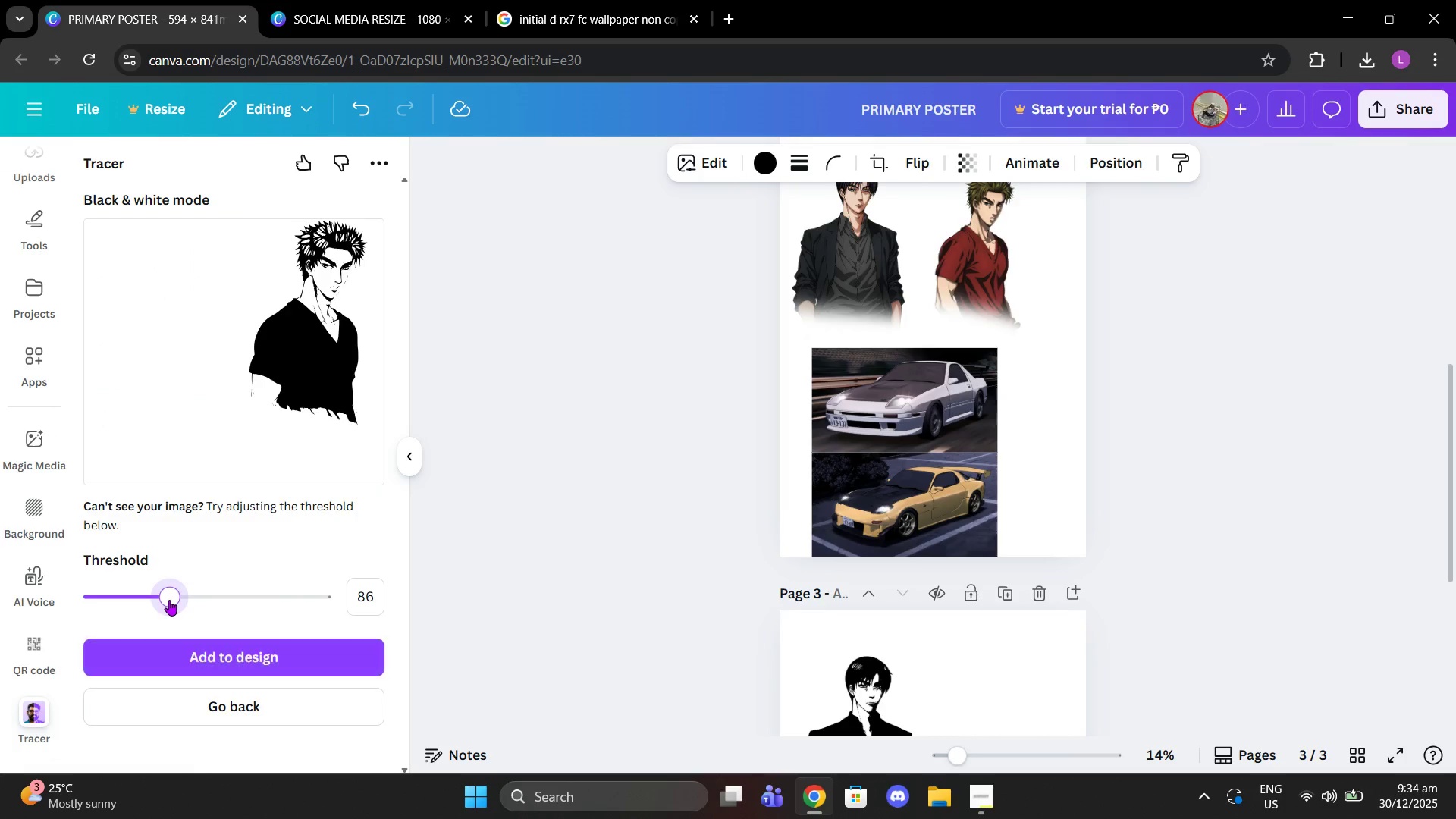 
left_click_drag(start_coordinate=[169, 600], to_coordinate=[183, 600])
 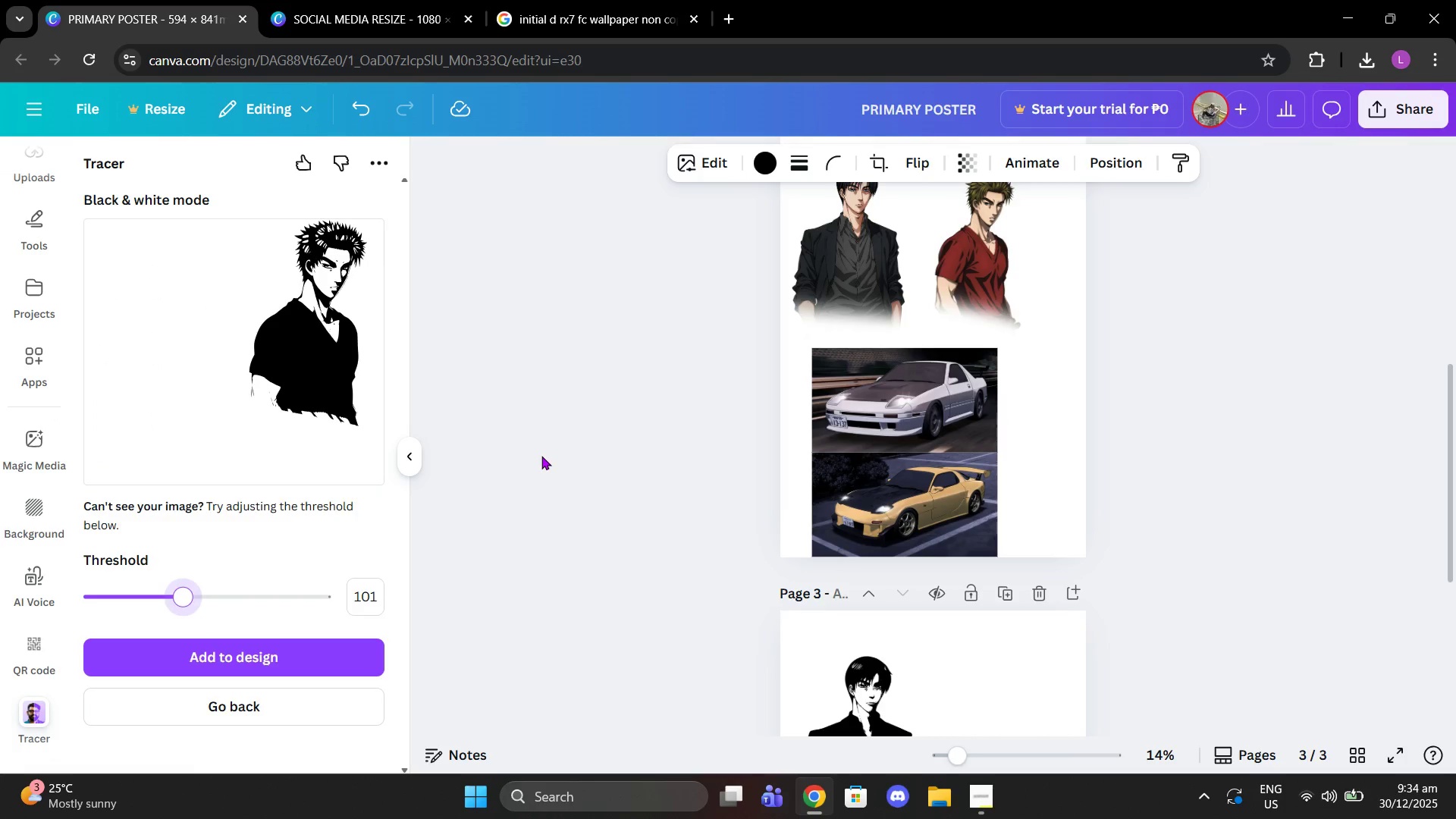 
scroll: coordinate [541, 490], scroll_direction: down, amount: 2.0
 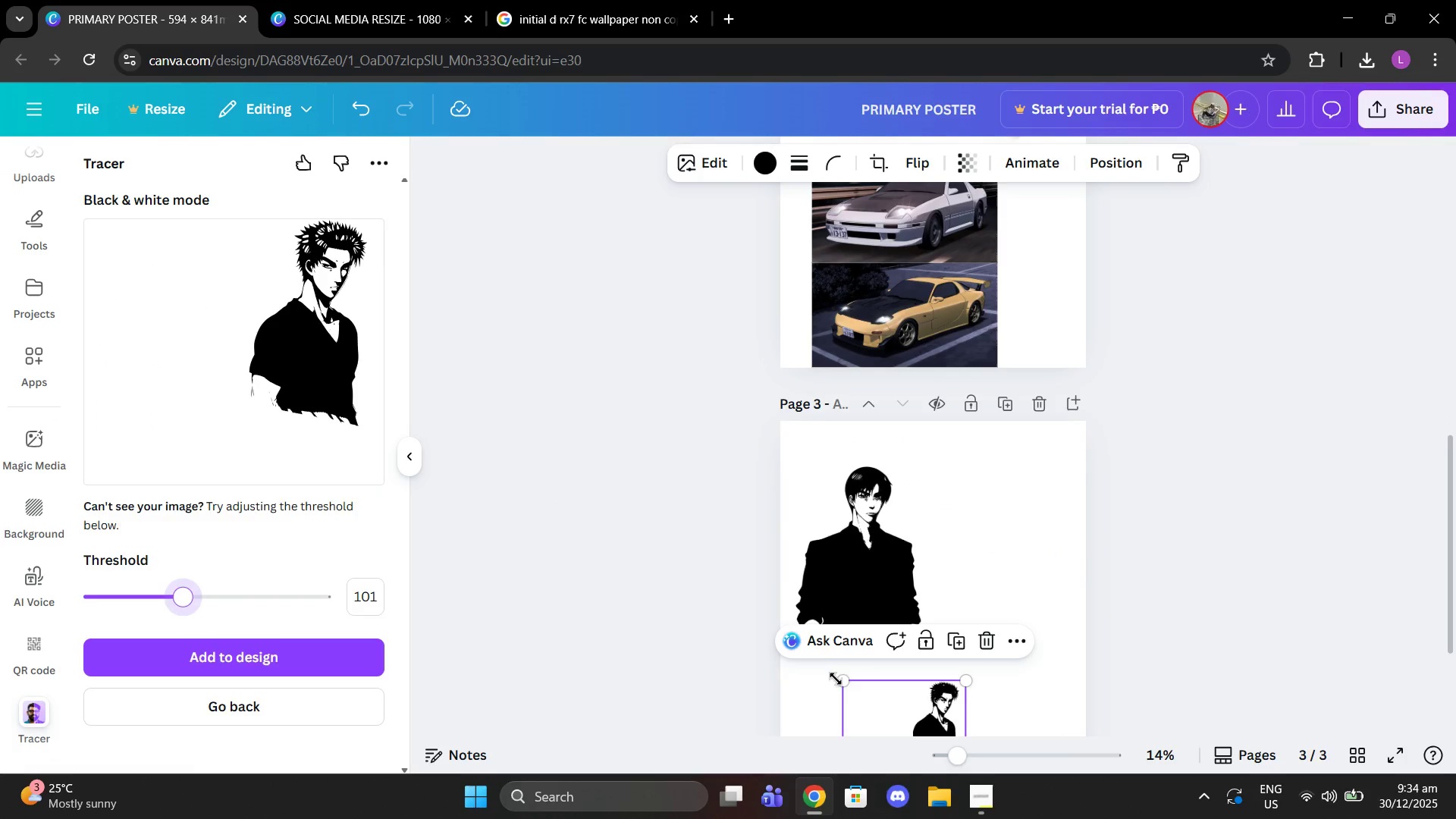 
left_click_drag(start_coordinate=[837, 680], to_coordinate=[672, 540])
 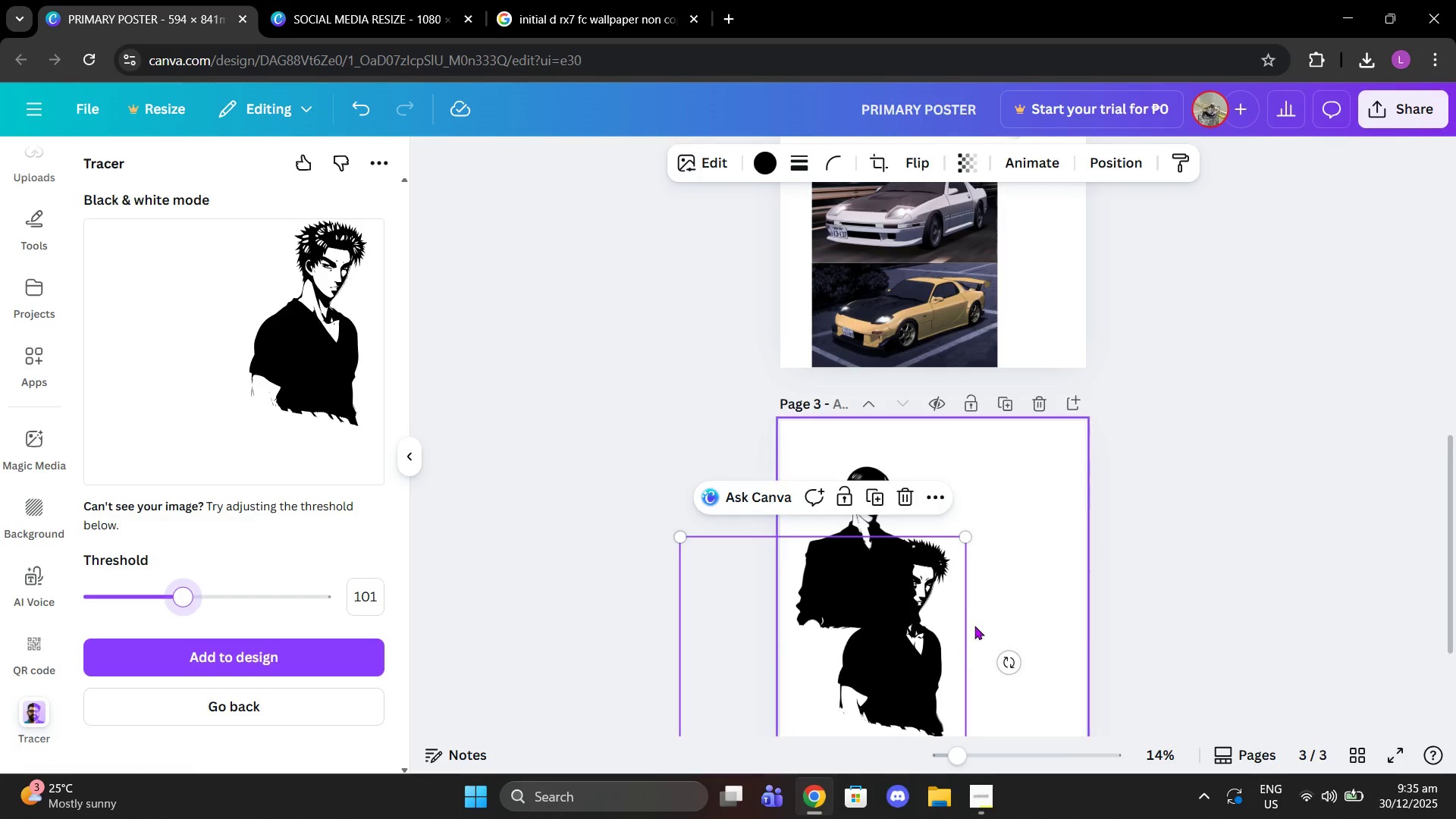 
scroll: coordinate [974, 626], scroll_direction: down, amount: 2.0
 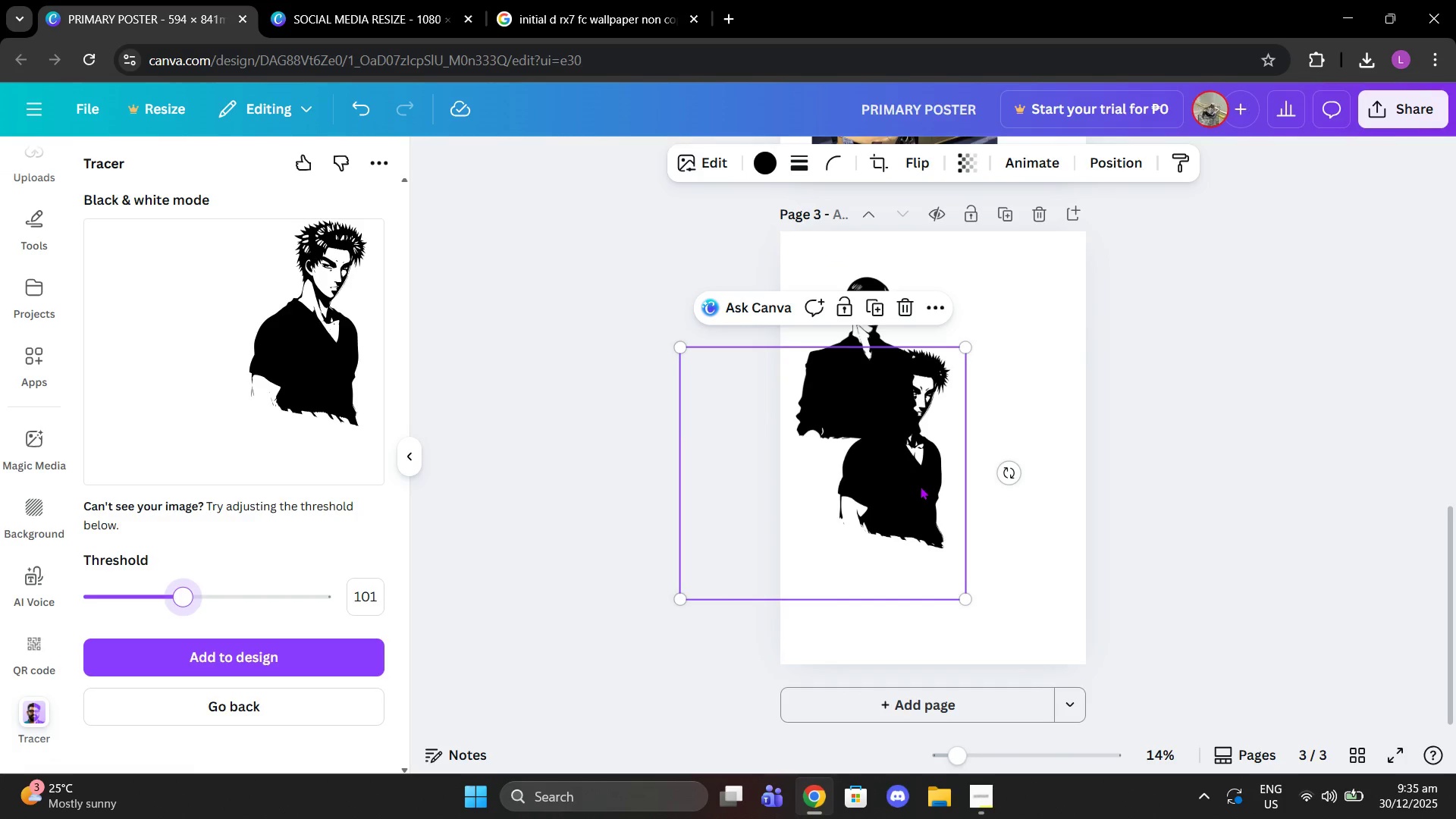 
left_click_drag(start_coordinate=[920, 486], to_coordinate=[871, 595])
 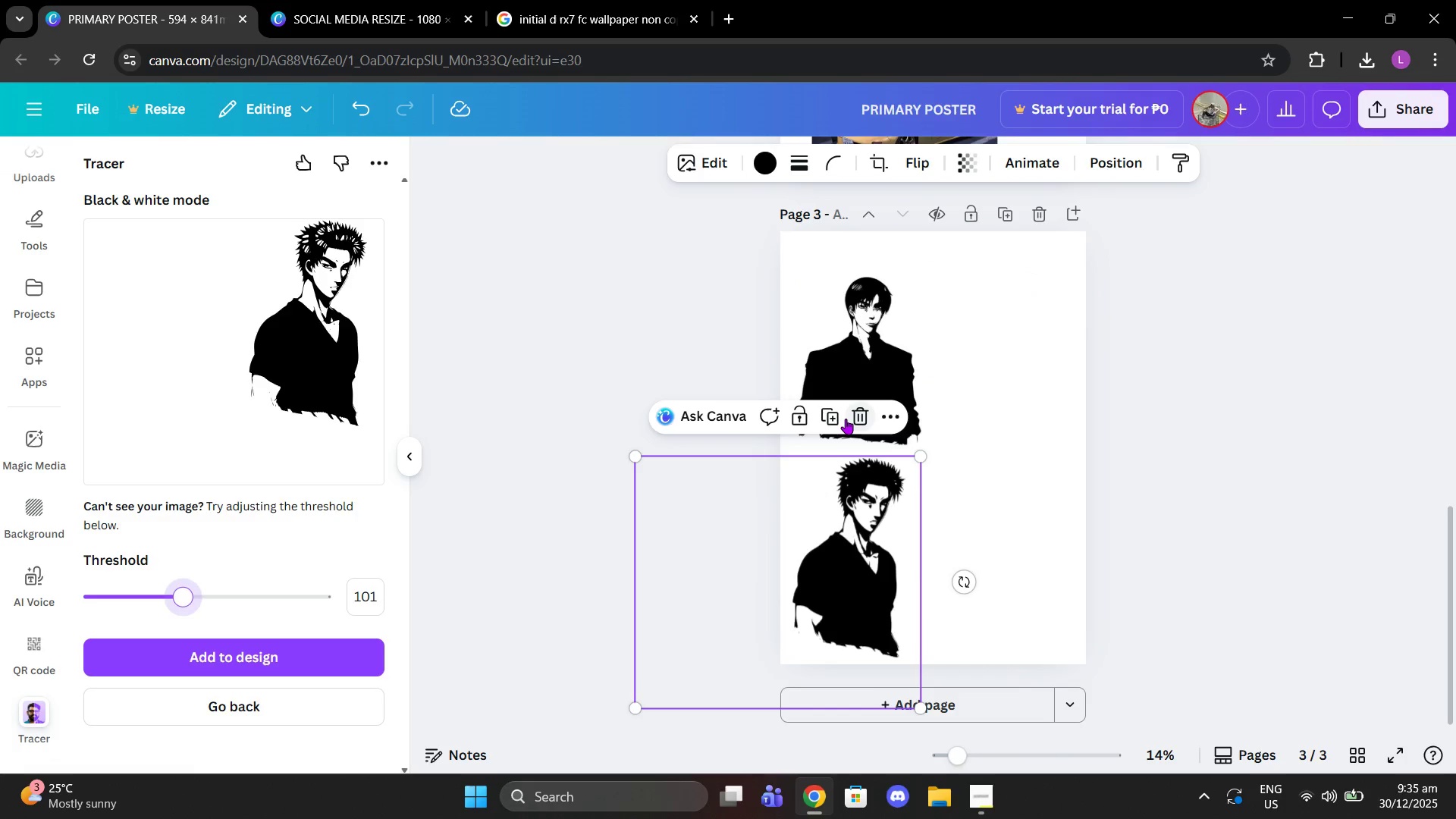 
left_click([846, 419])
 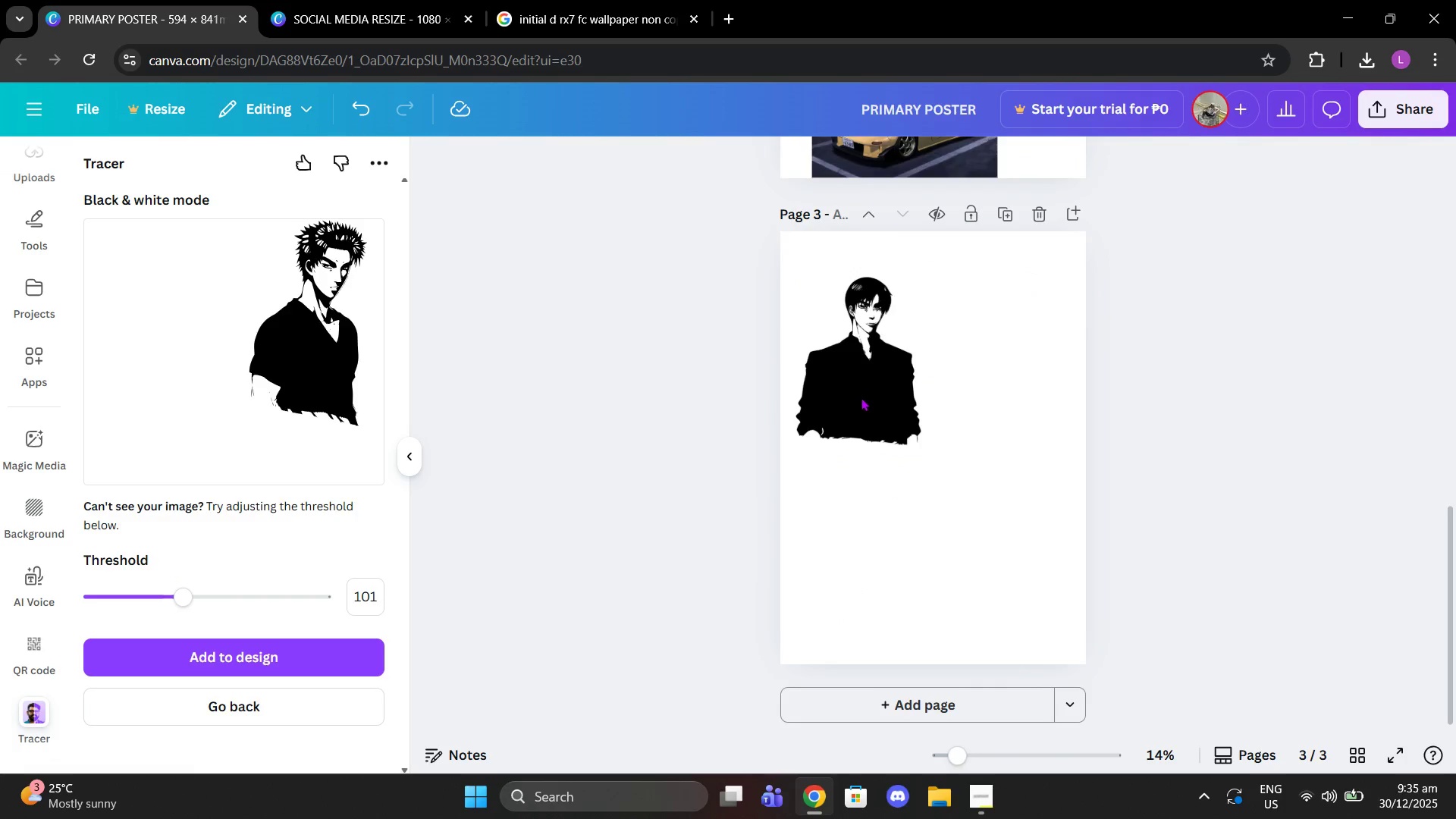 
left_click([861, 397])
 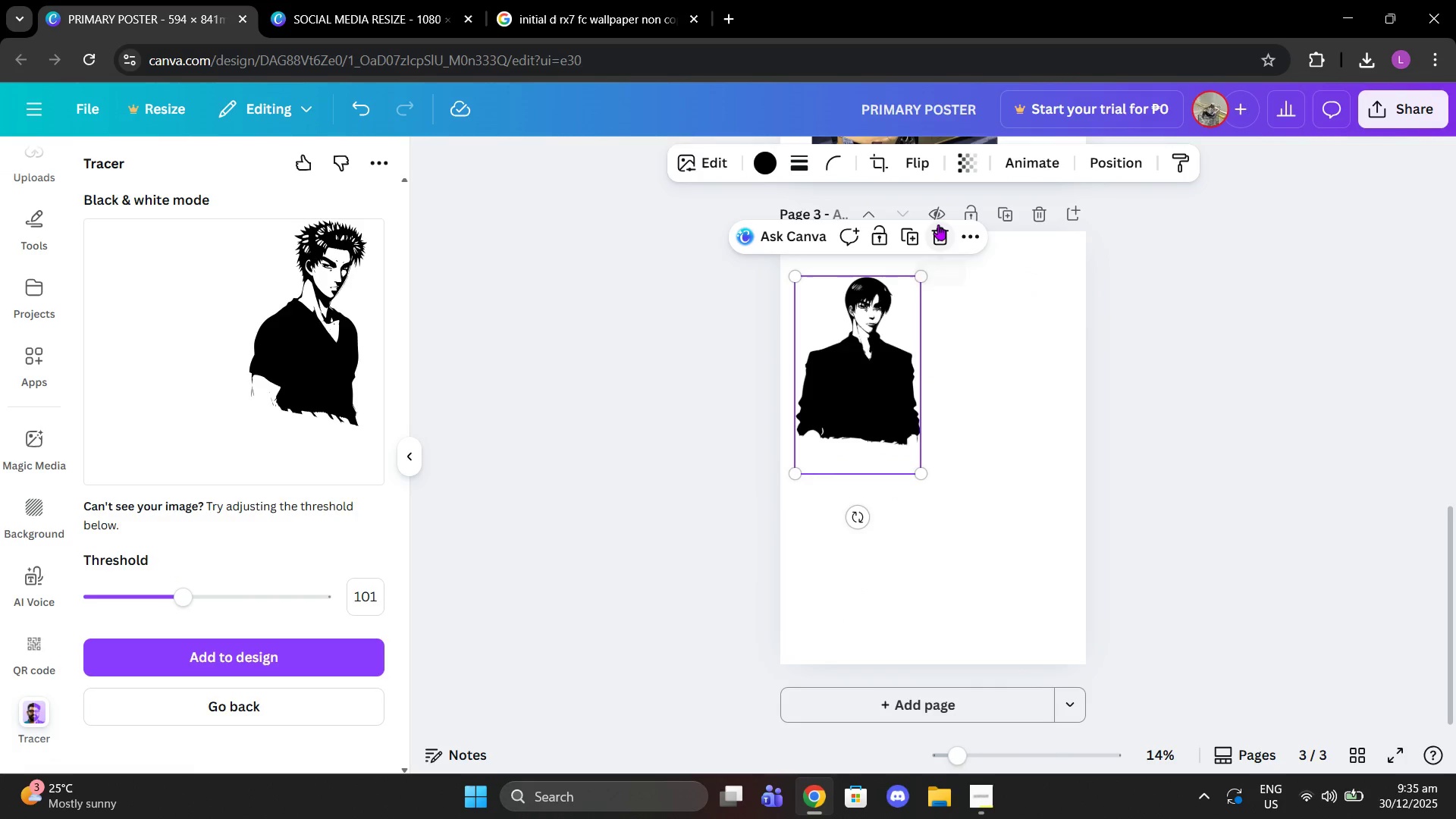 
left_click_drag(start_coordinate=[941, 231], to_coordinate=[943, 240])
 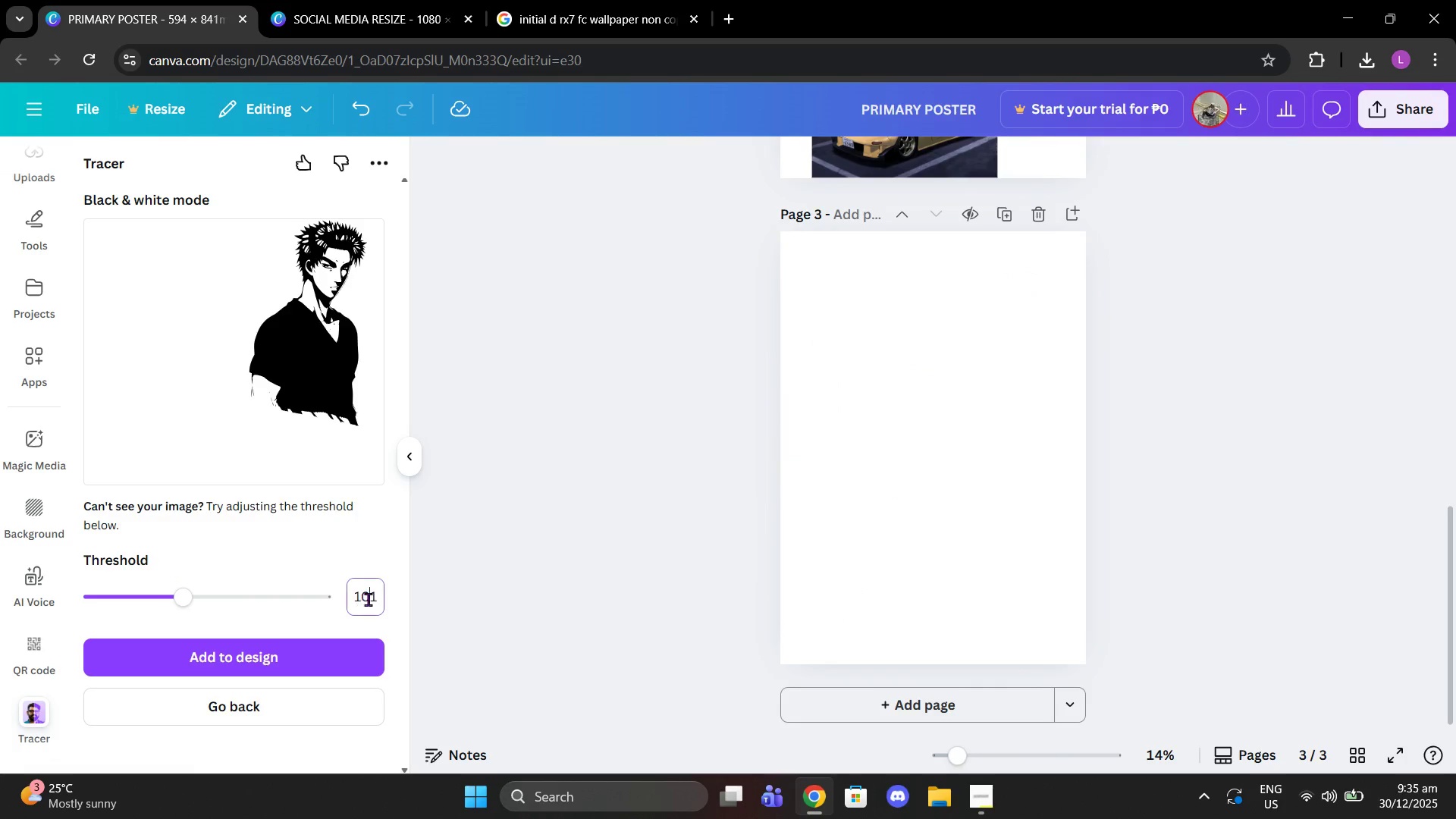 
left_click([368, 599])
 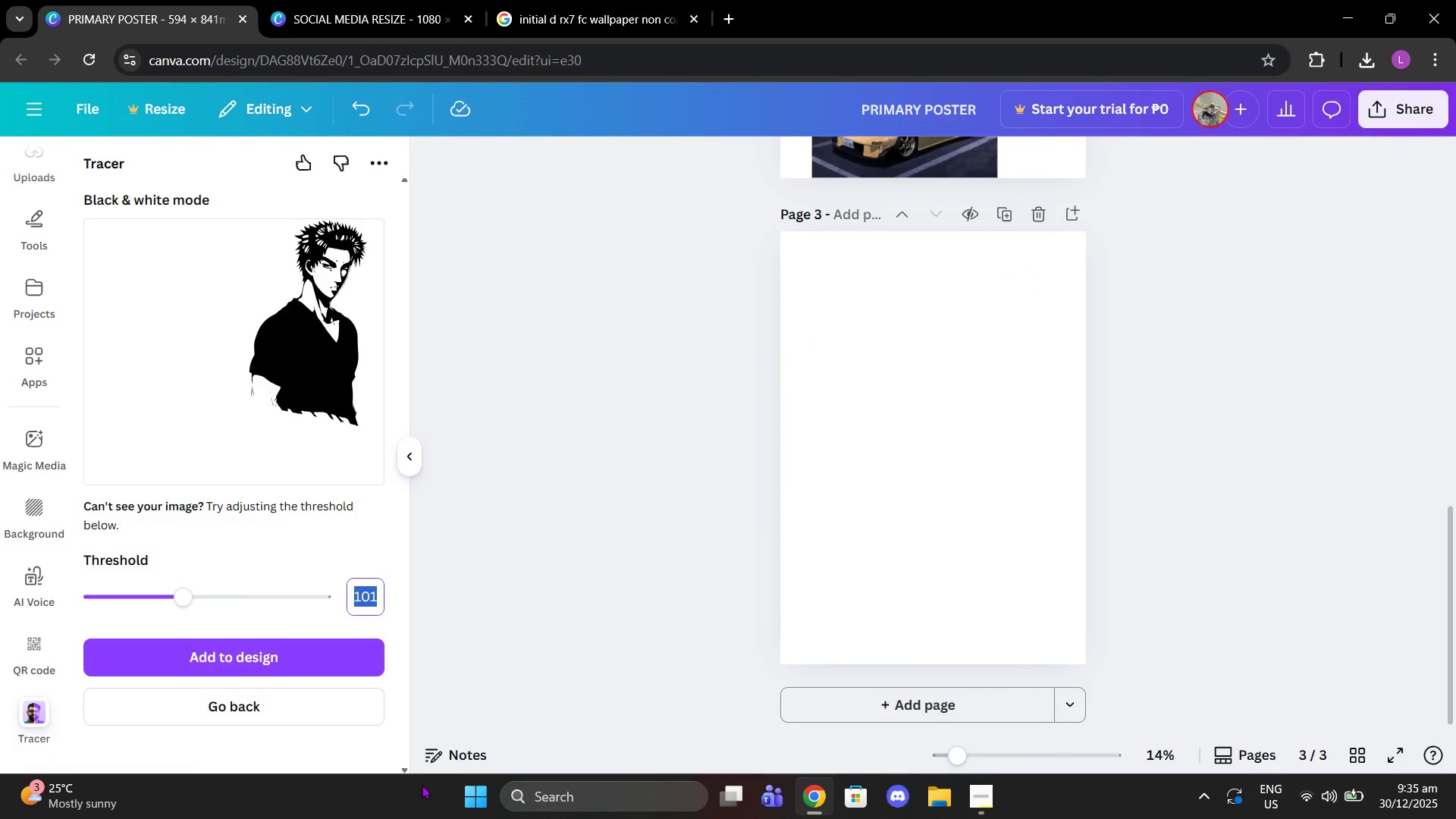 
type(90)
 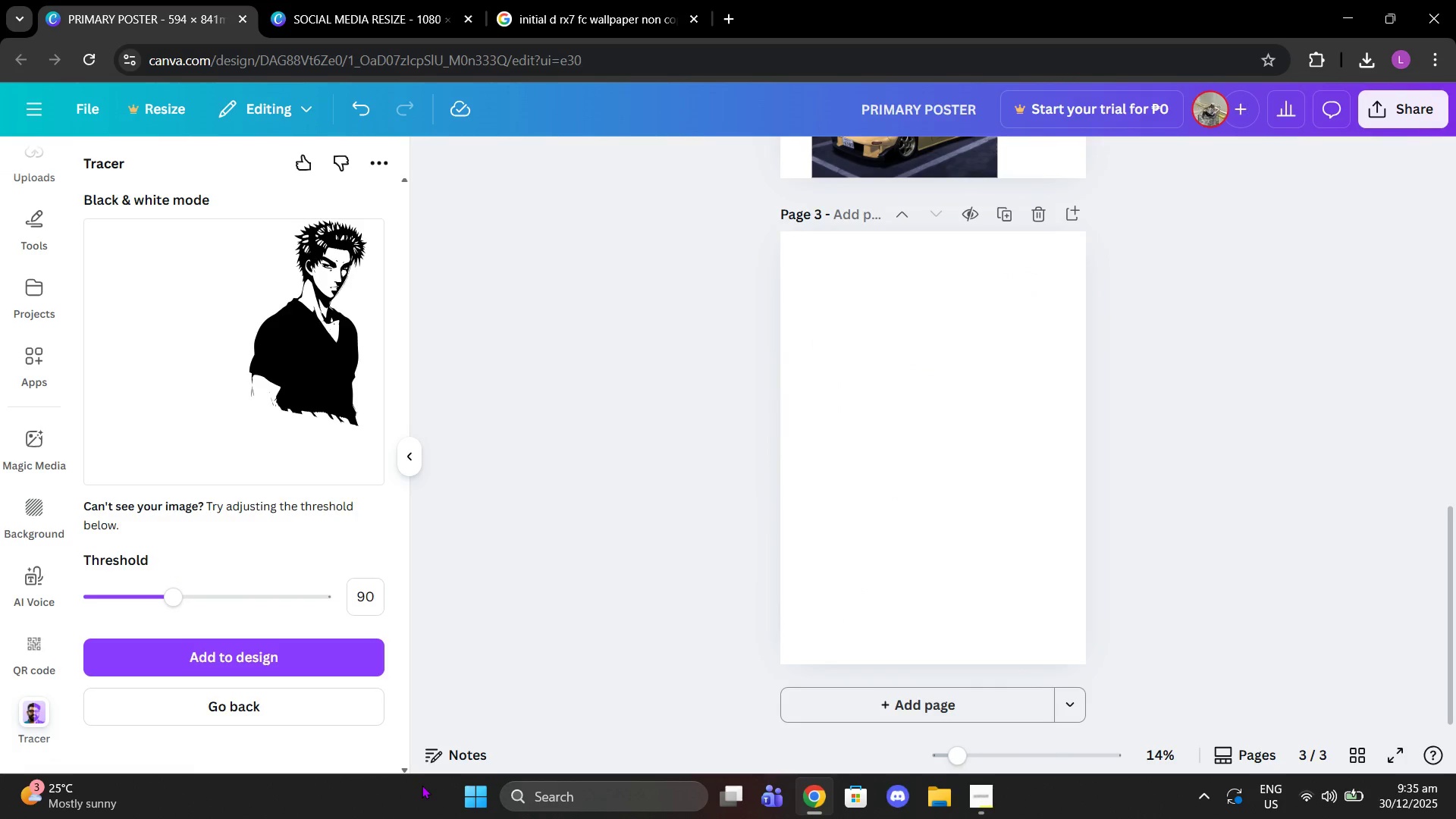 
key(Enter)
 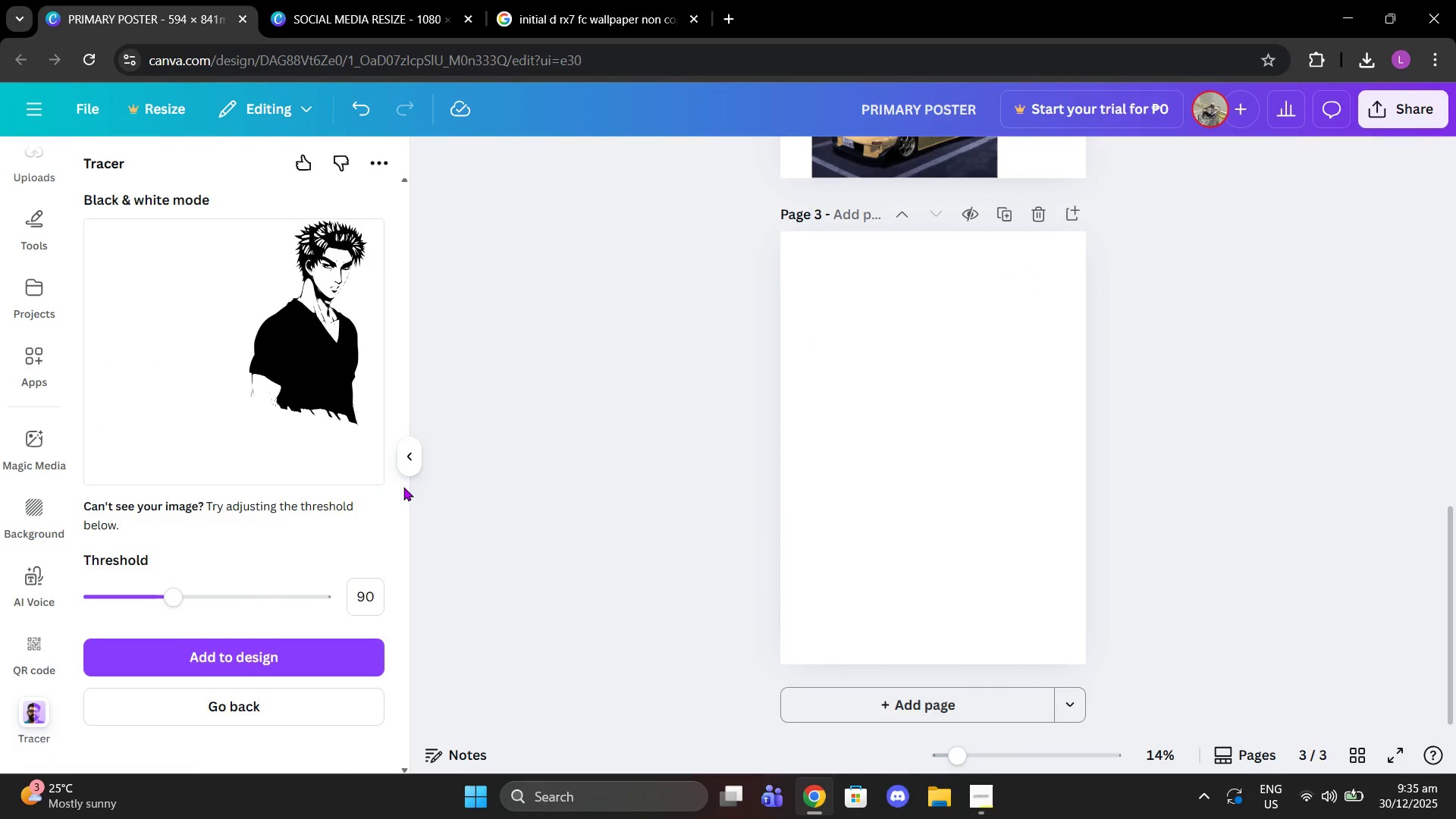 
left_click([366, 600])
 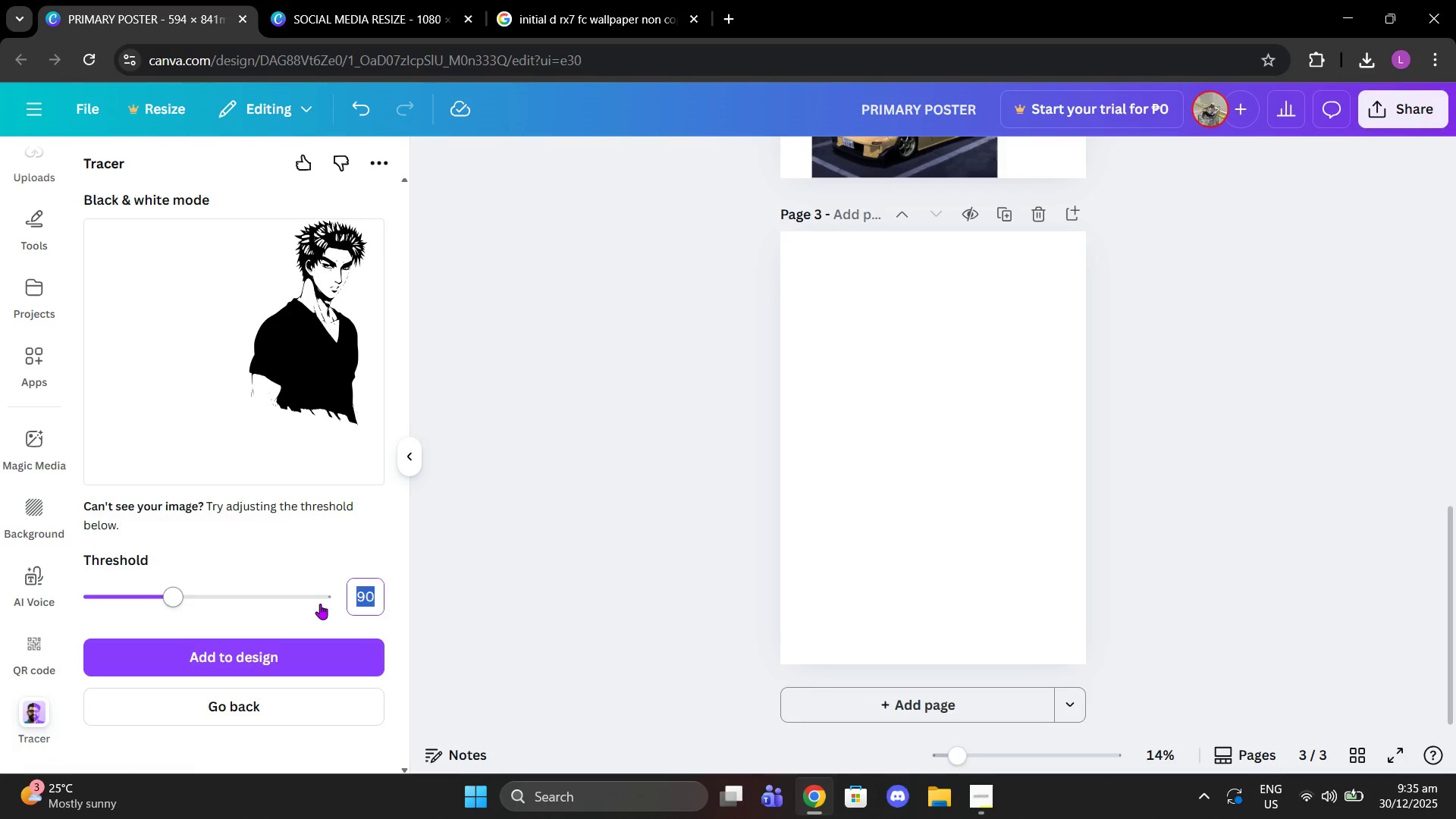 
type(100)
 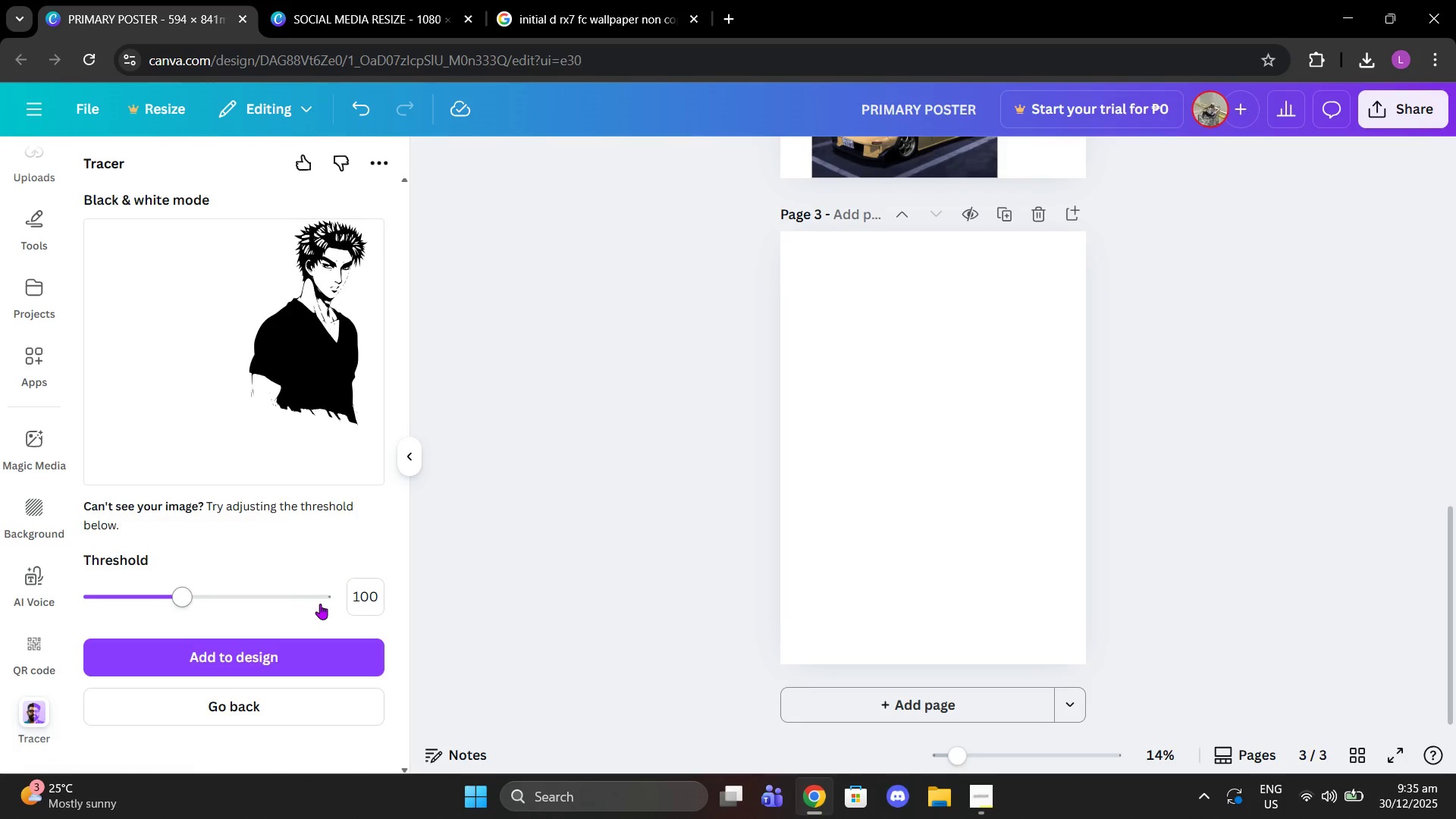 
key(Enter)
 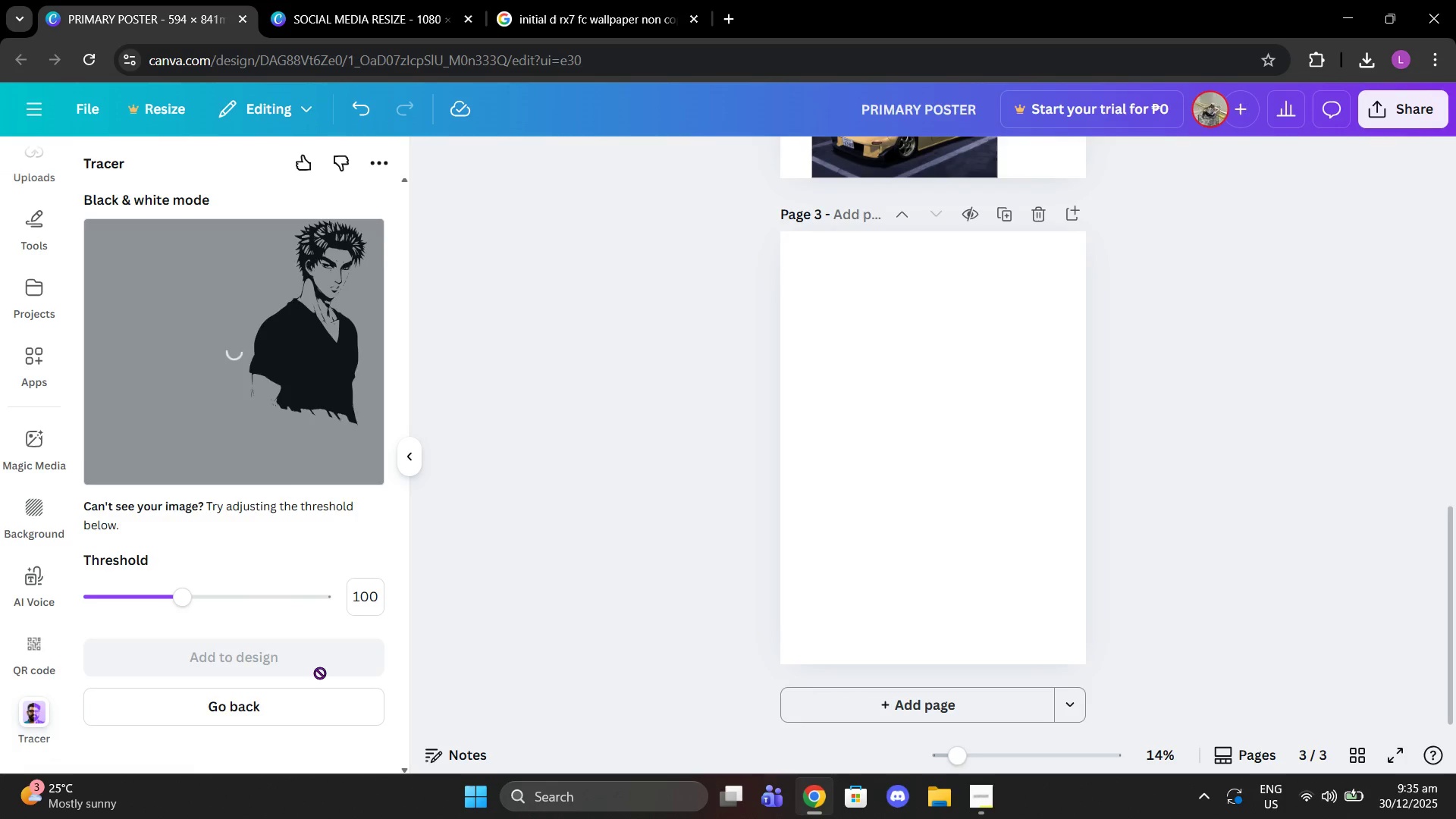 
left_click([309, 669])
 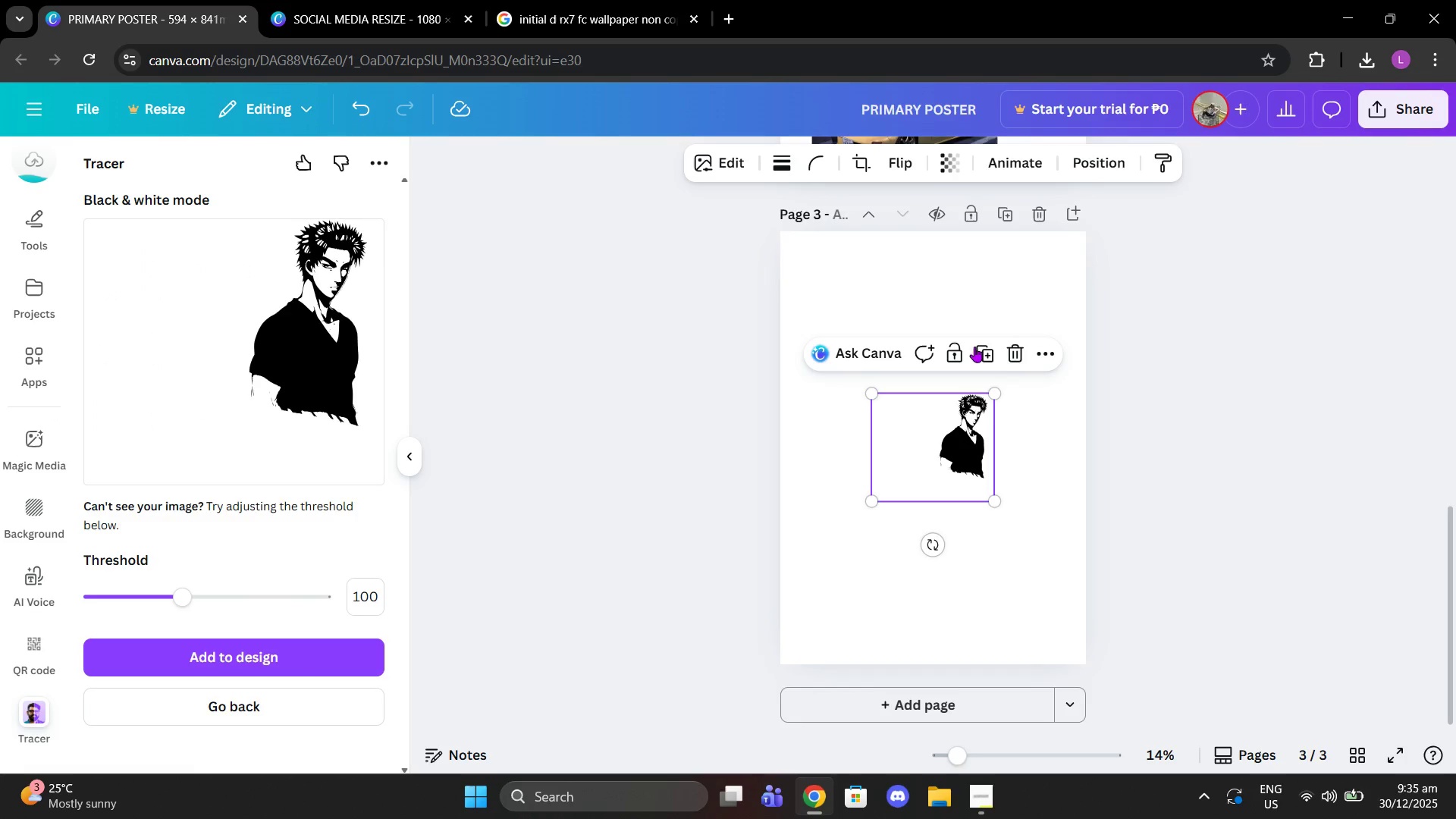 
scroll: coordinate [1007, 372], scroll_direction: up, amount: 1.0
 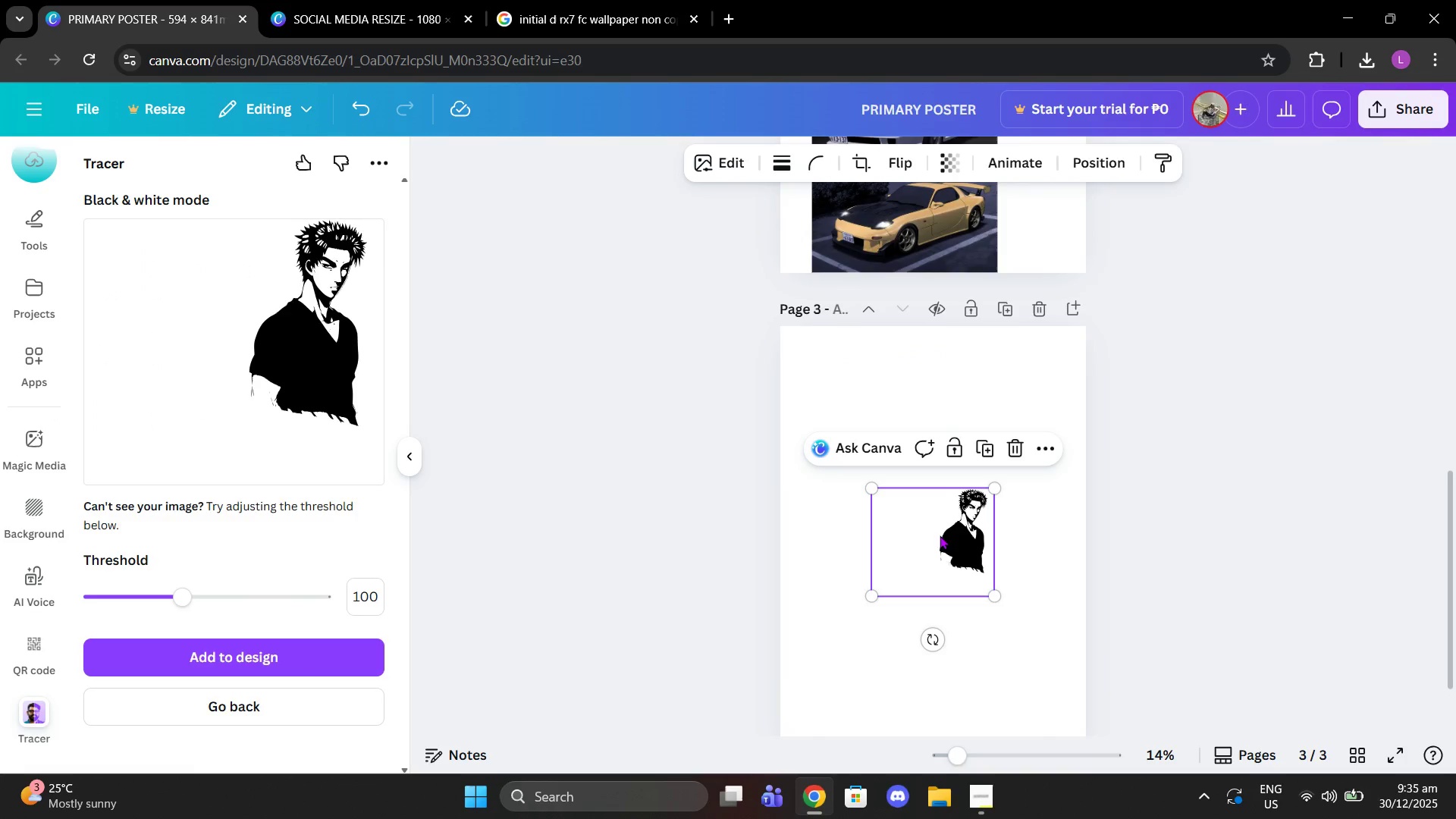 
left_click_drag(start_coordinate=[940, 536], to_coordinate=[854, 462])
 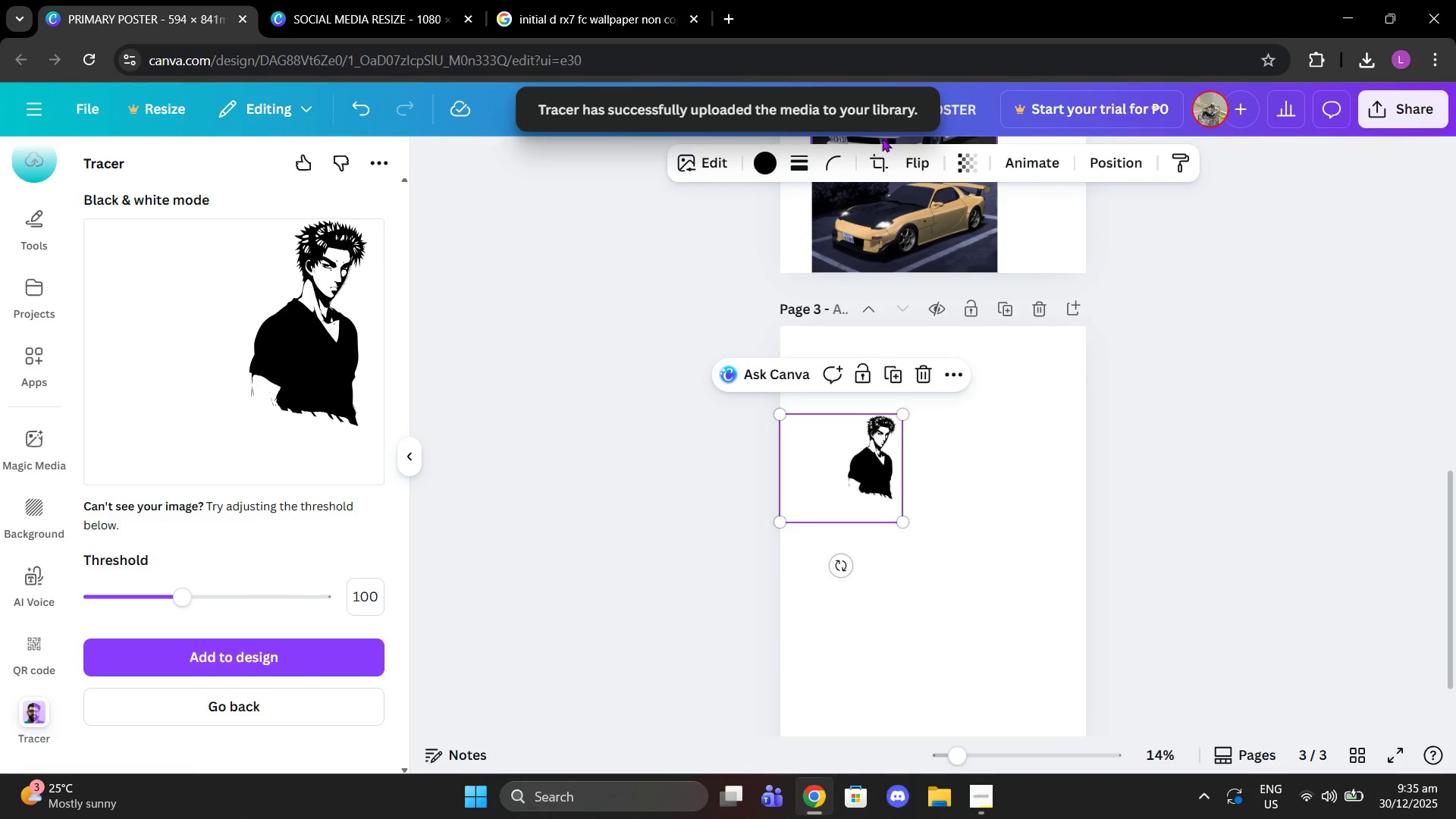 
left_click([877, 162])
 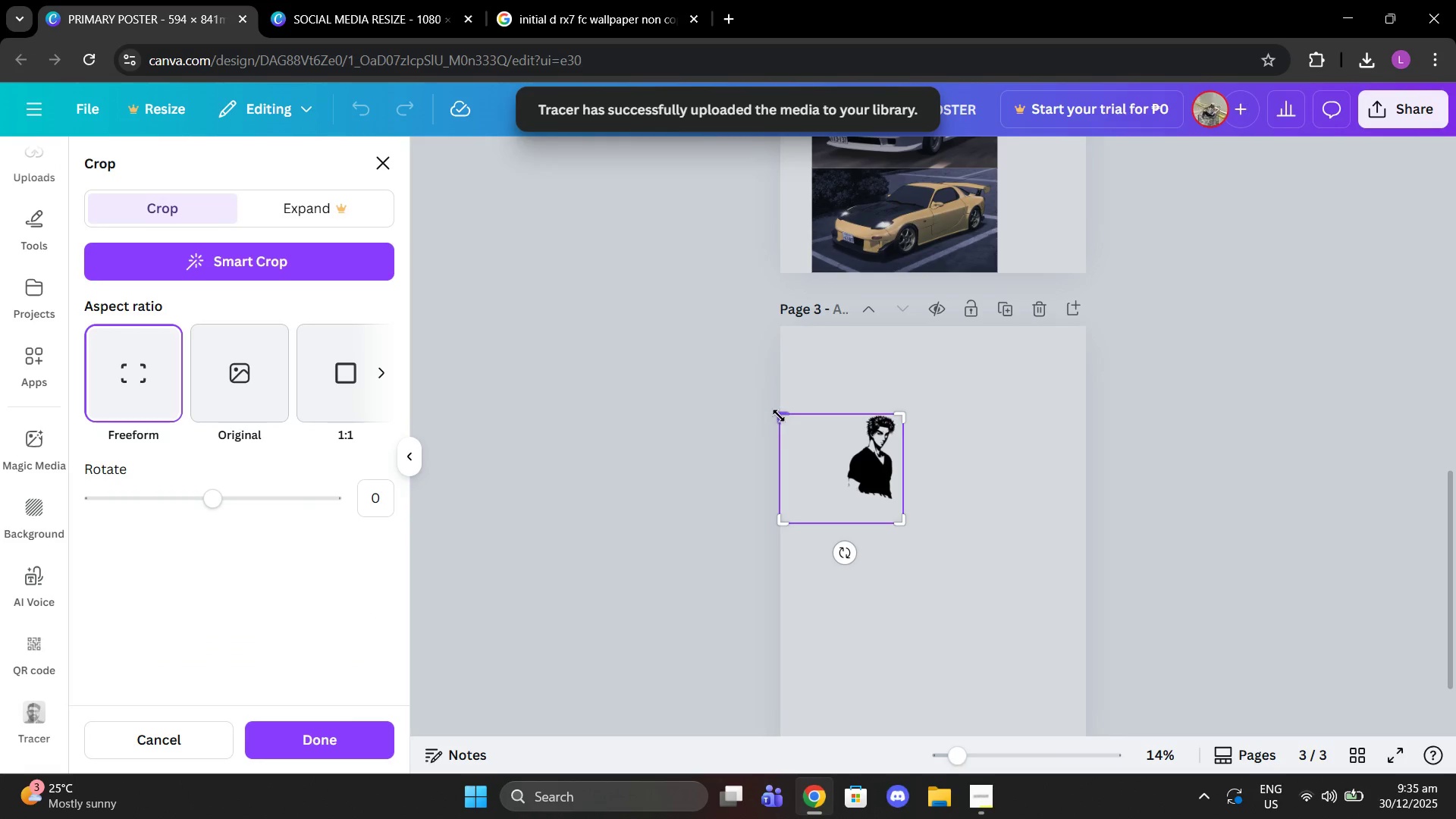 
left_click_drag(start_coordinate=[779, 416], to_coordinate=[838, 397])
 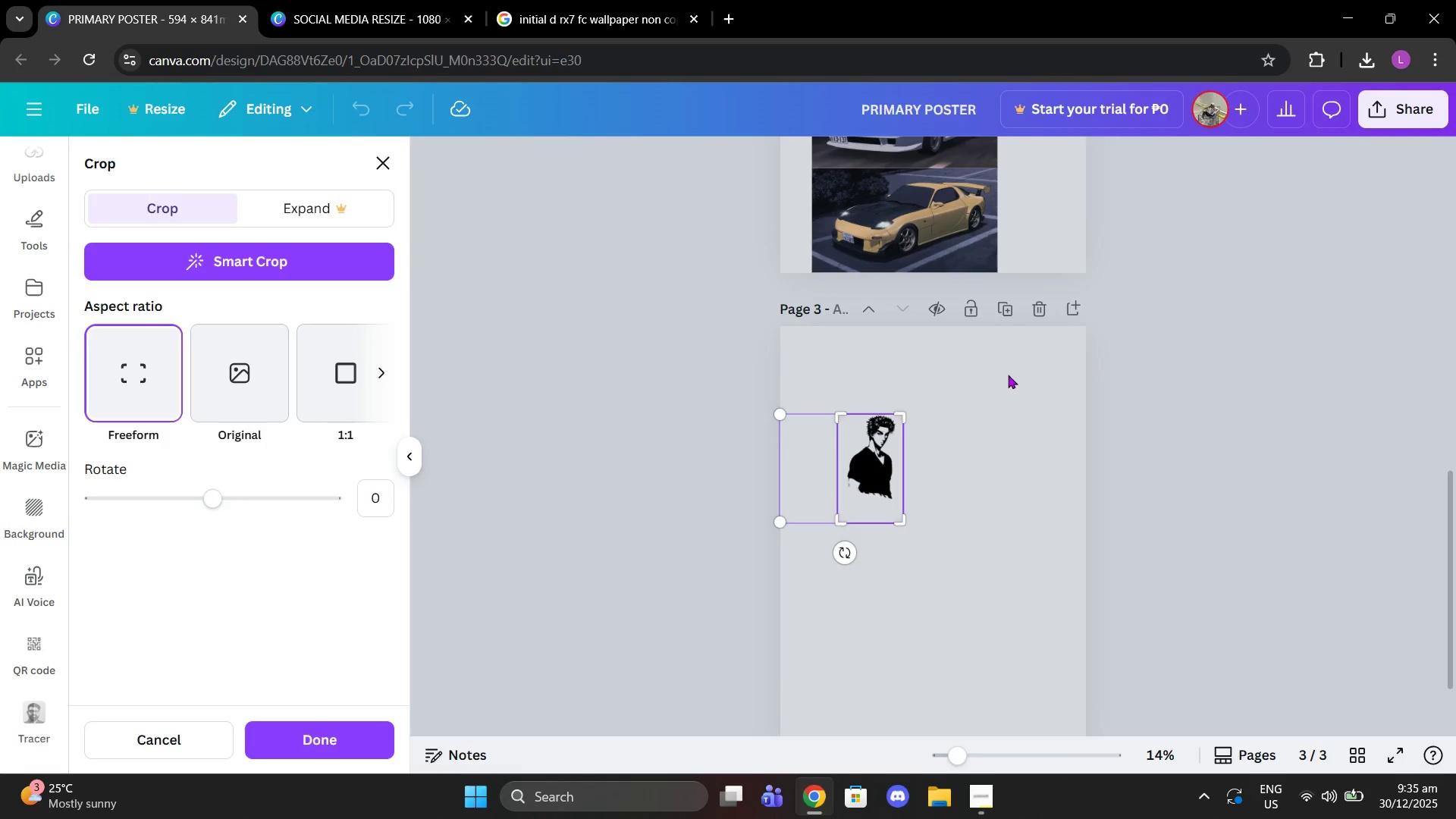 
left_click([1012, 377])
 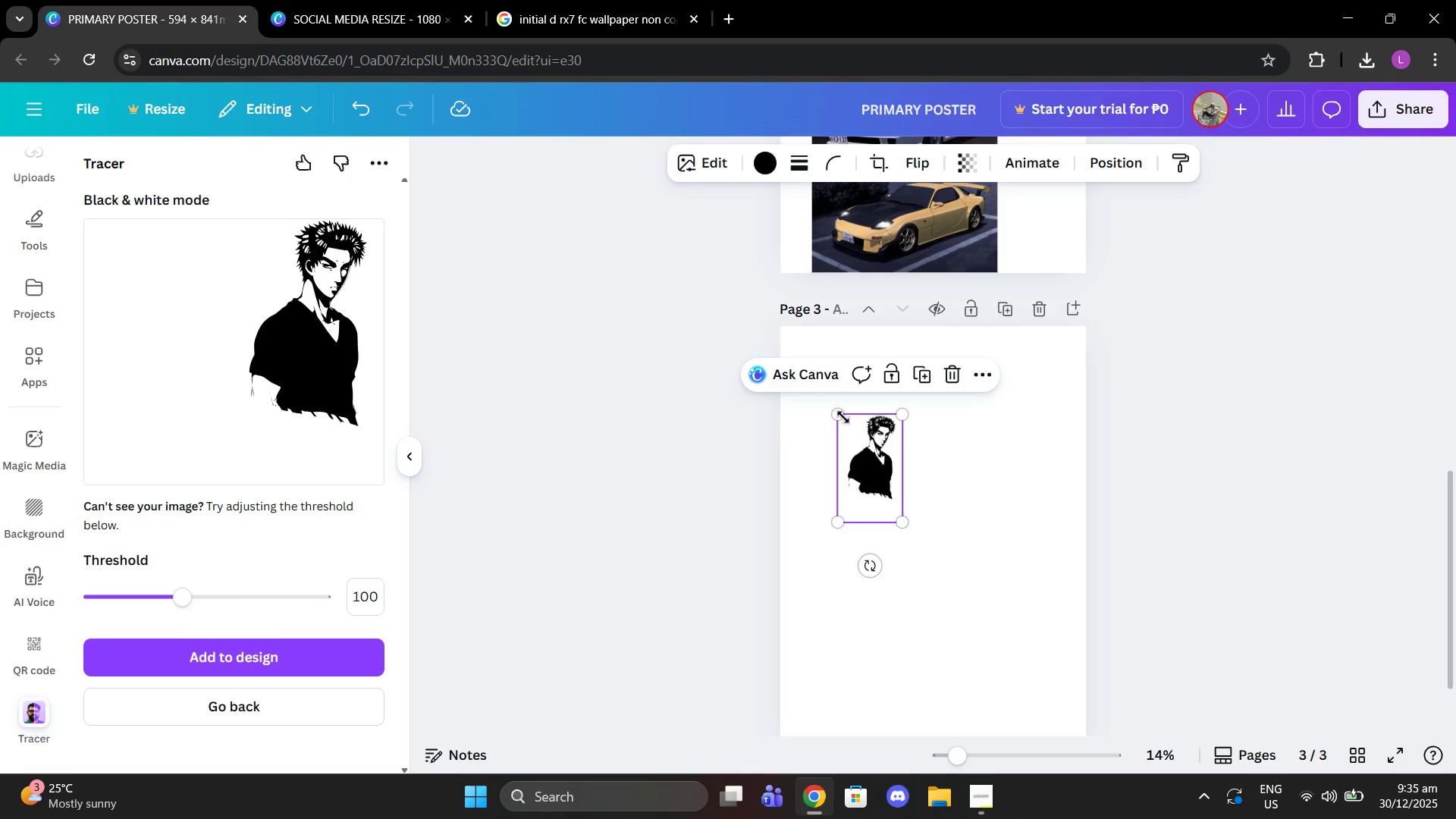 
left_click_drag(start_coordinate=[842, 417], to_coordinate=[769, 350])
 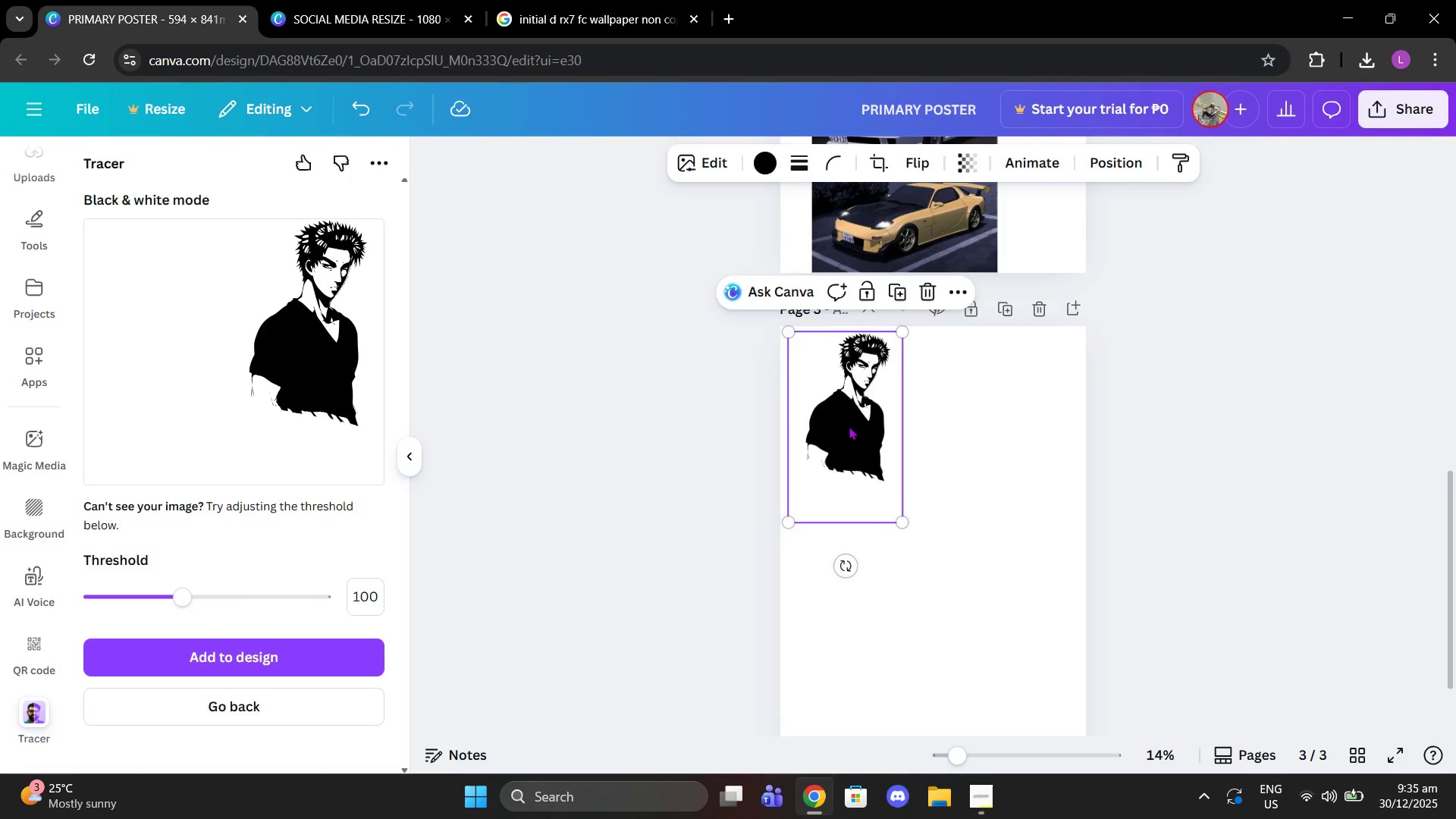 
left_click_drag(start_coordinate=[846, 422], to_coordinate=[859, 469])
 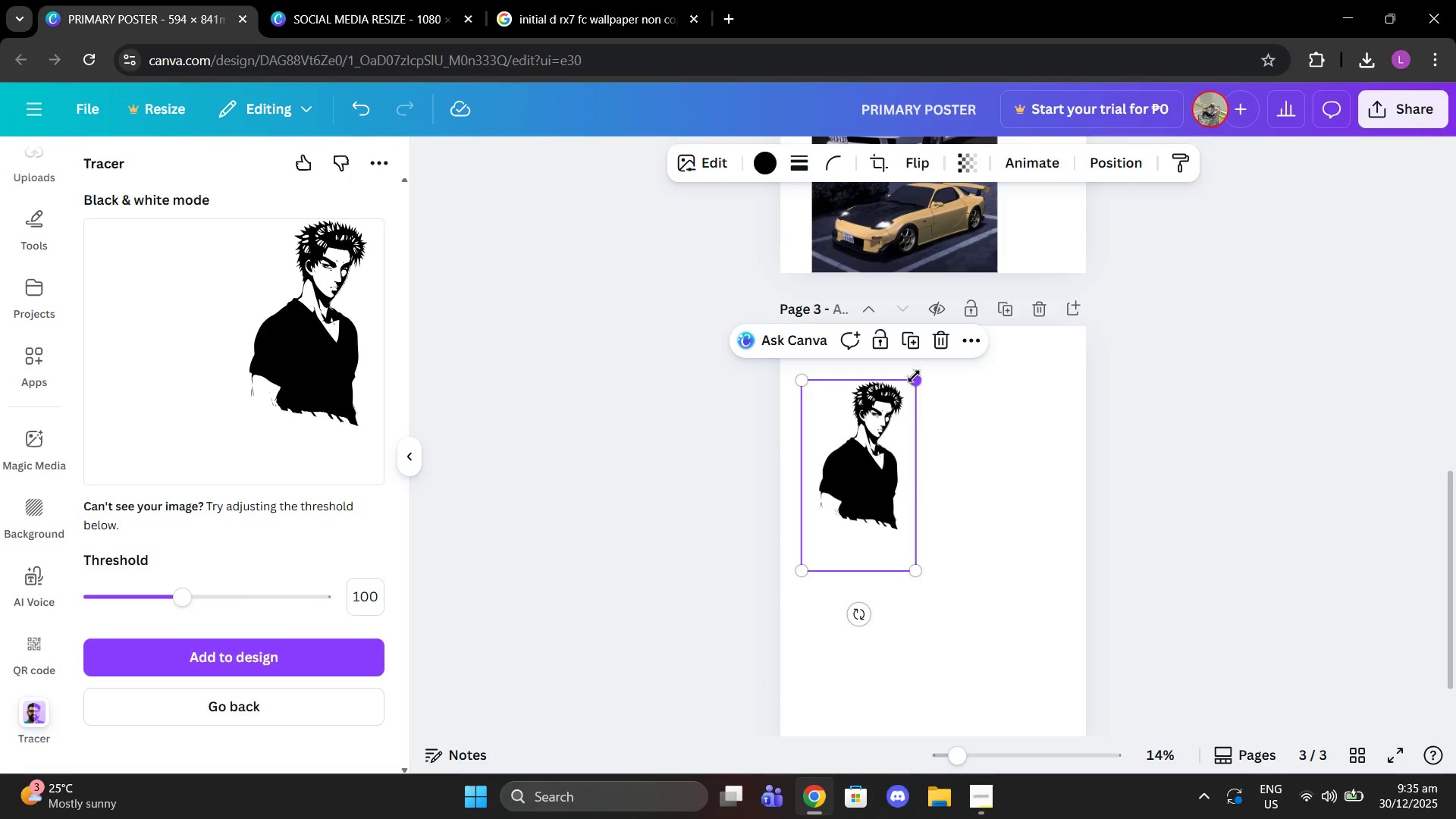 
left_click_drag(start_coordinate=[914, 376], to_coordinate=[949, 364])
 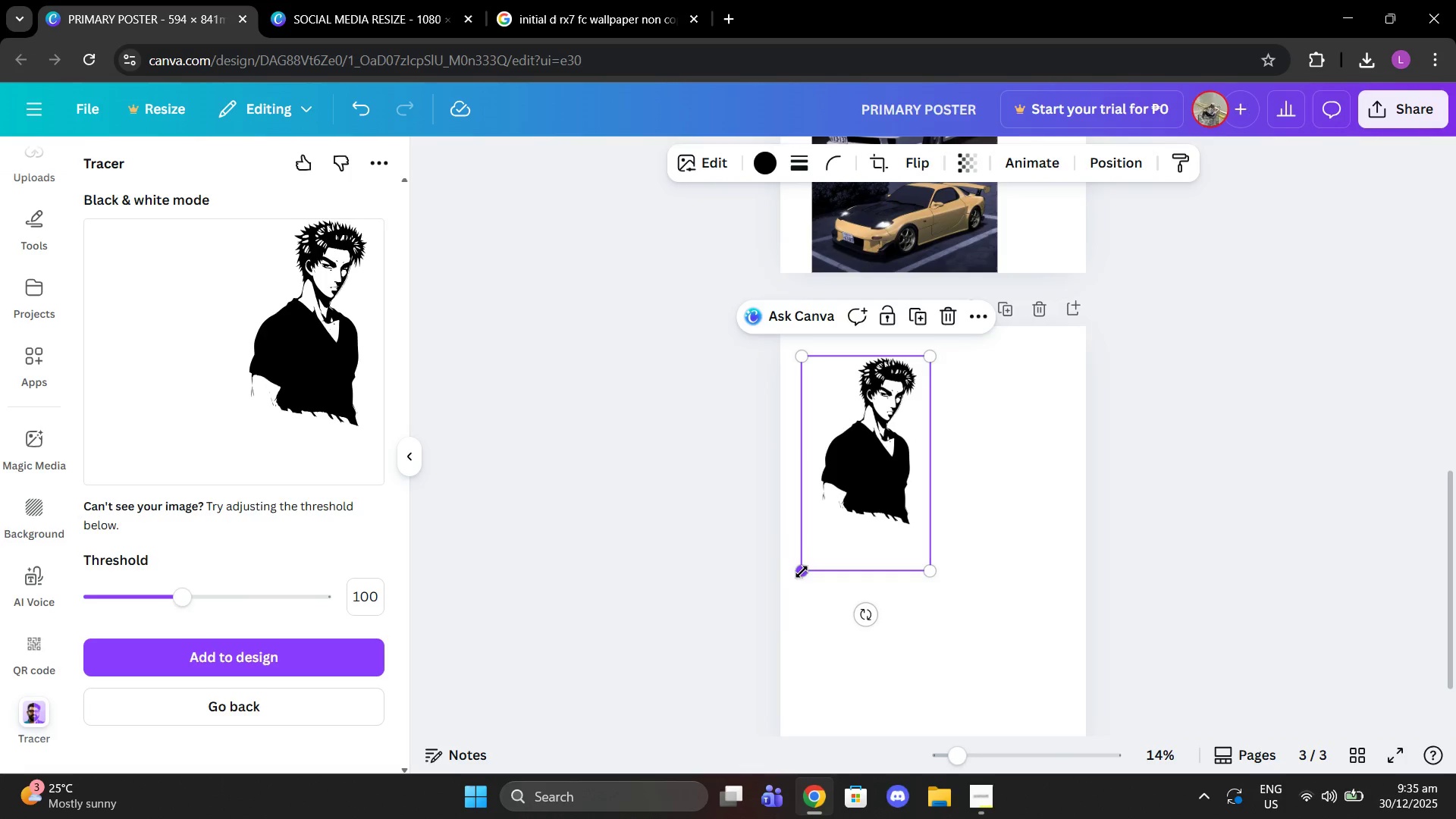 
left_click_drag(start_coordinate=[802, 572], to_coordinate=[824, 601])
 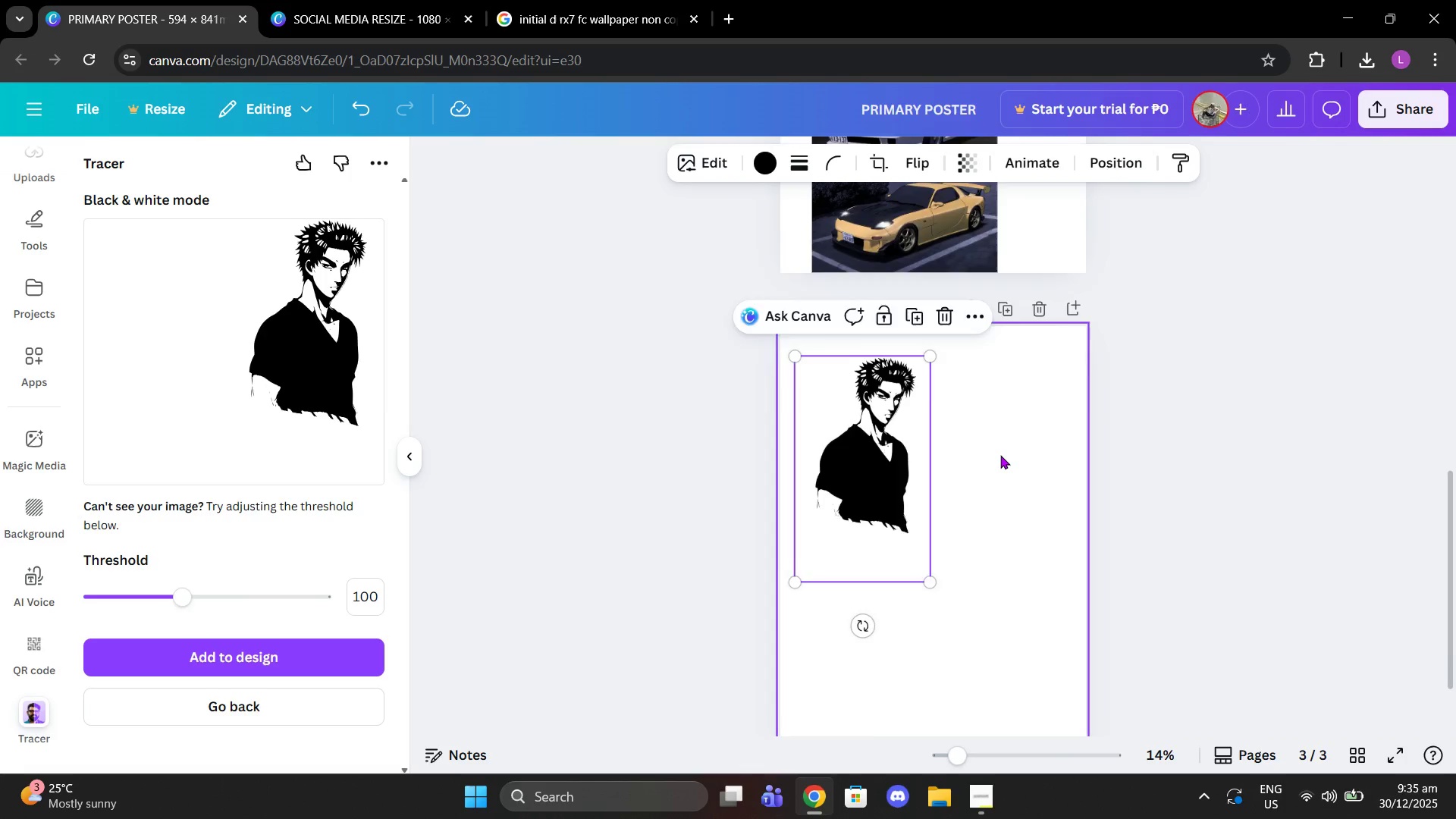 
scroll: coordinate [890, 256], scroll_direction: up, amount: 4.0
 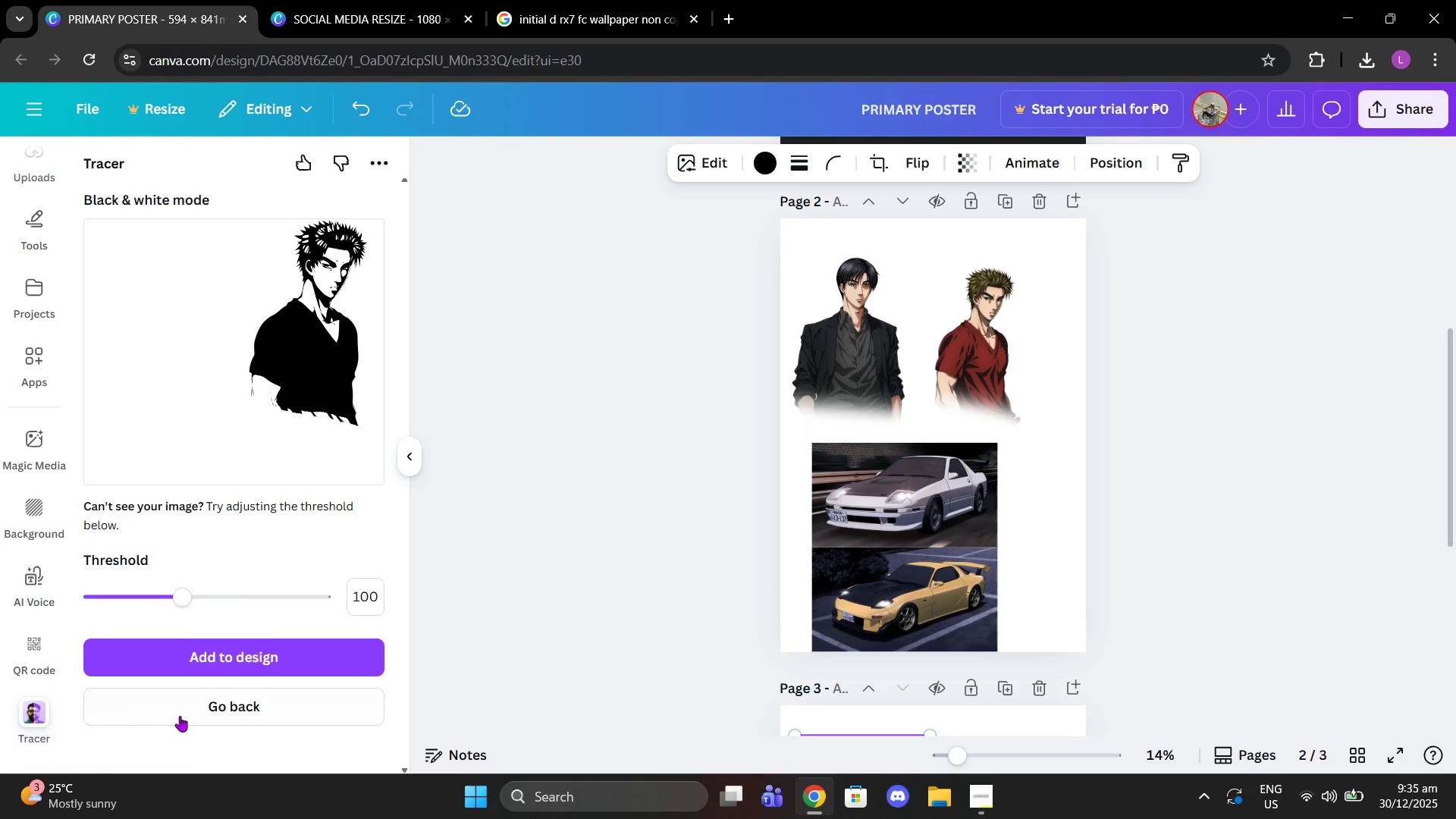 
left_click([180, 716])
 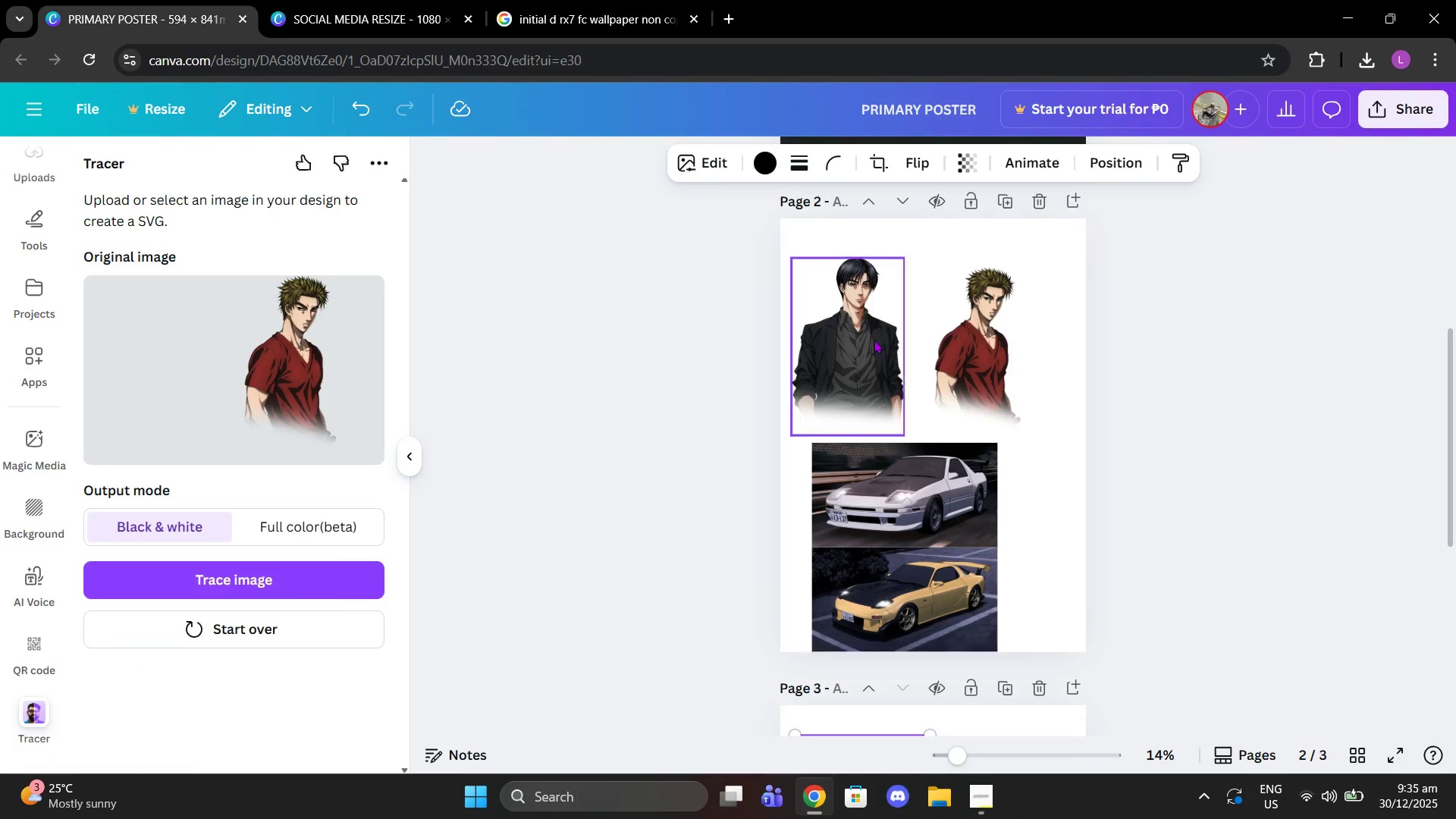 
left_click([868, 338])
 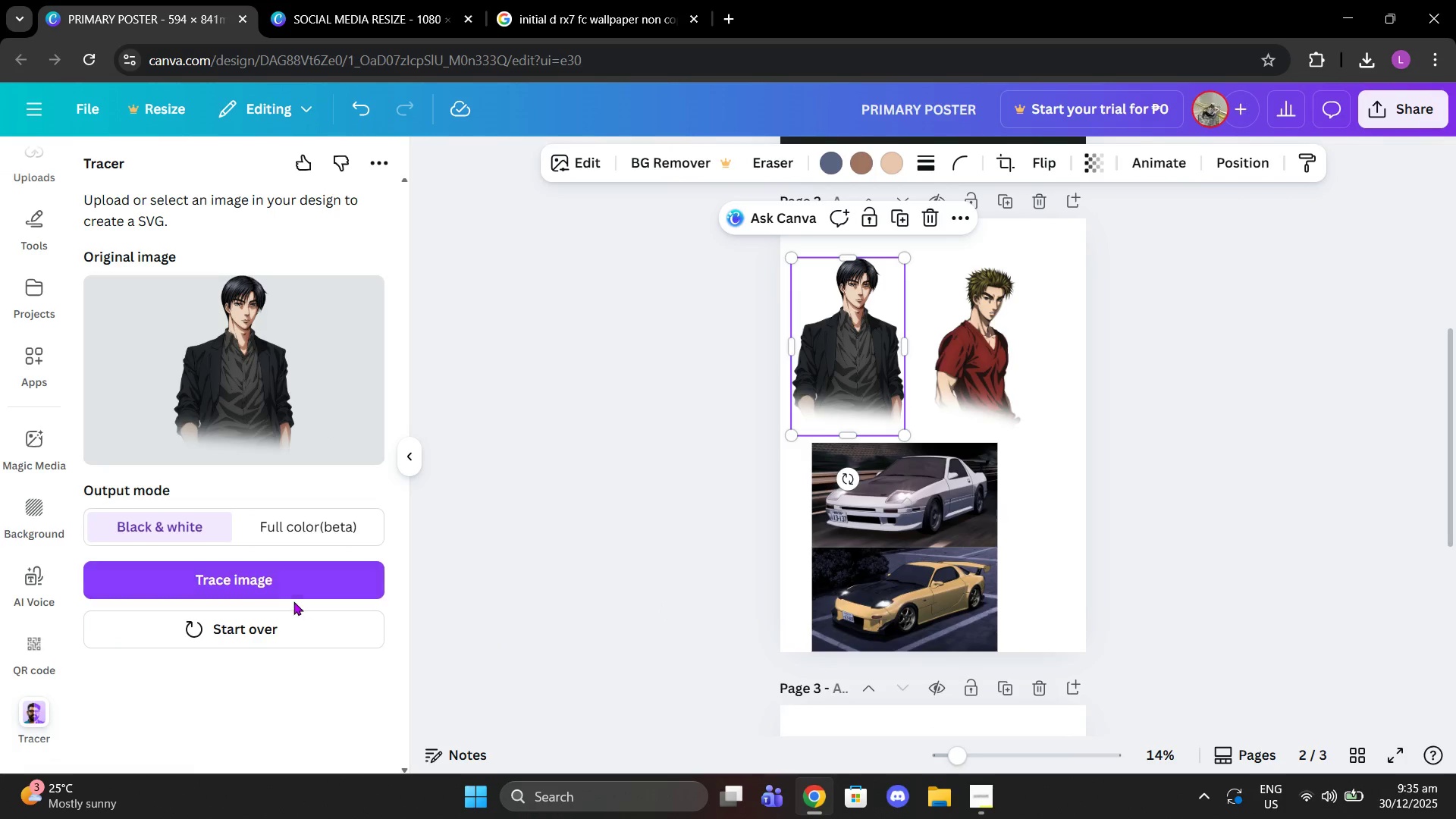 
left_click([282, 582])
 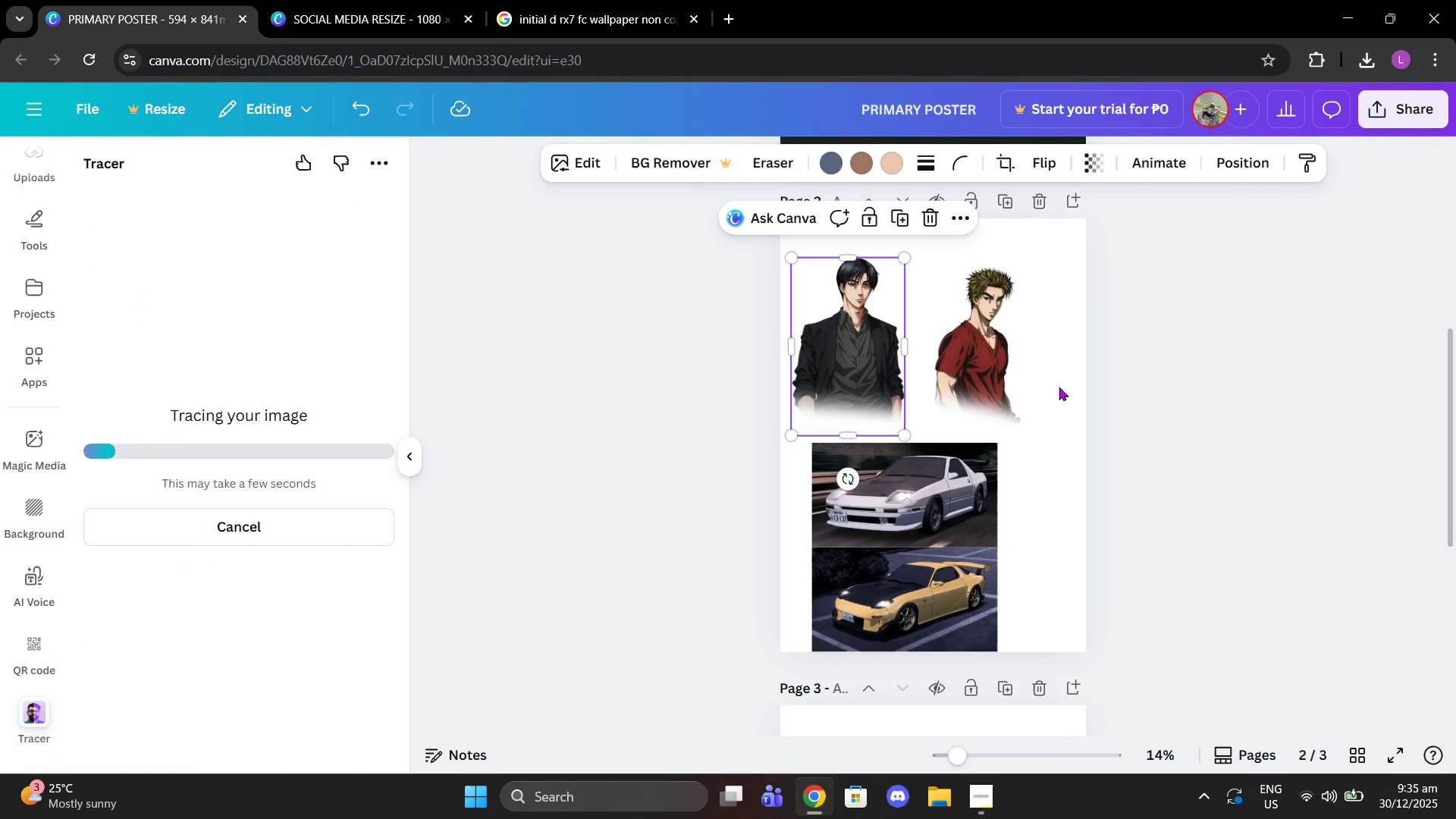 
scroll: coordinate [1018, 451], scroll_direction: down, amount: 4.0
 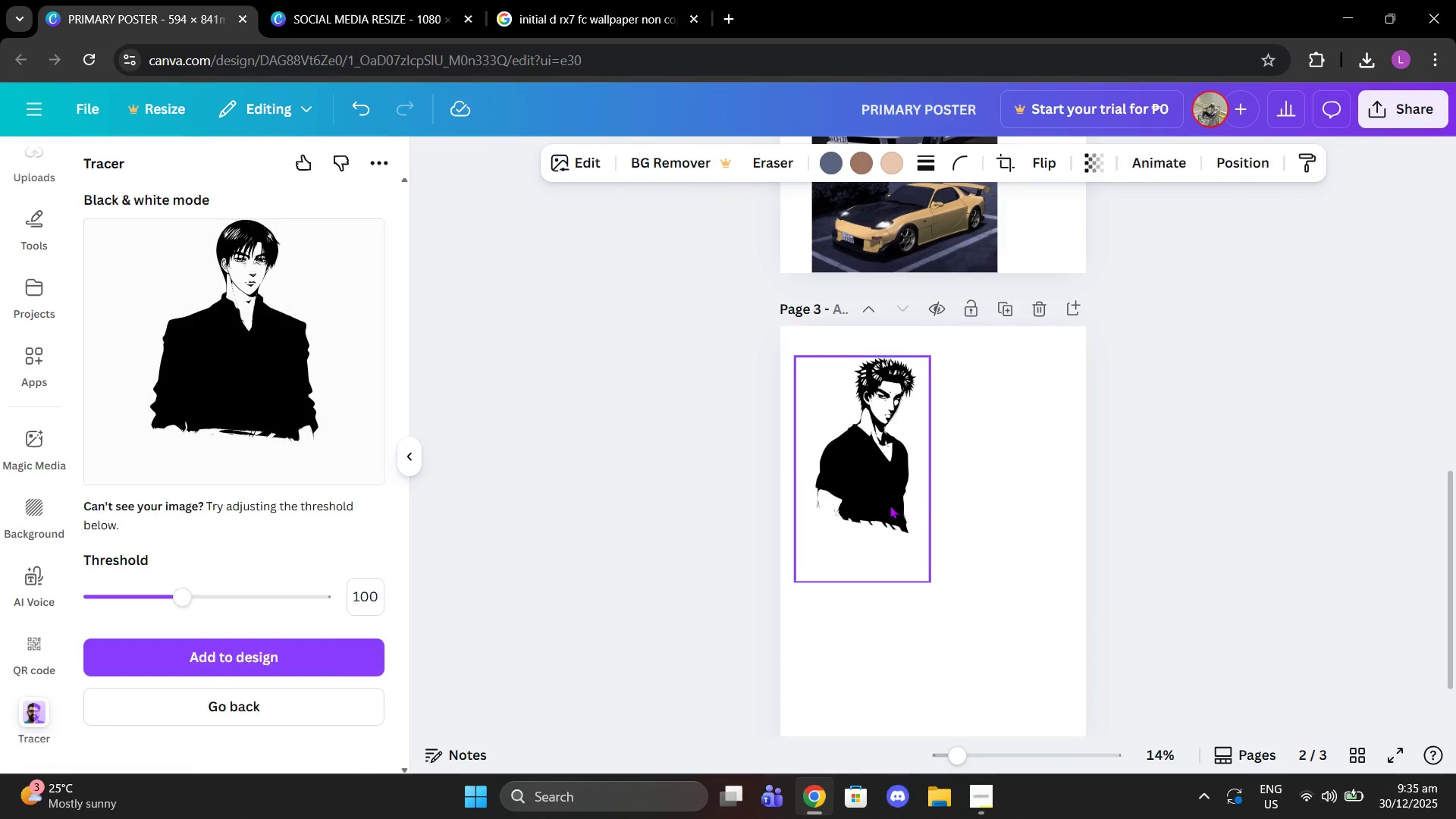 
left_click([890, 505])
 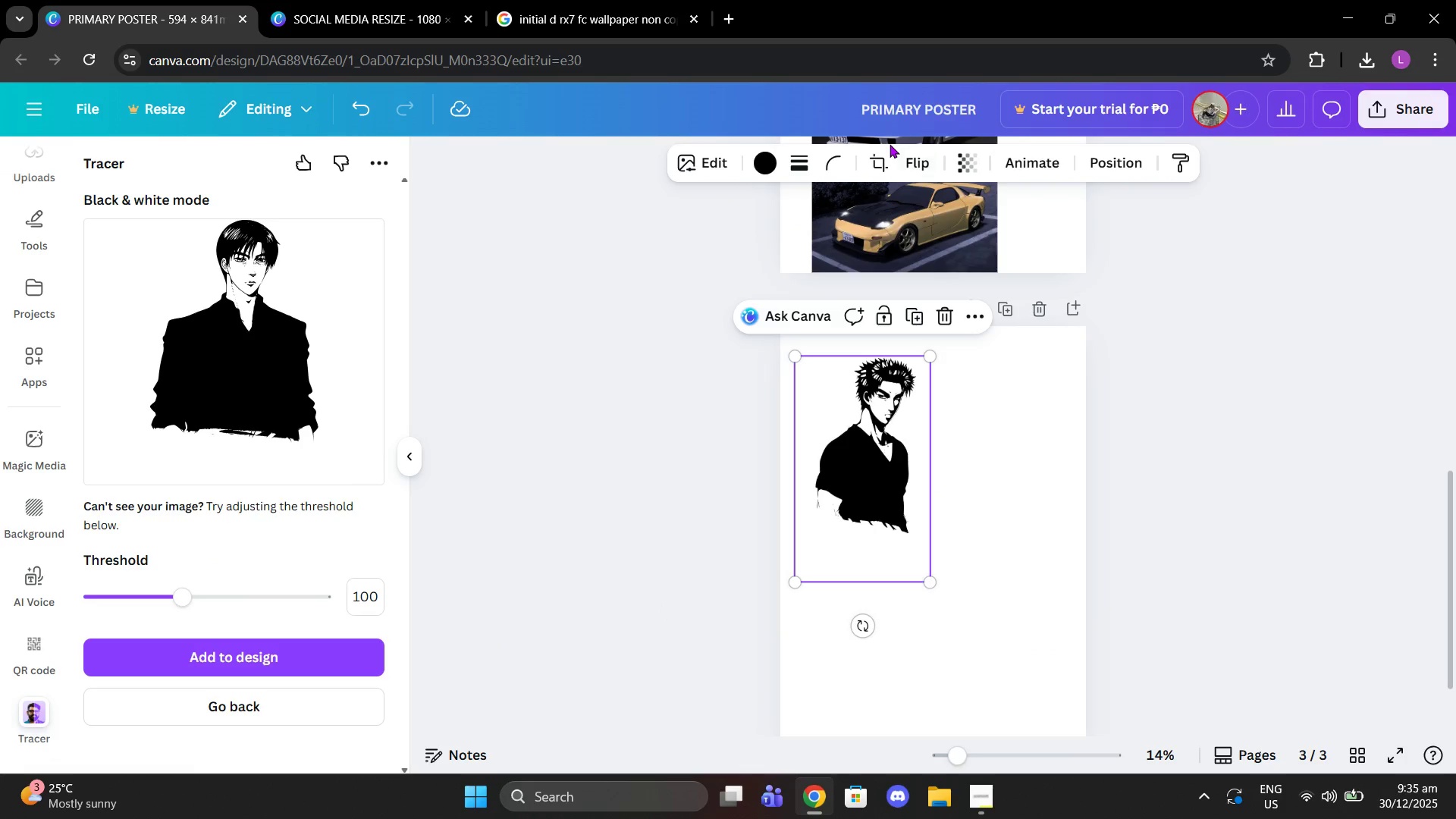 
left_click([878, 156])
 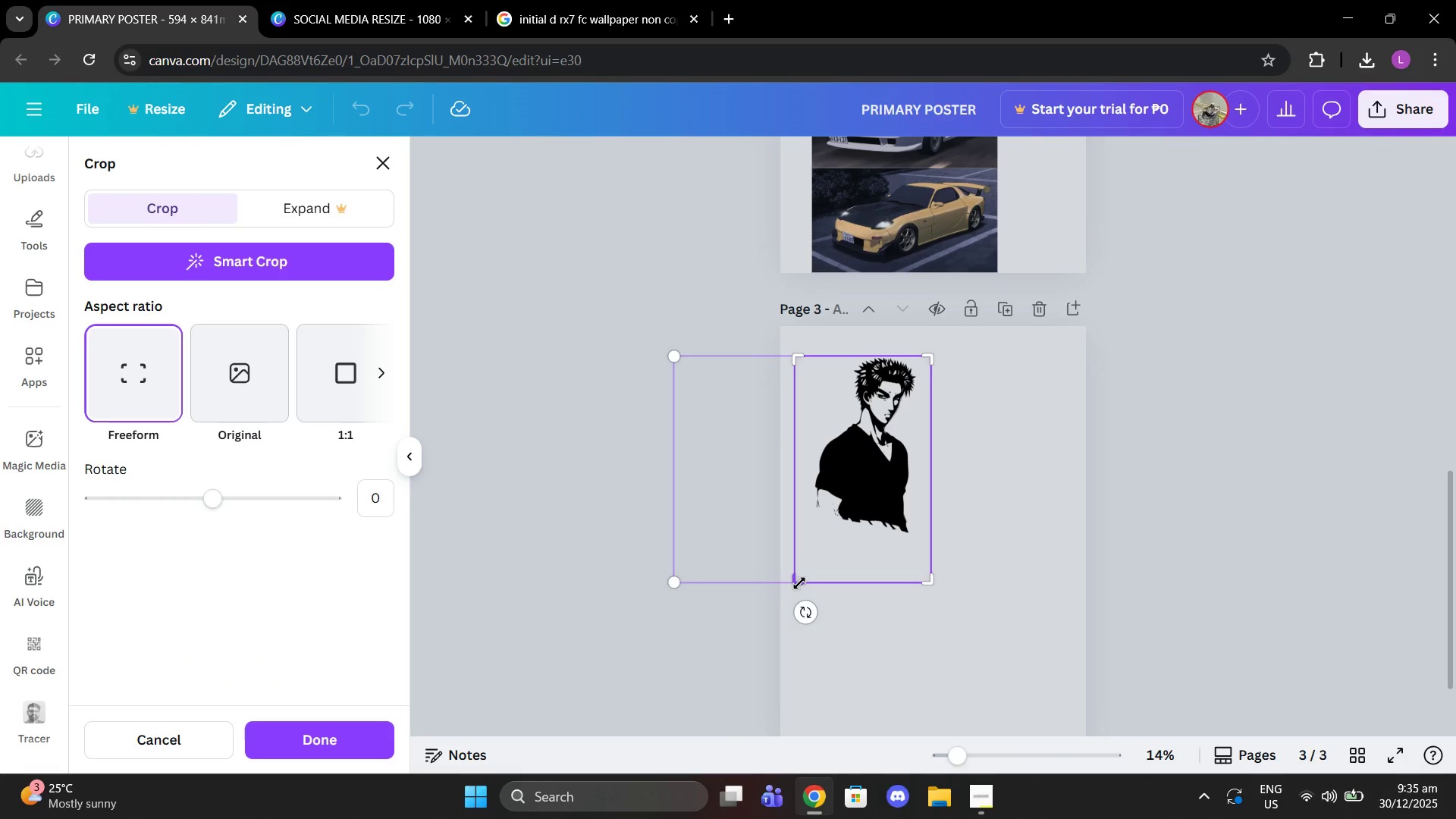 
left_click_drag(start_coordinate=[799, 583], to_coordinate=[801, 537])
 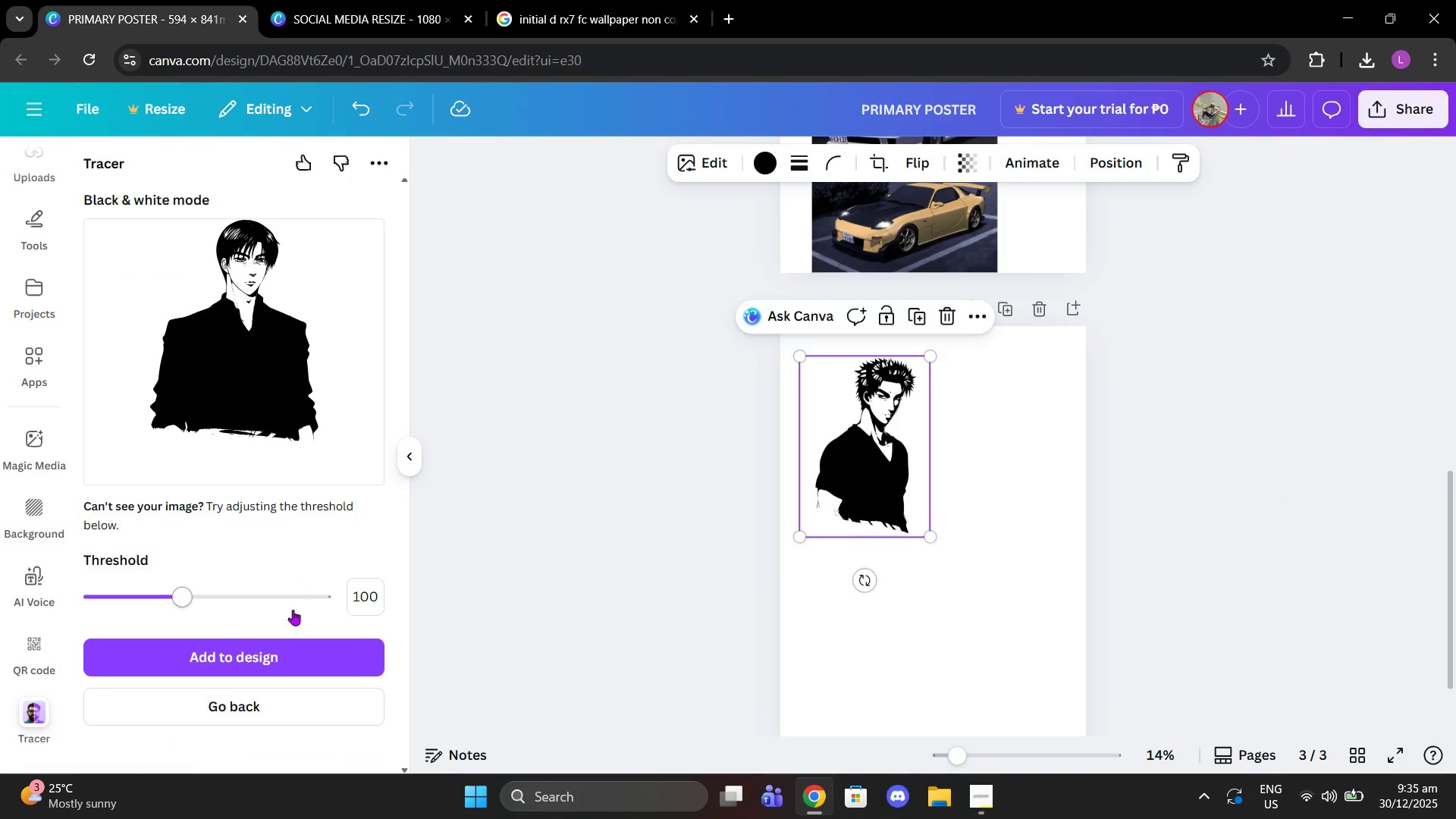 
left_click([291, 654])
 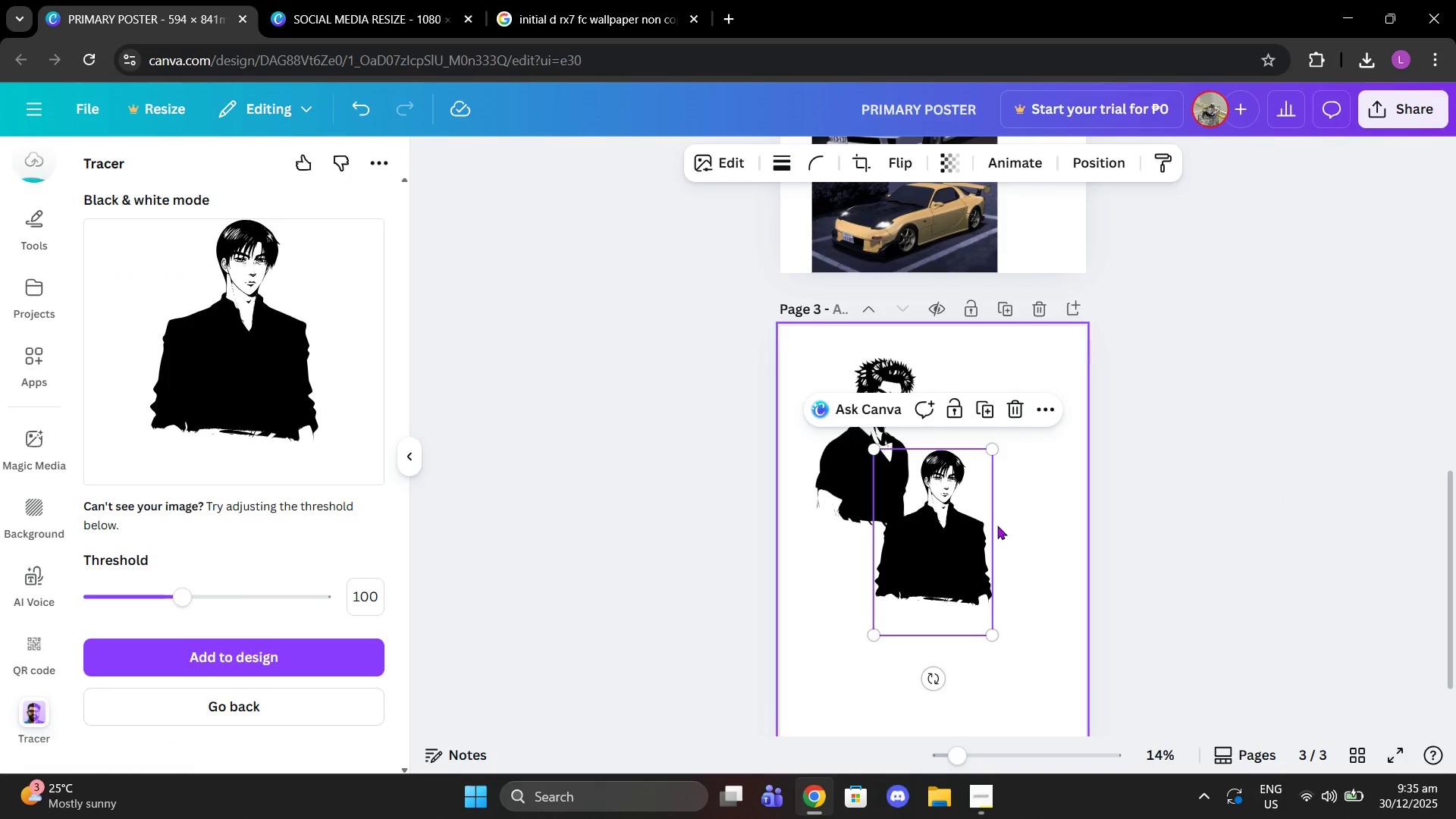 
left_click_drag(start_coordinate=[899, 552], to_coordinate=[971, 460])
 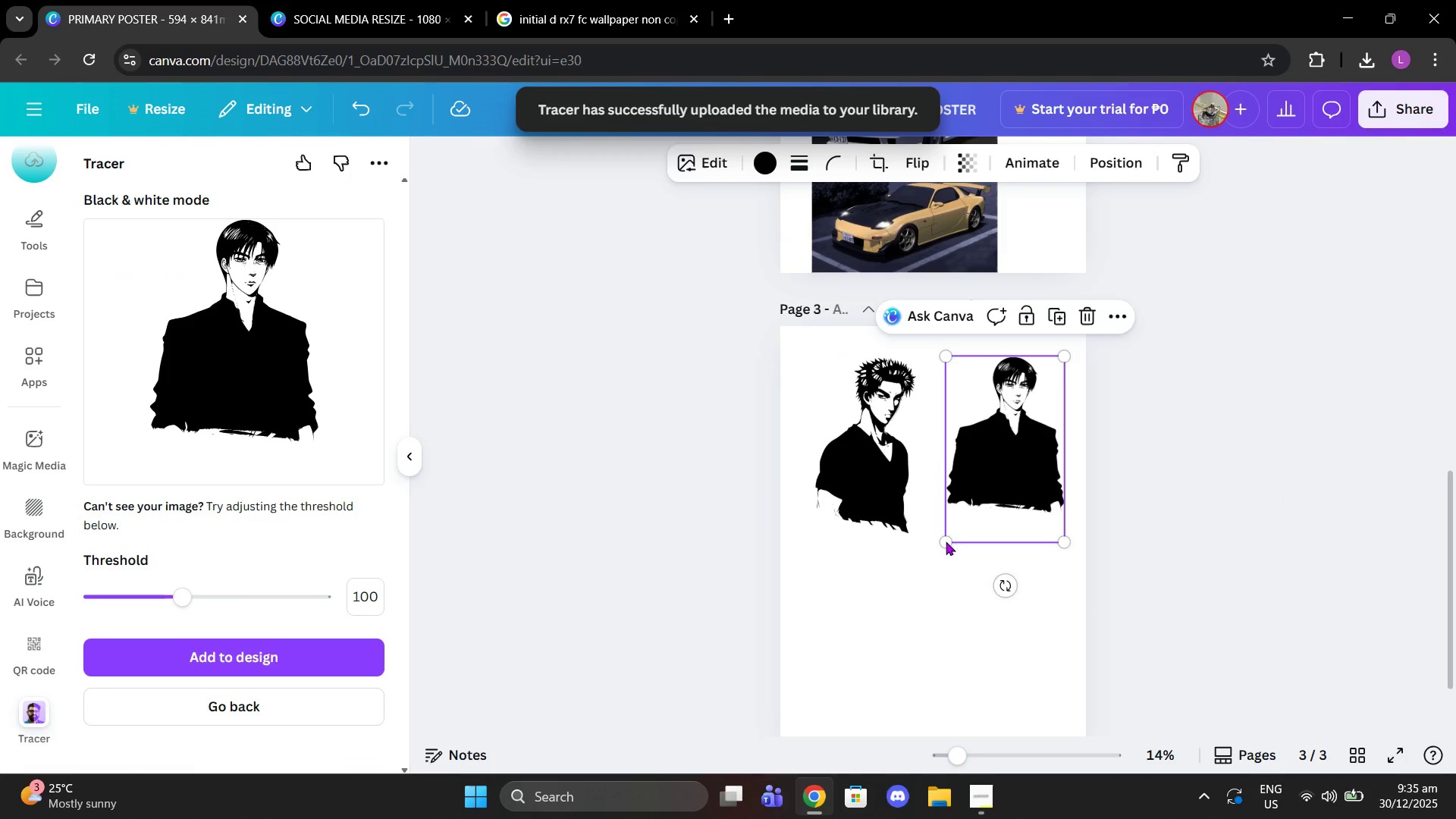 
left_click_drag(start_coordinate=[946, 538], to_coordinate=[921, 578])
 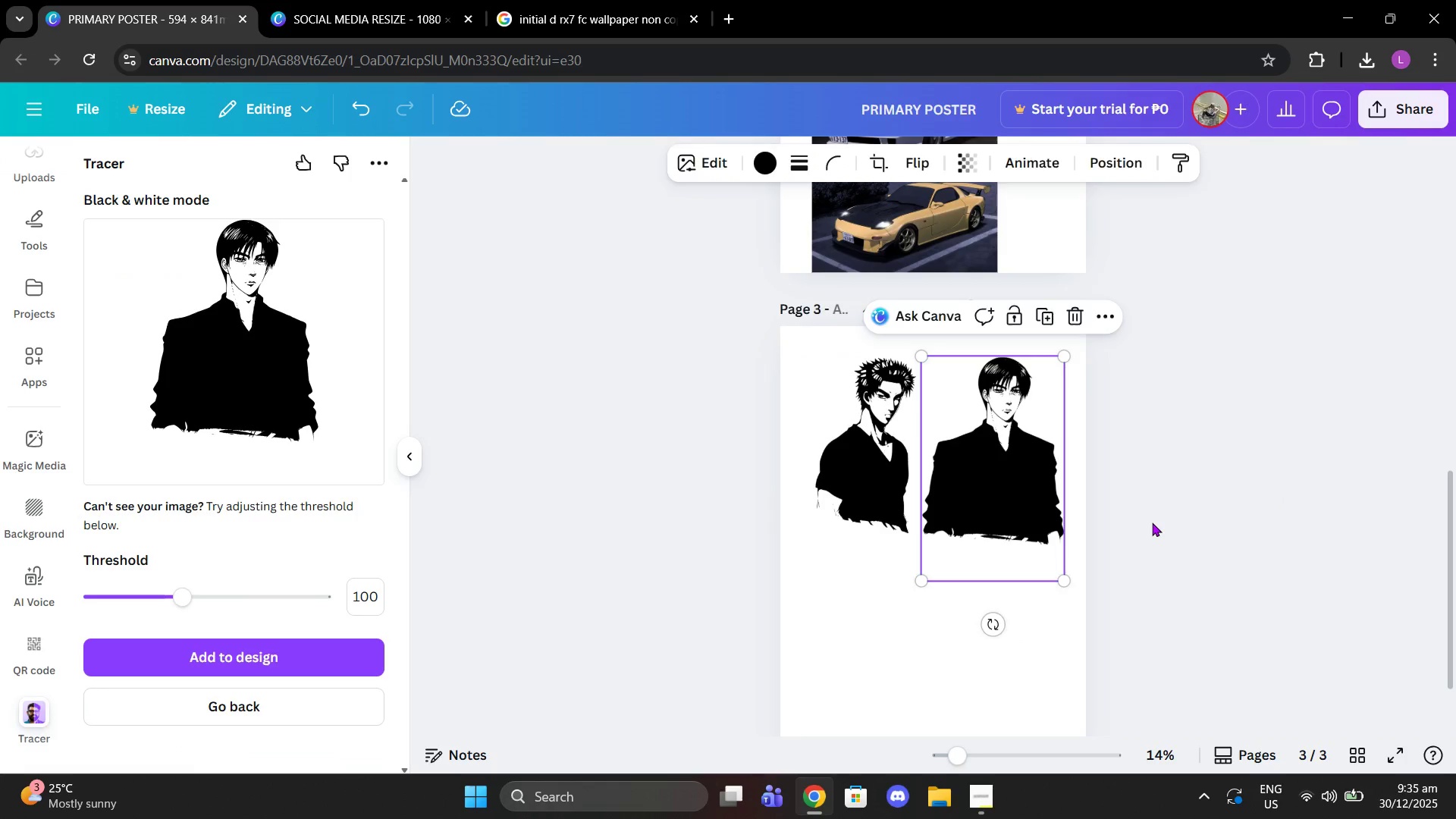 
left_click([1152, 522])
 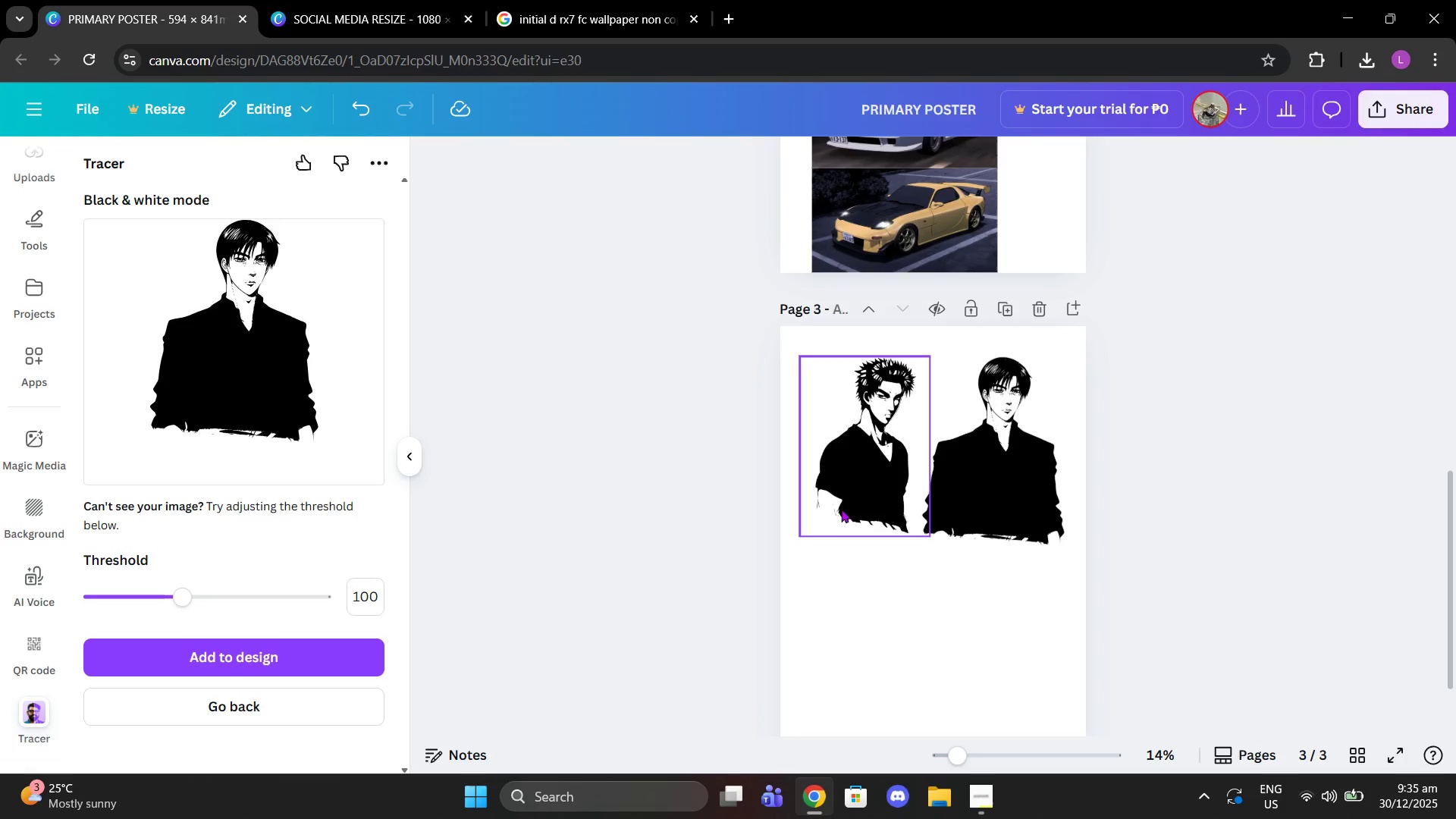 
left_click([841, 509])
 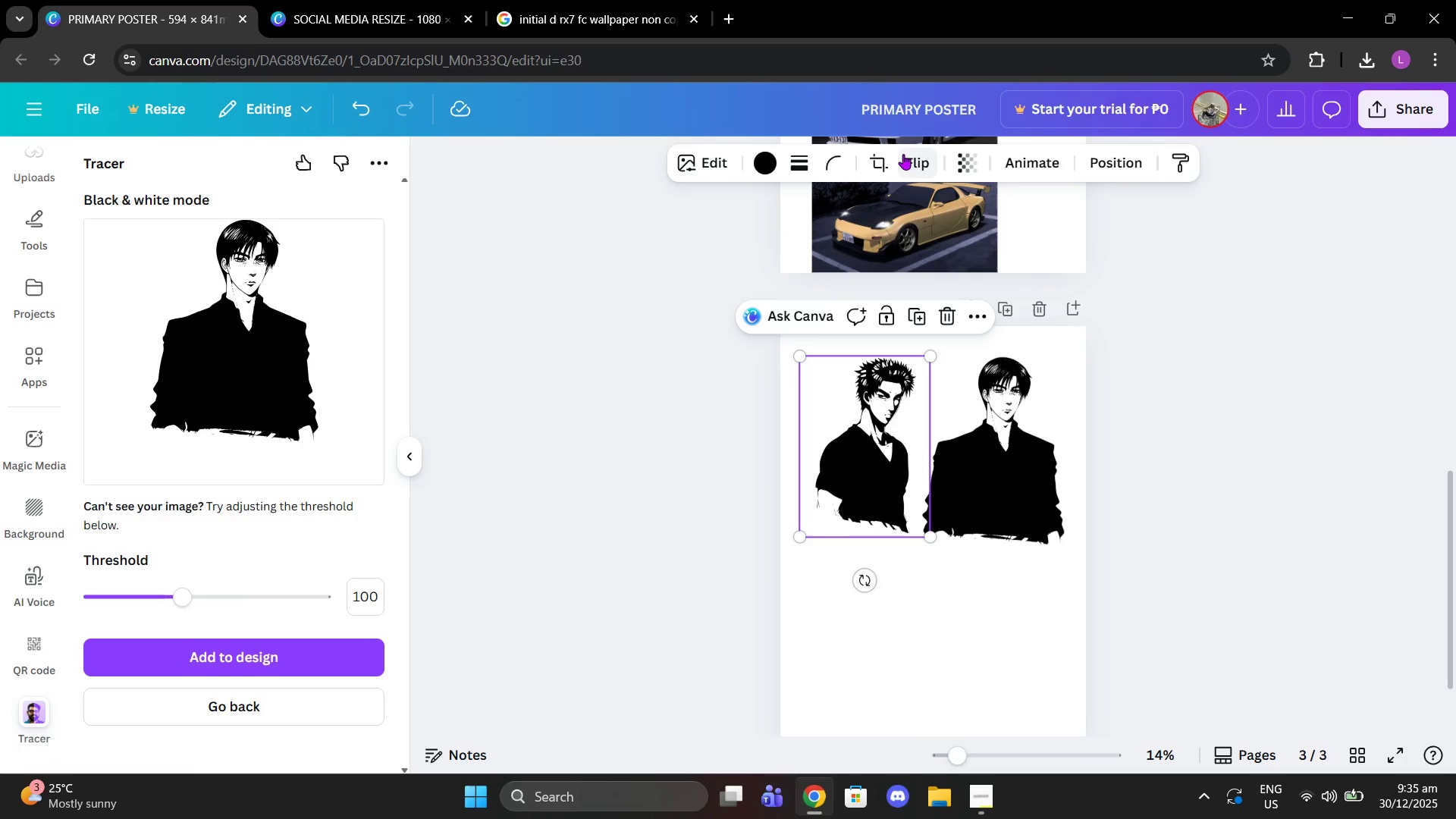 
left_click([890, 155])
 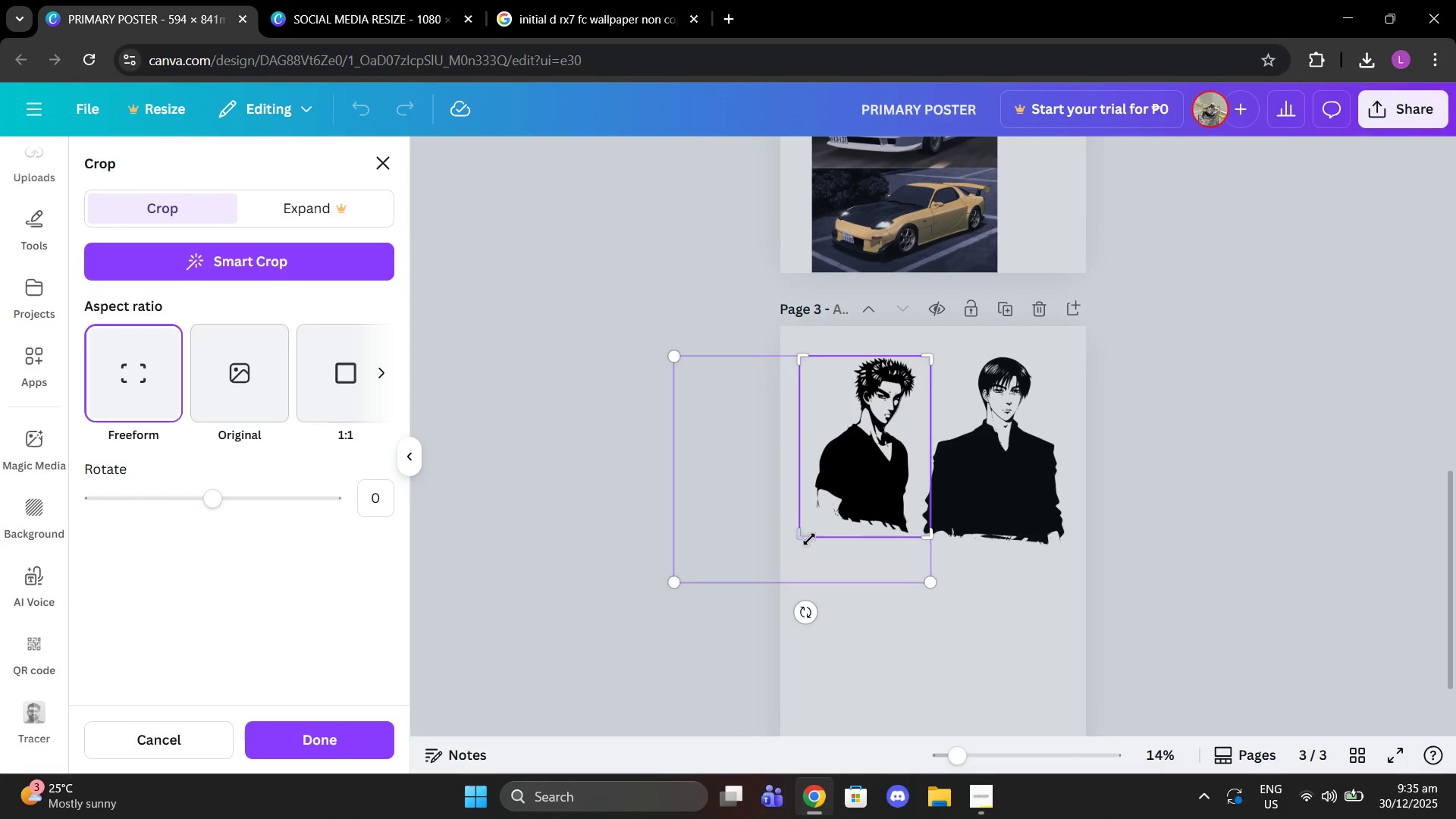 
left_click_drag(start_coordinate=[808, 539], to_coordinate=[796, 586])
 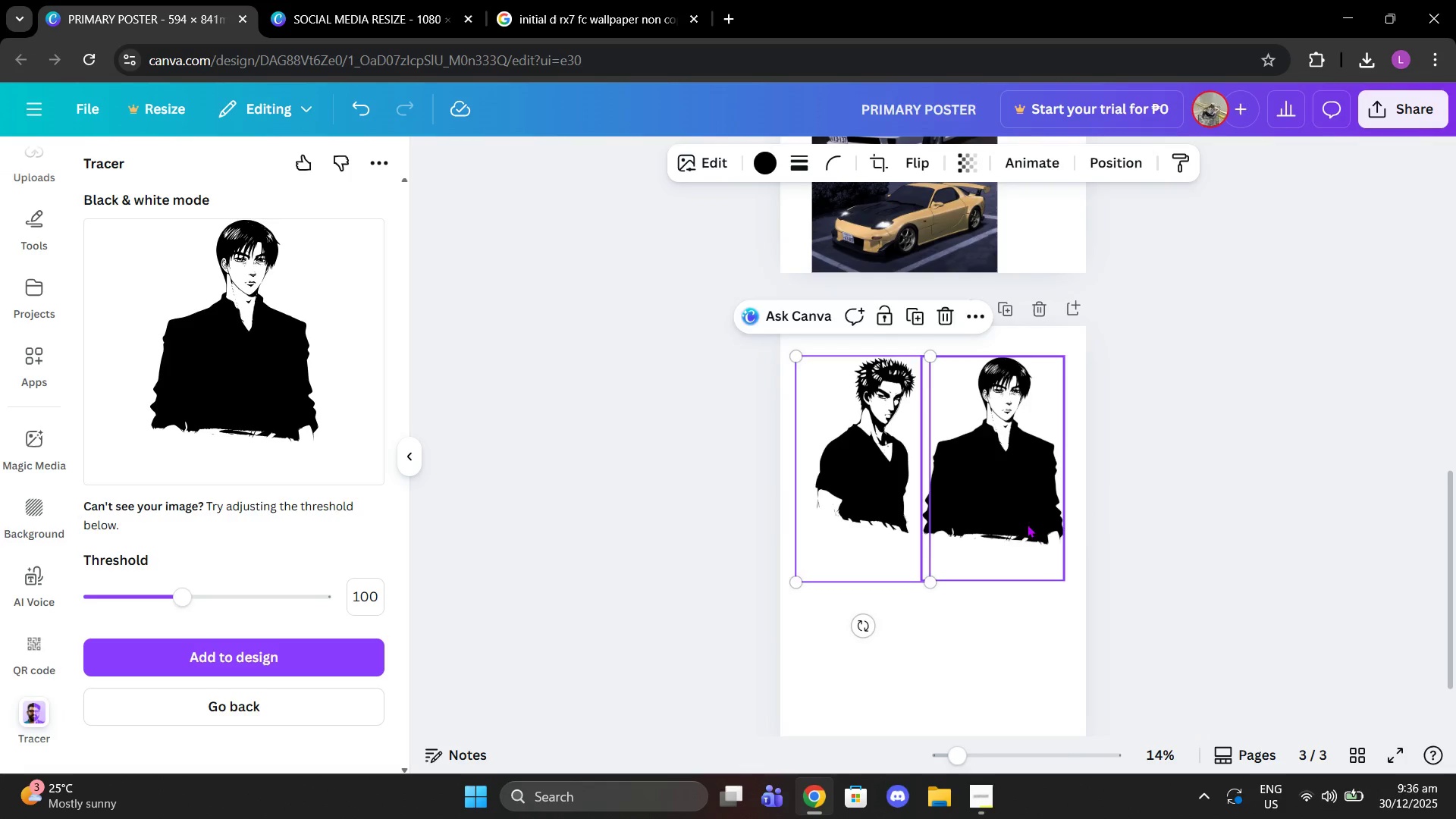 
left_click([1007, 517])
 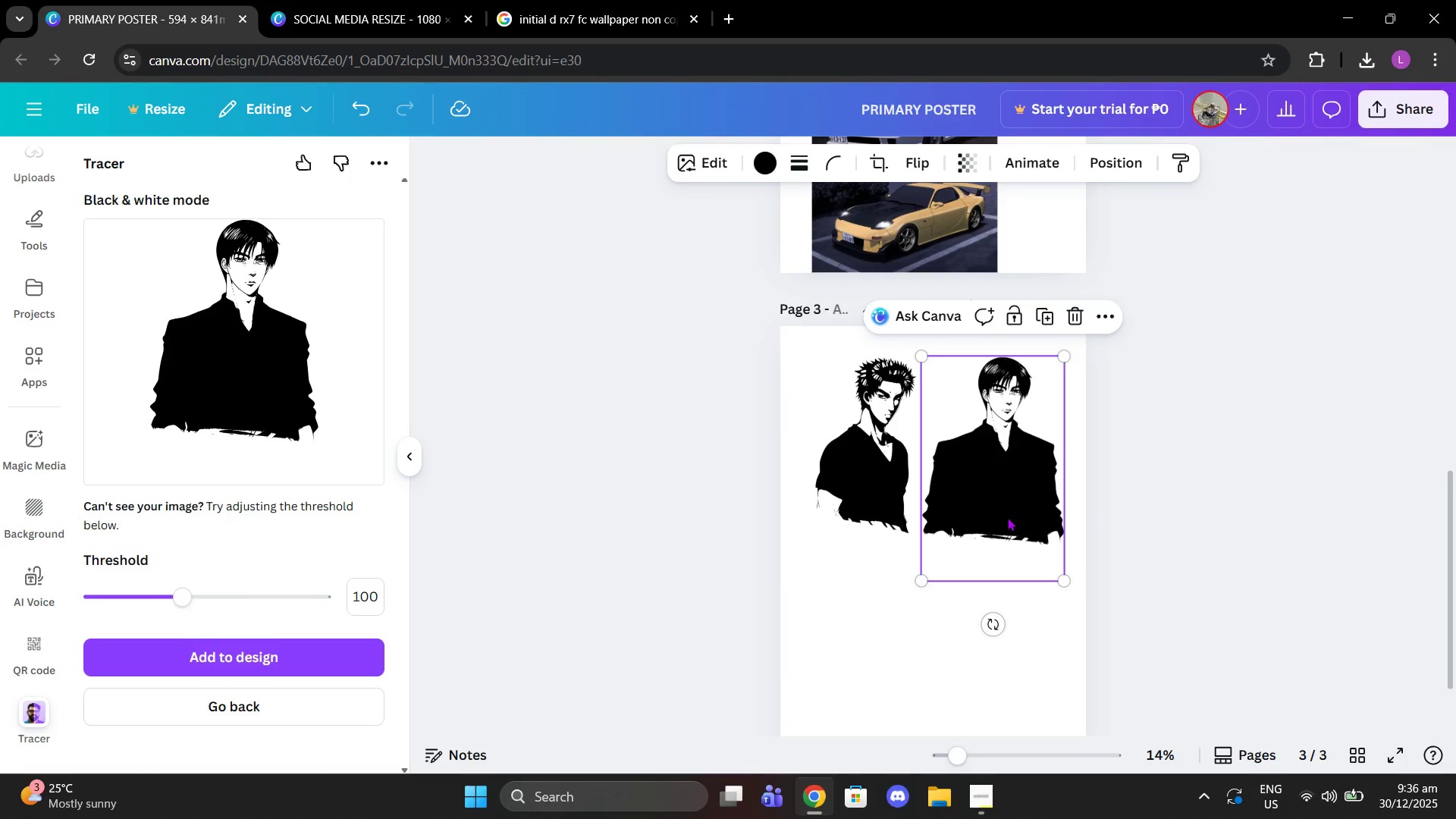 
left_click_drag(start_coordinate=[1007, 517], to_coordinate=[1014, 517])
 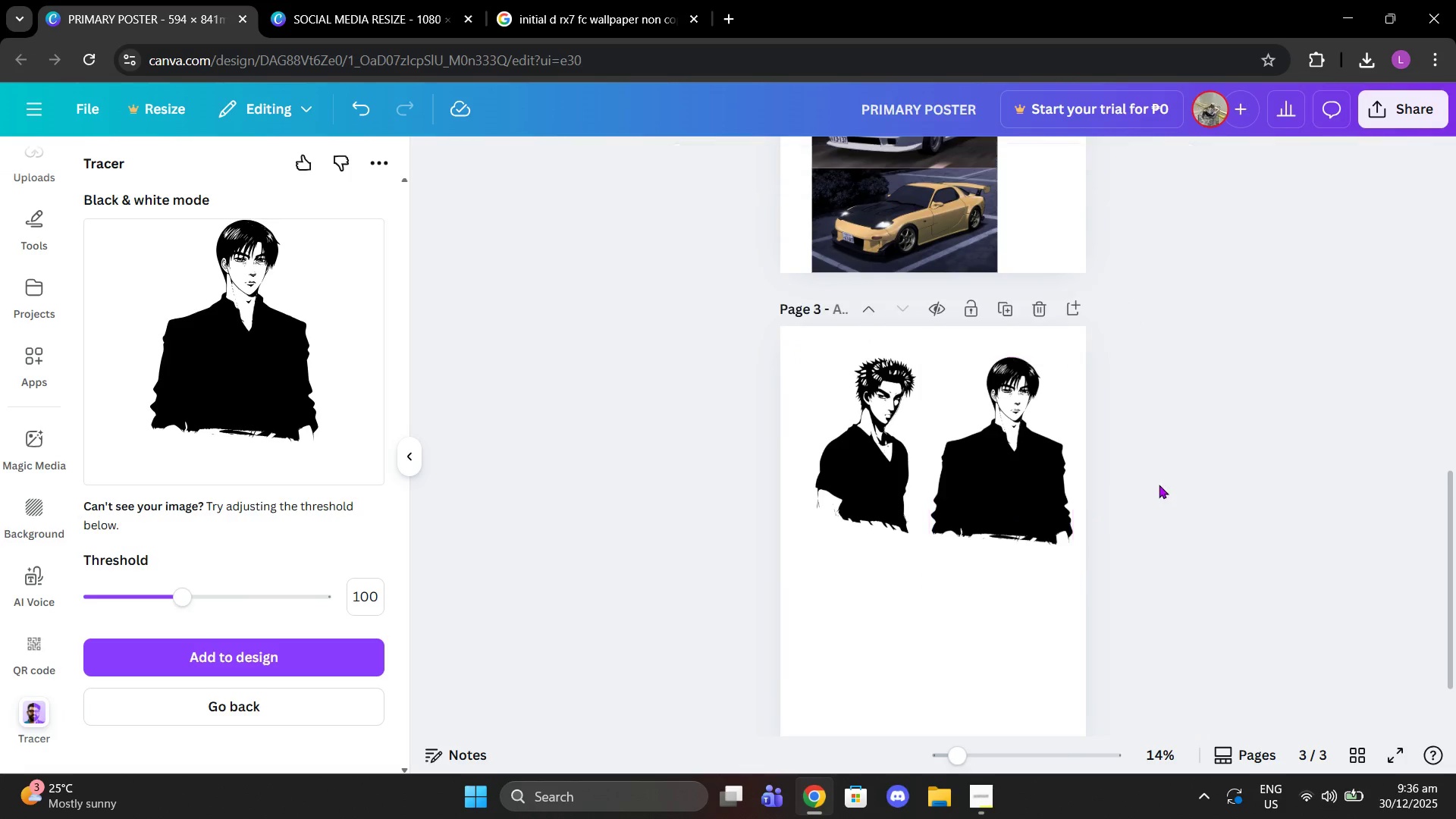 
left_click([1170, 488])
 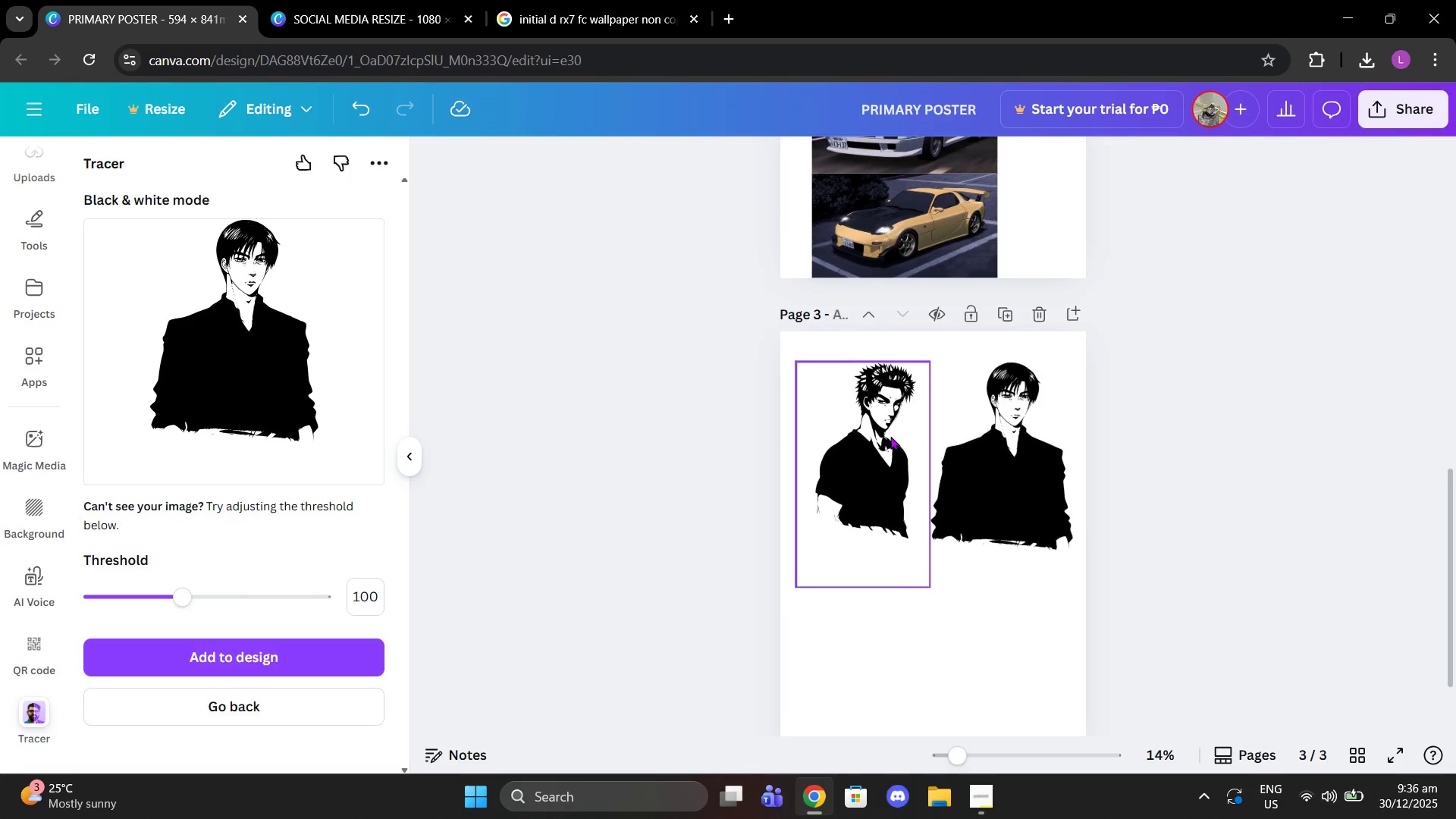 
scroll: coordinate [890, 436], scroll_direction: up, amount: 2.0
 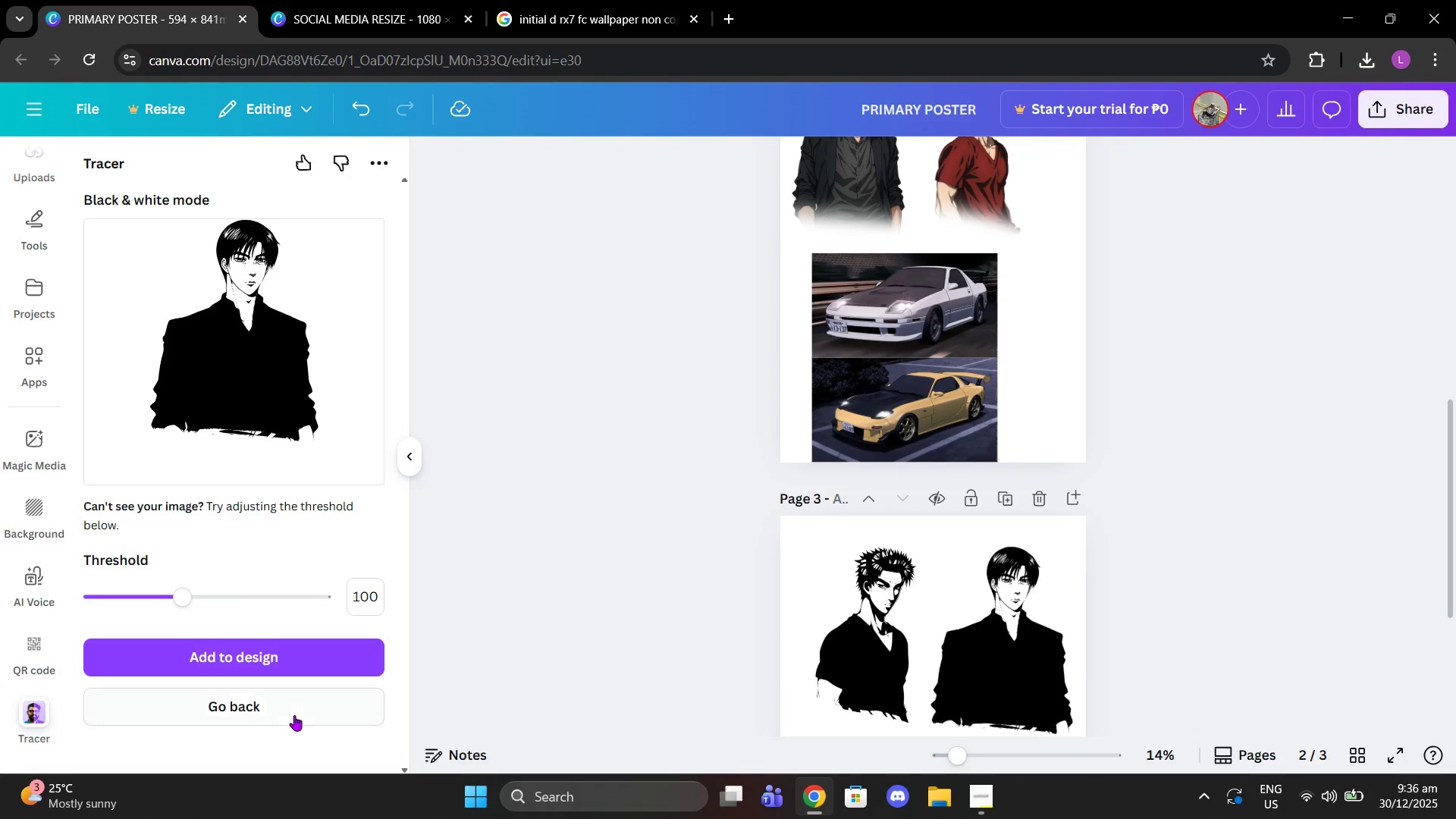 
left_click([294, 715])
 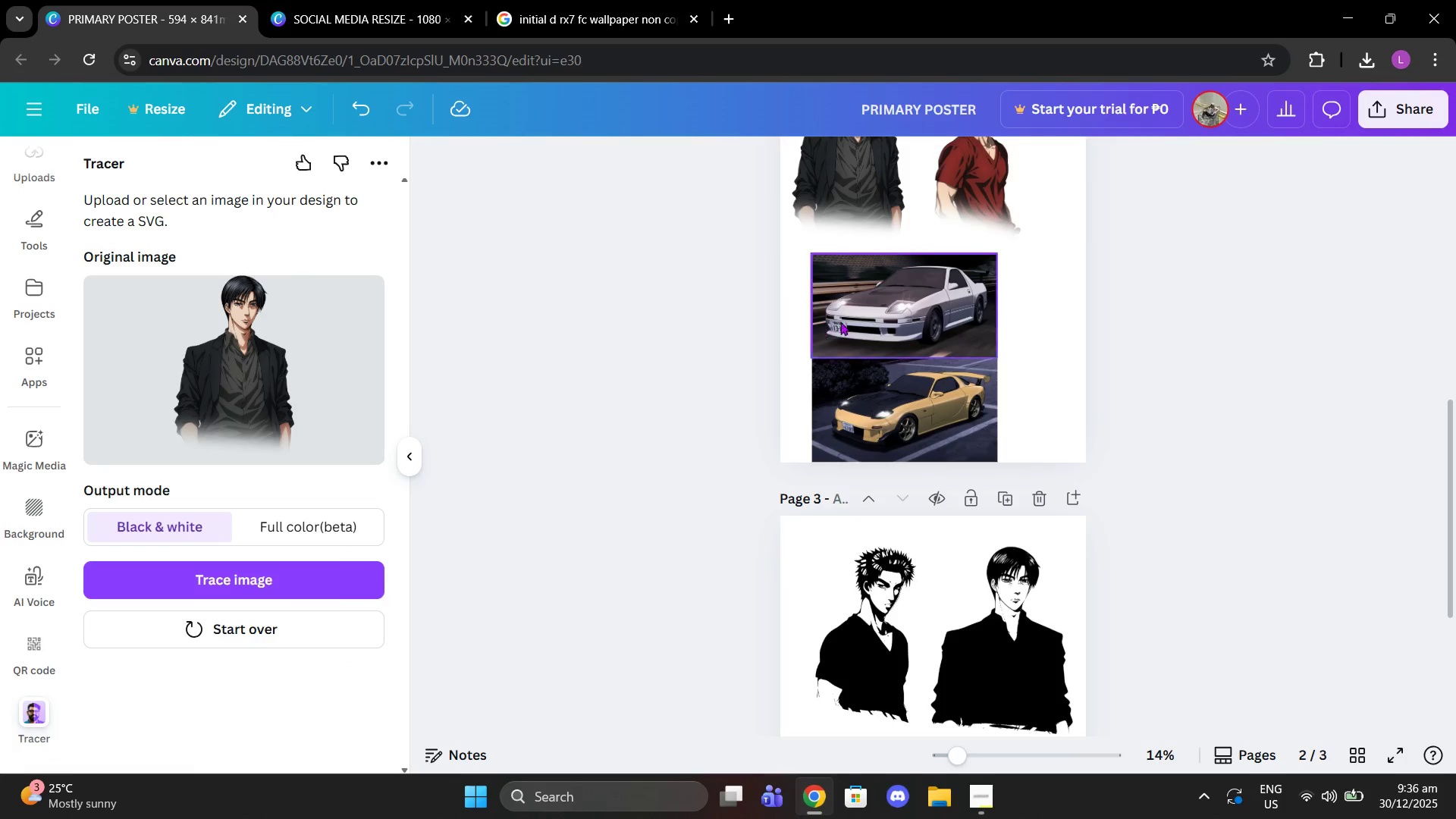 
left_click([873, 412])
 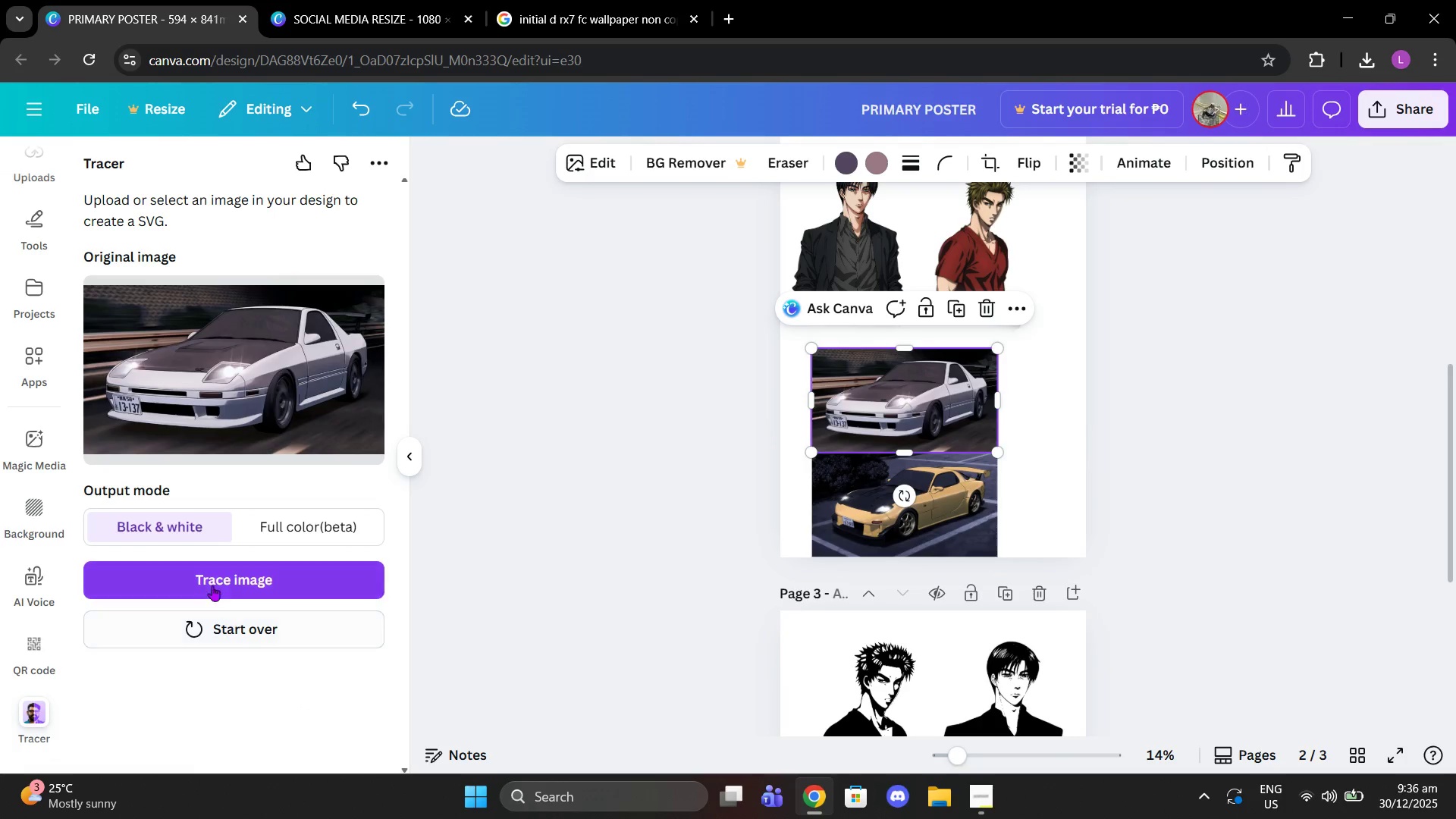 
scroll: coordinate [843, 321], scroll_direction: up, amount: 1.0
 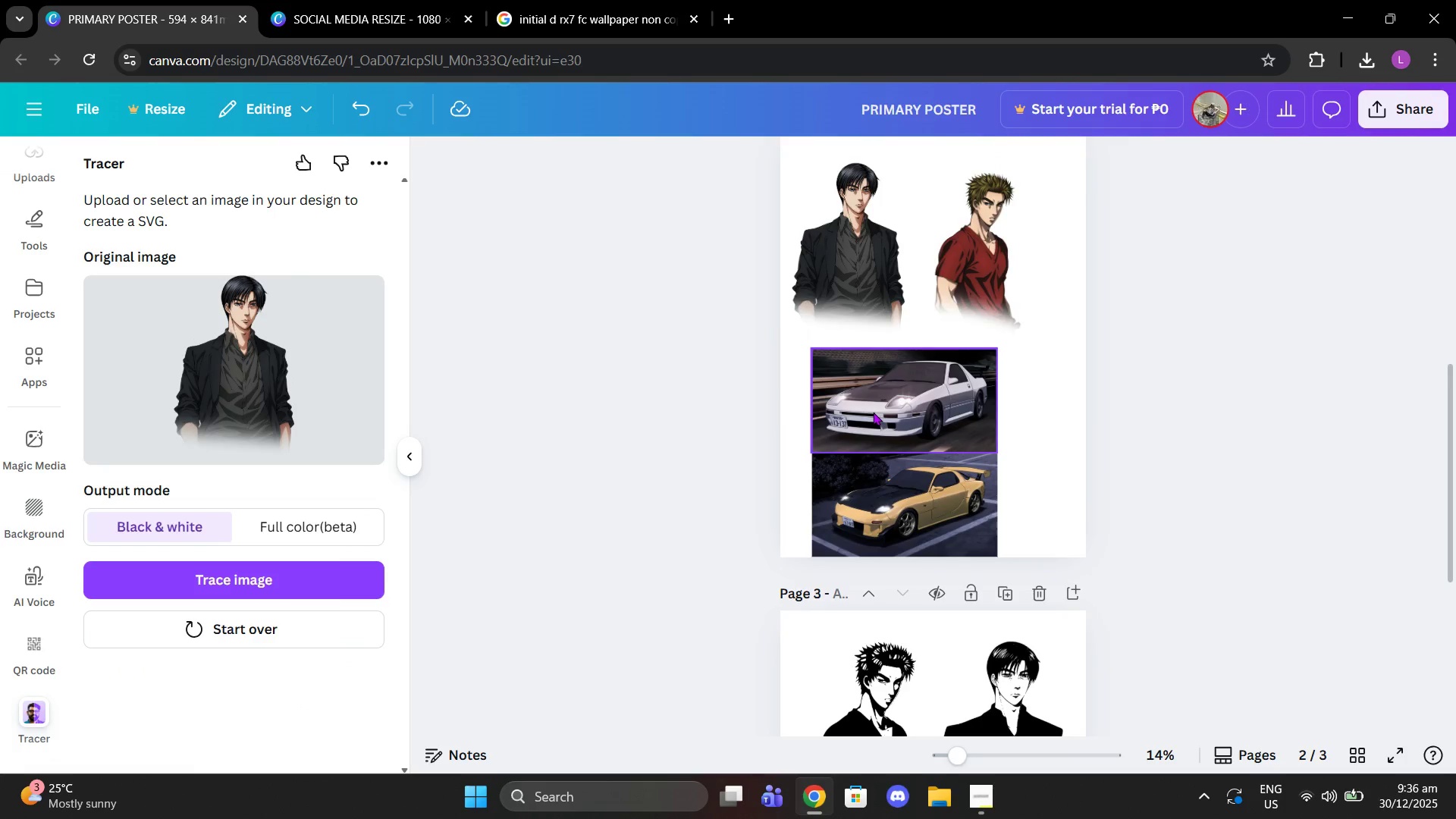 
left_click([210, 582])
 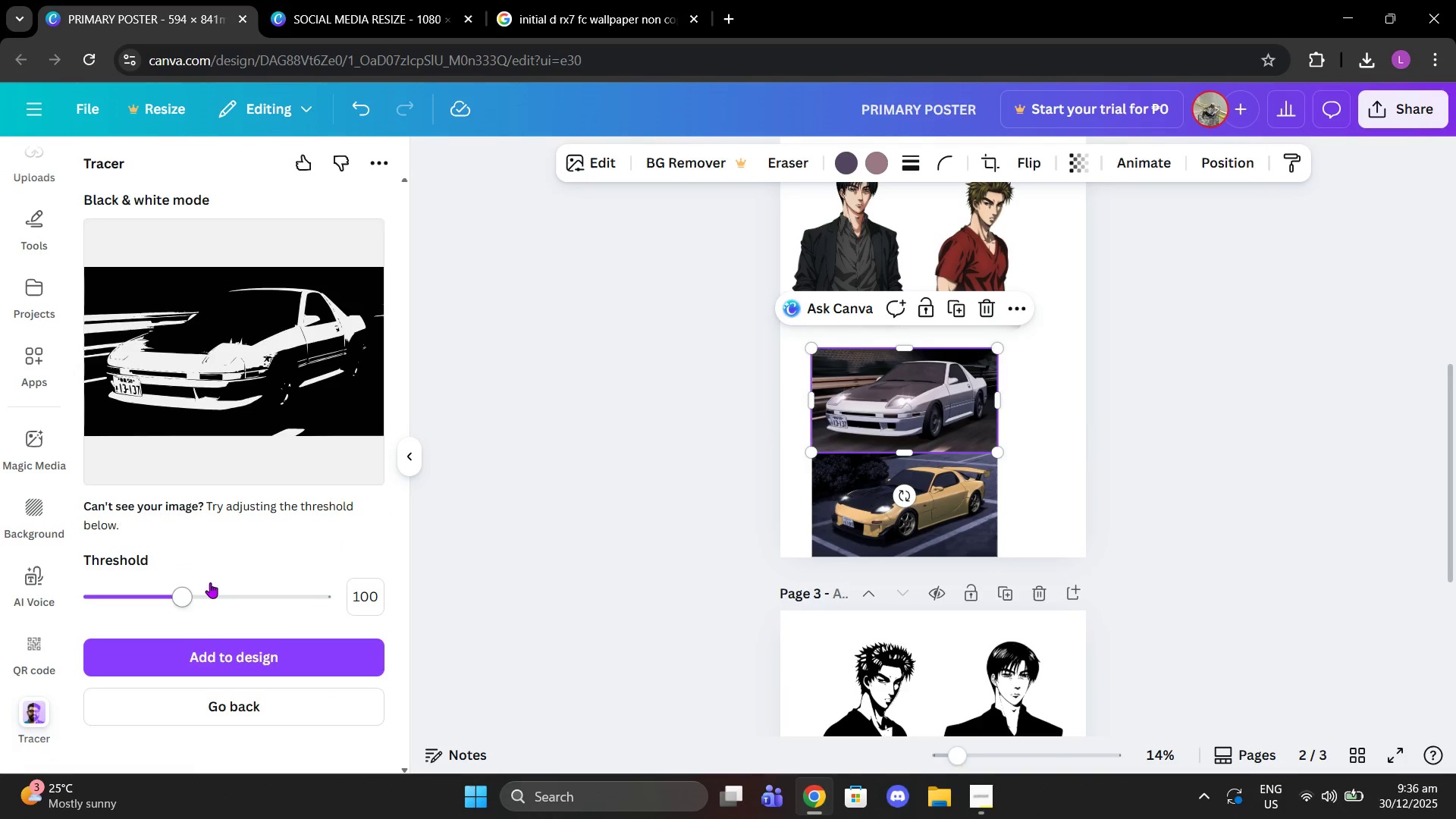 
left_click_drag(start_coordinate=[177, 598], to_coordinate=[136, 593])
 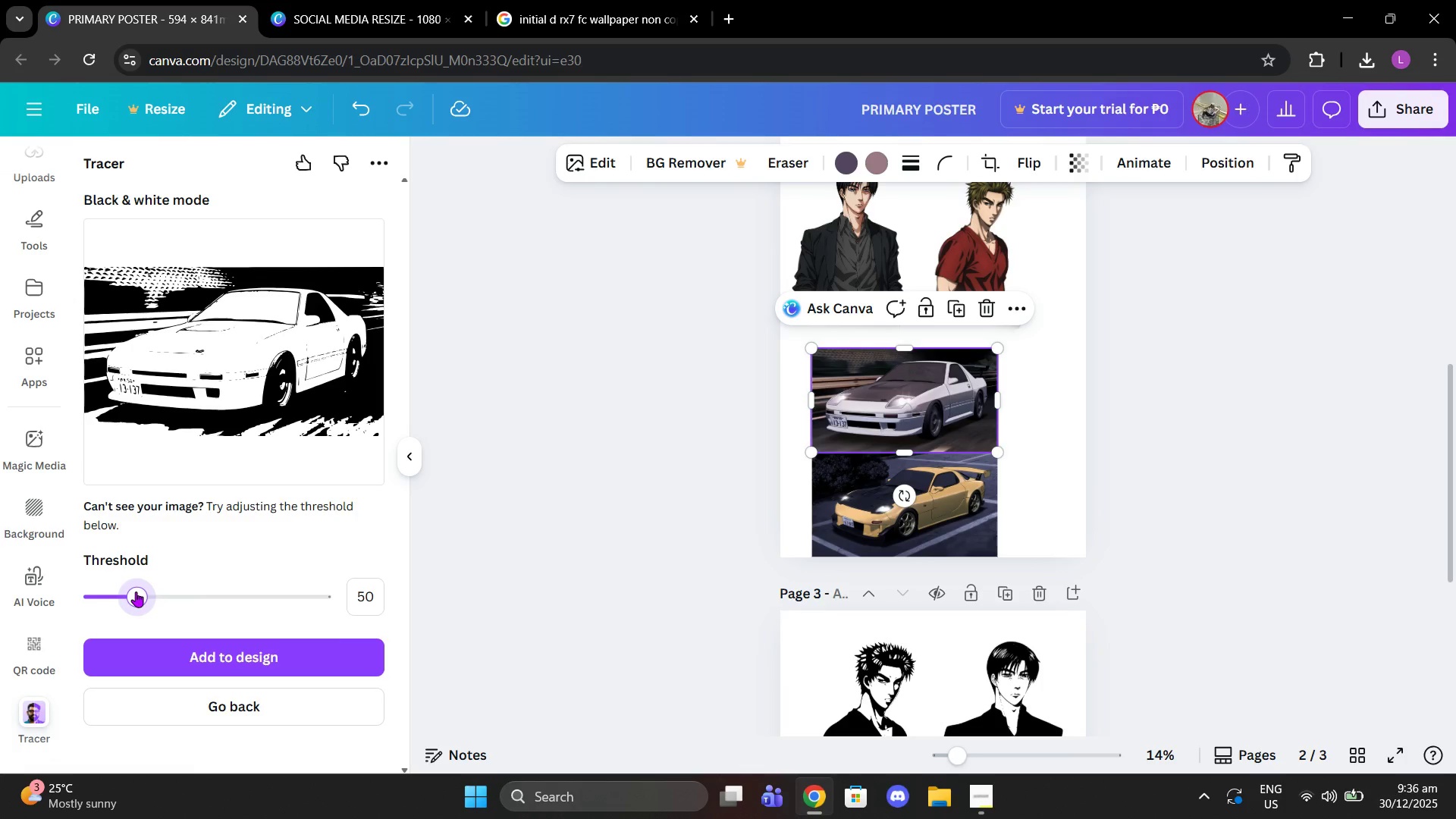 
left_click_drag(start_coordinate=[136, 592], to_coordinate=[149, 592])
 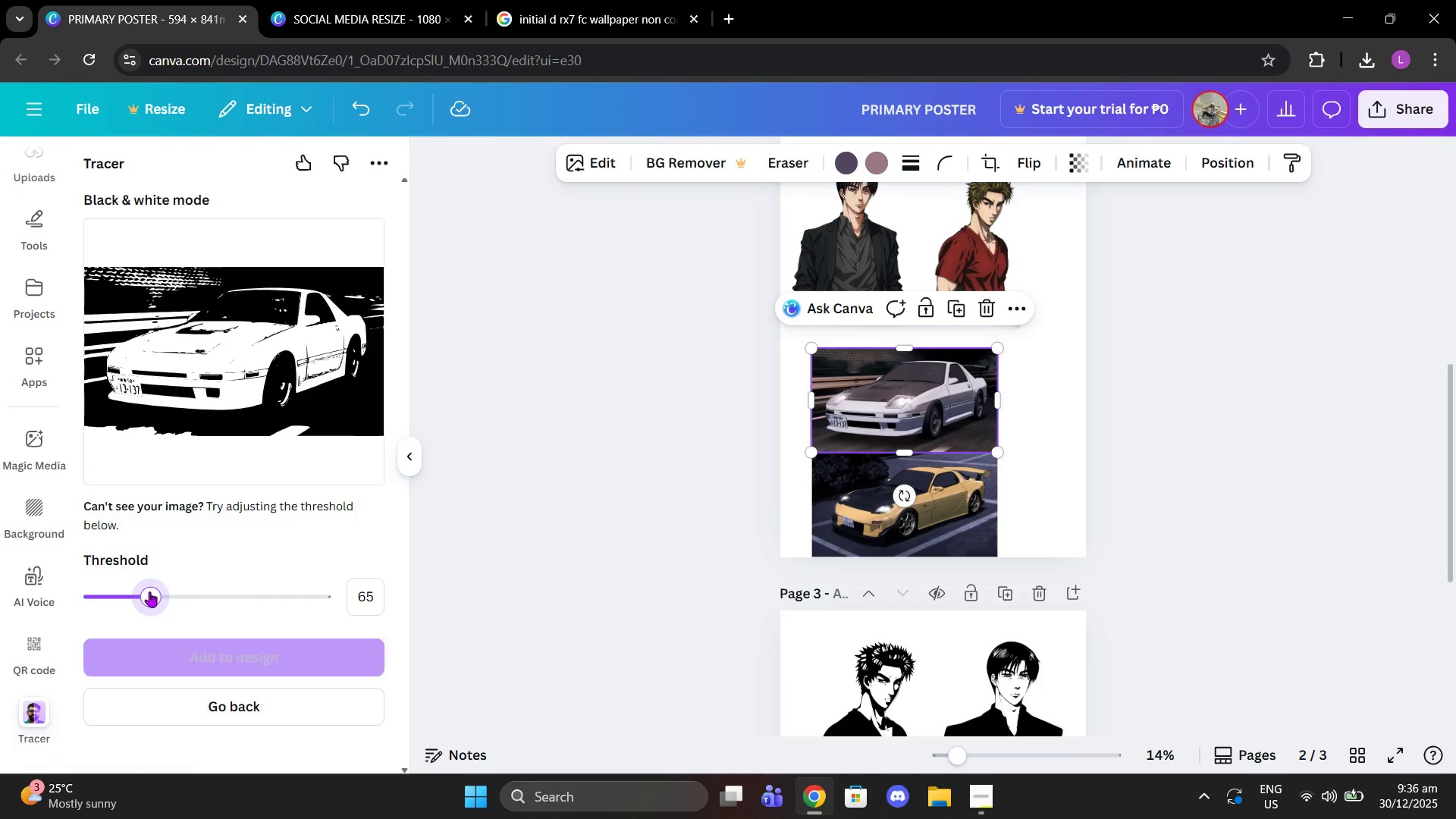 
left_click_drag(start_coordinate=[149, 592], to_coordinate=[155, 592])
 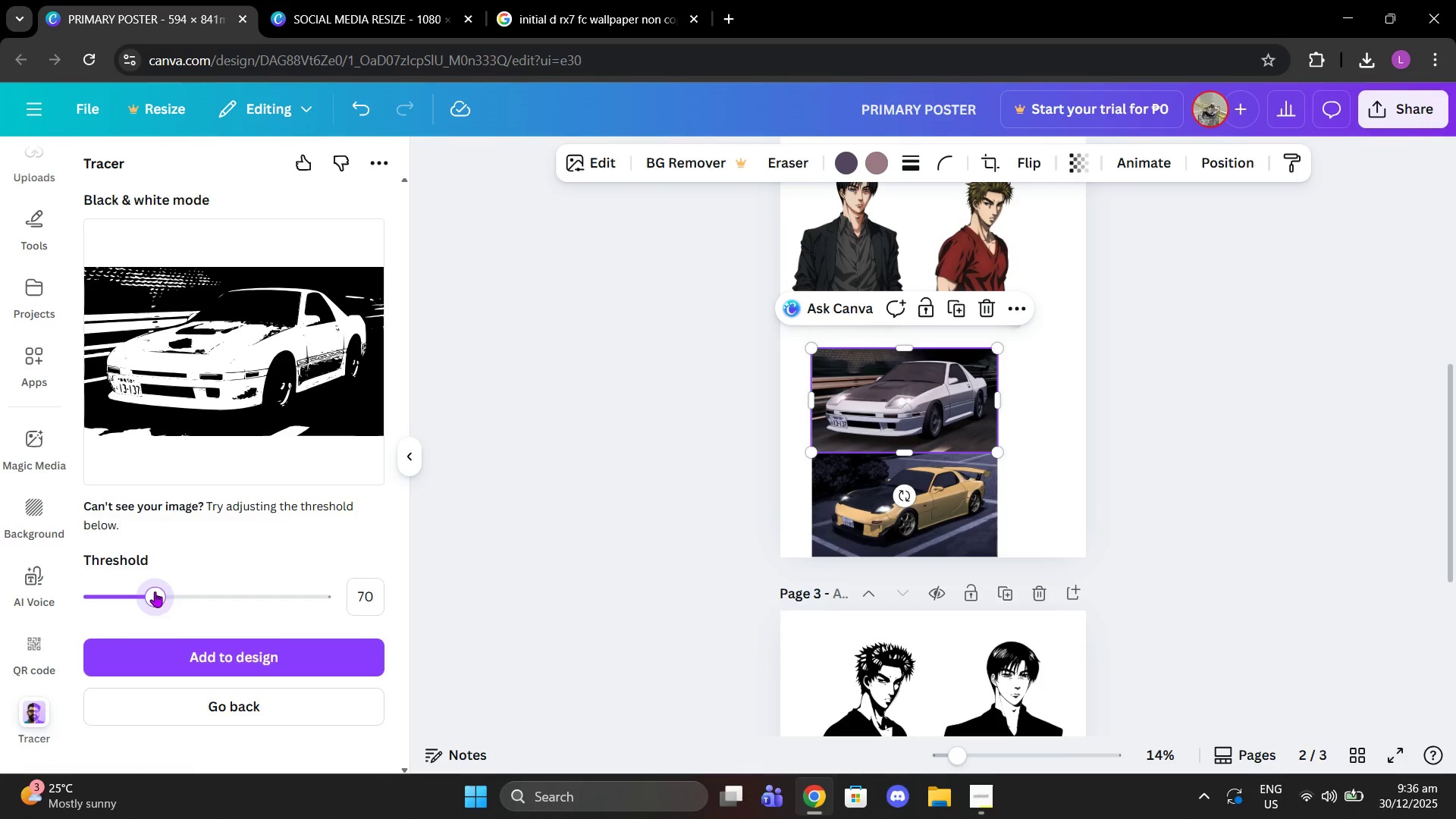 
left_click_drag(start_coordinate=[155, 592], to_coordinate=[162, 592])
 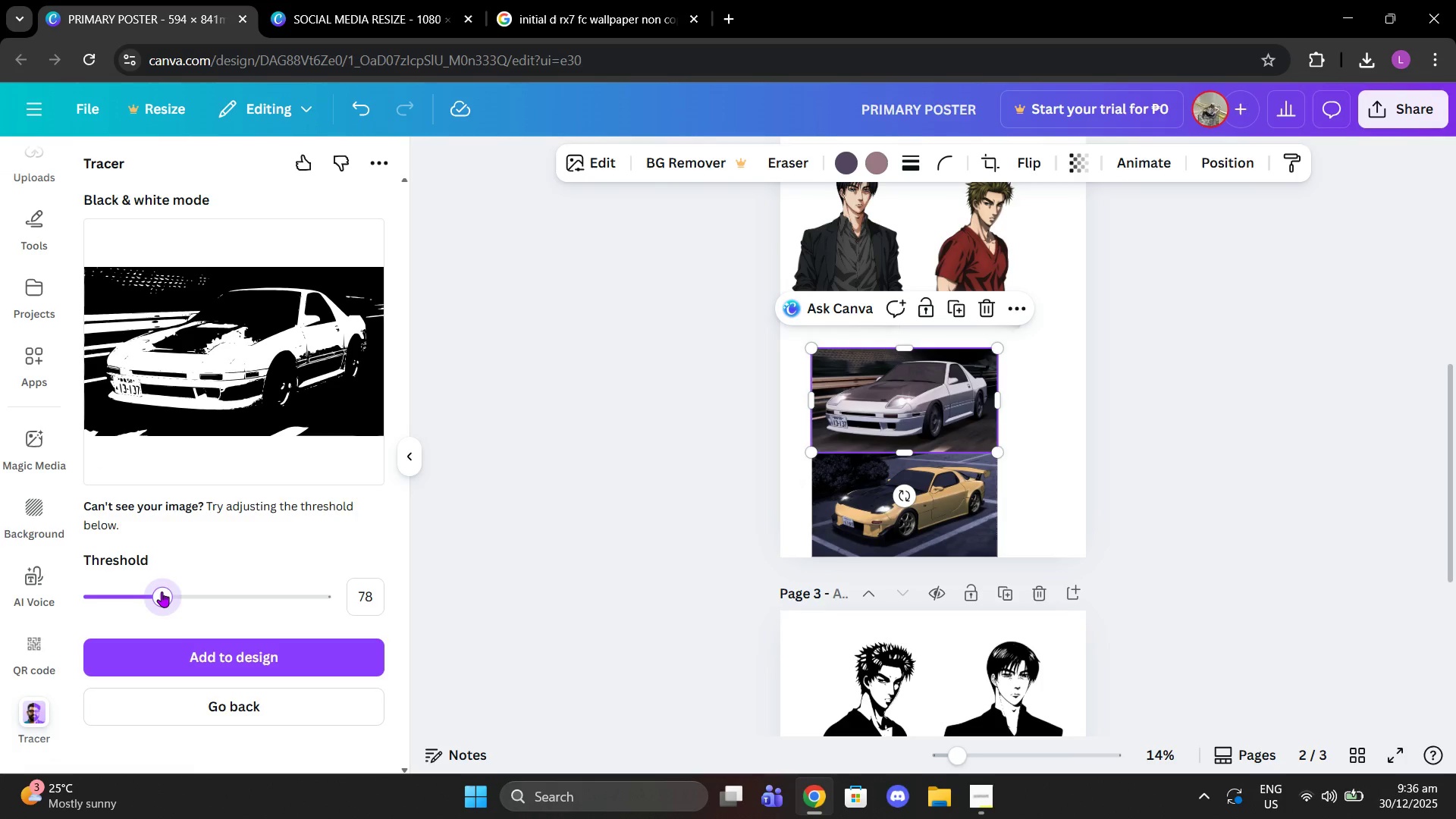 
left_click([372, 587])
 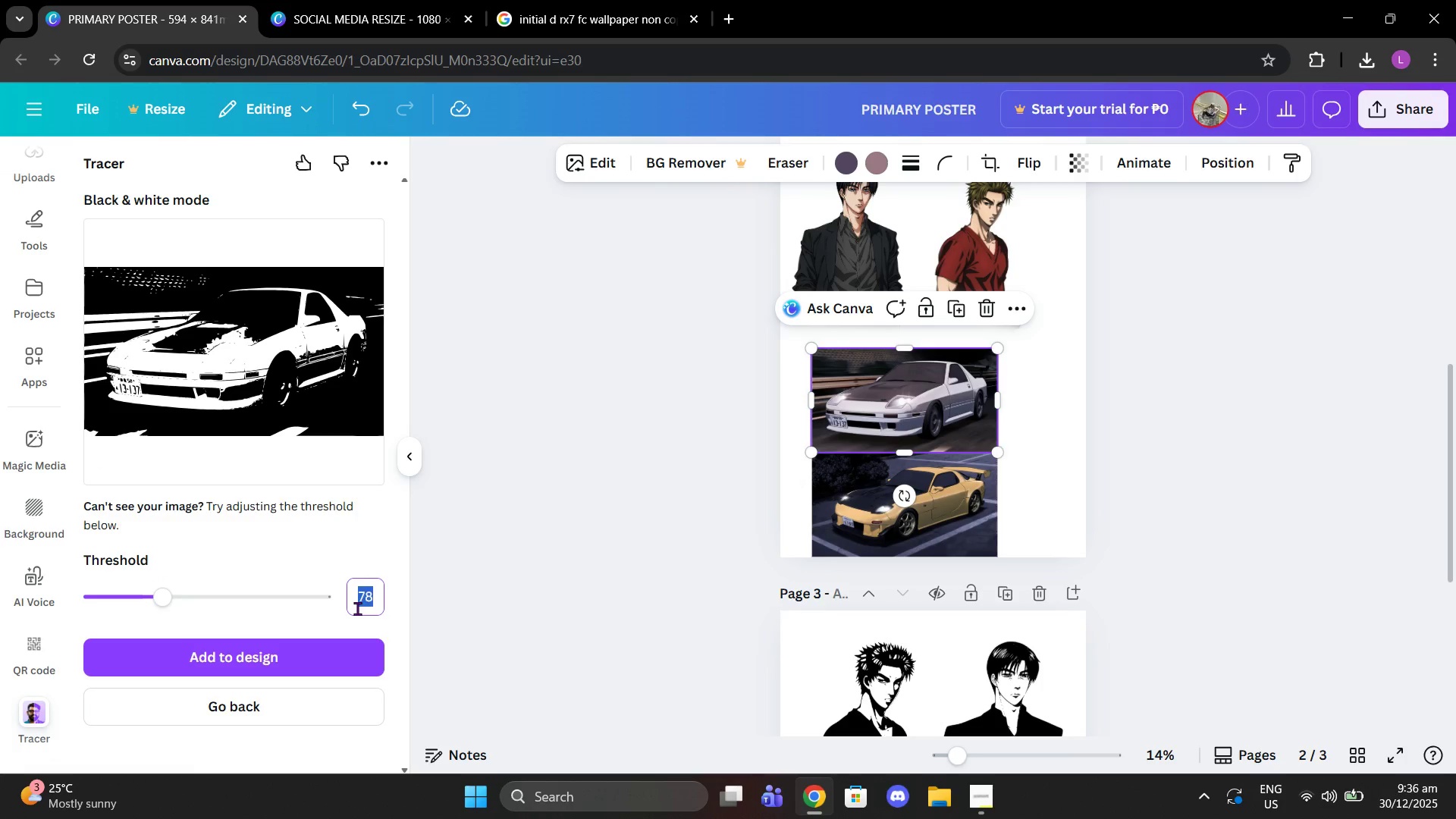 
type(70)
 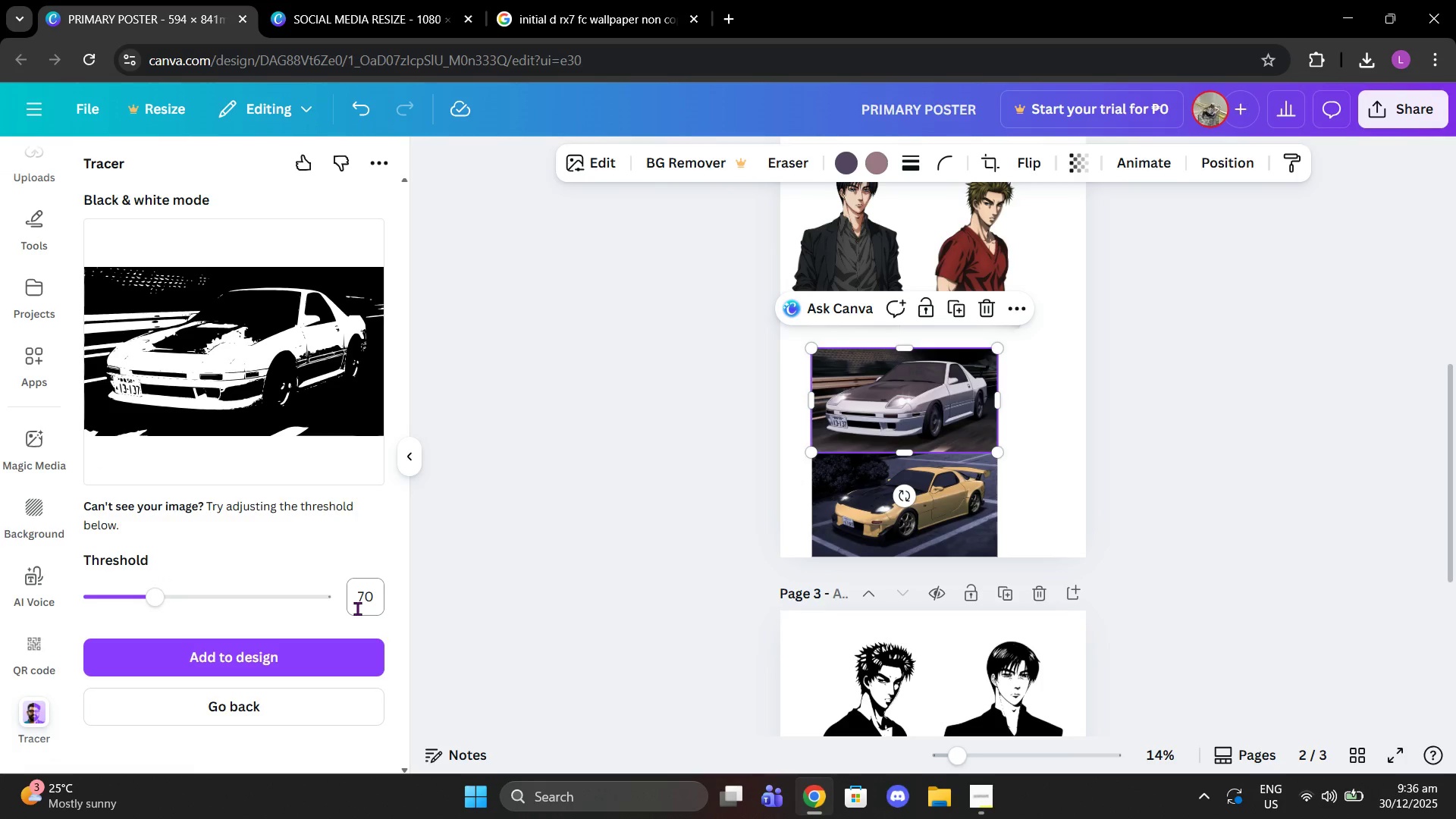 
key(Enter)
 